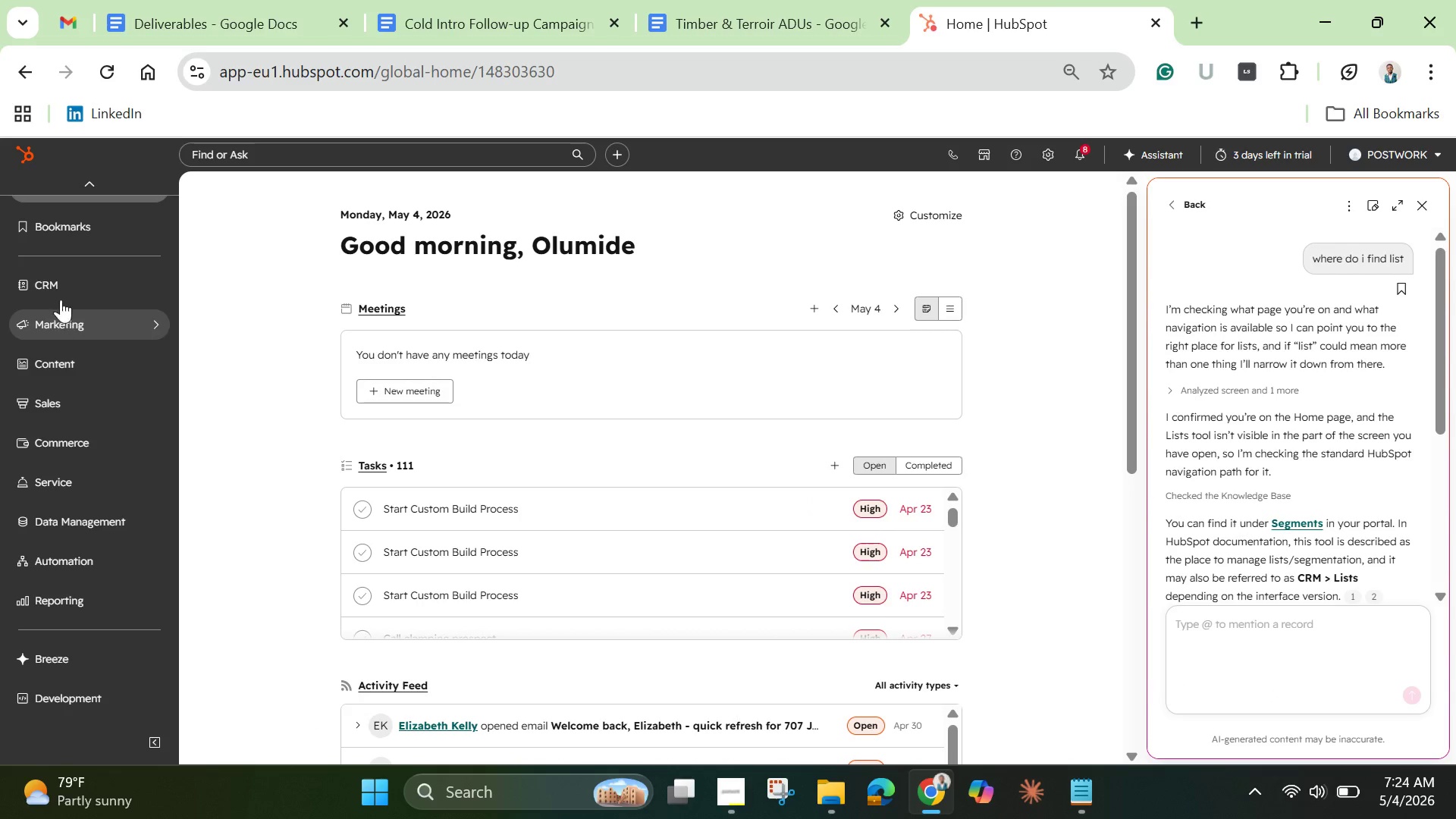 
left_click([55, 278])
 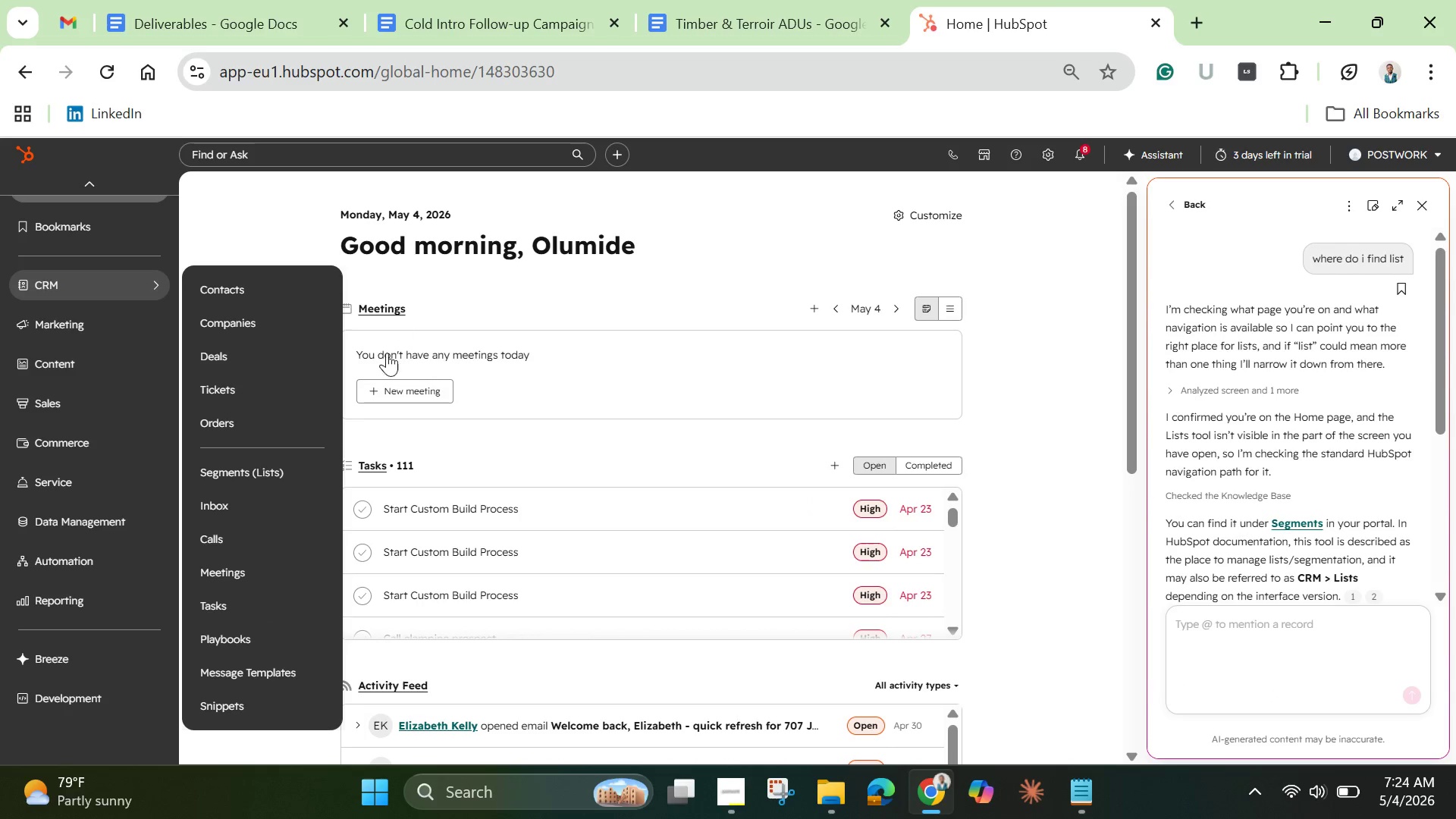 
left_click([262, 468])
 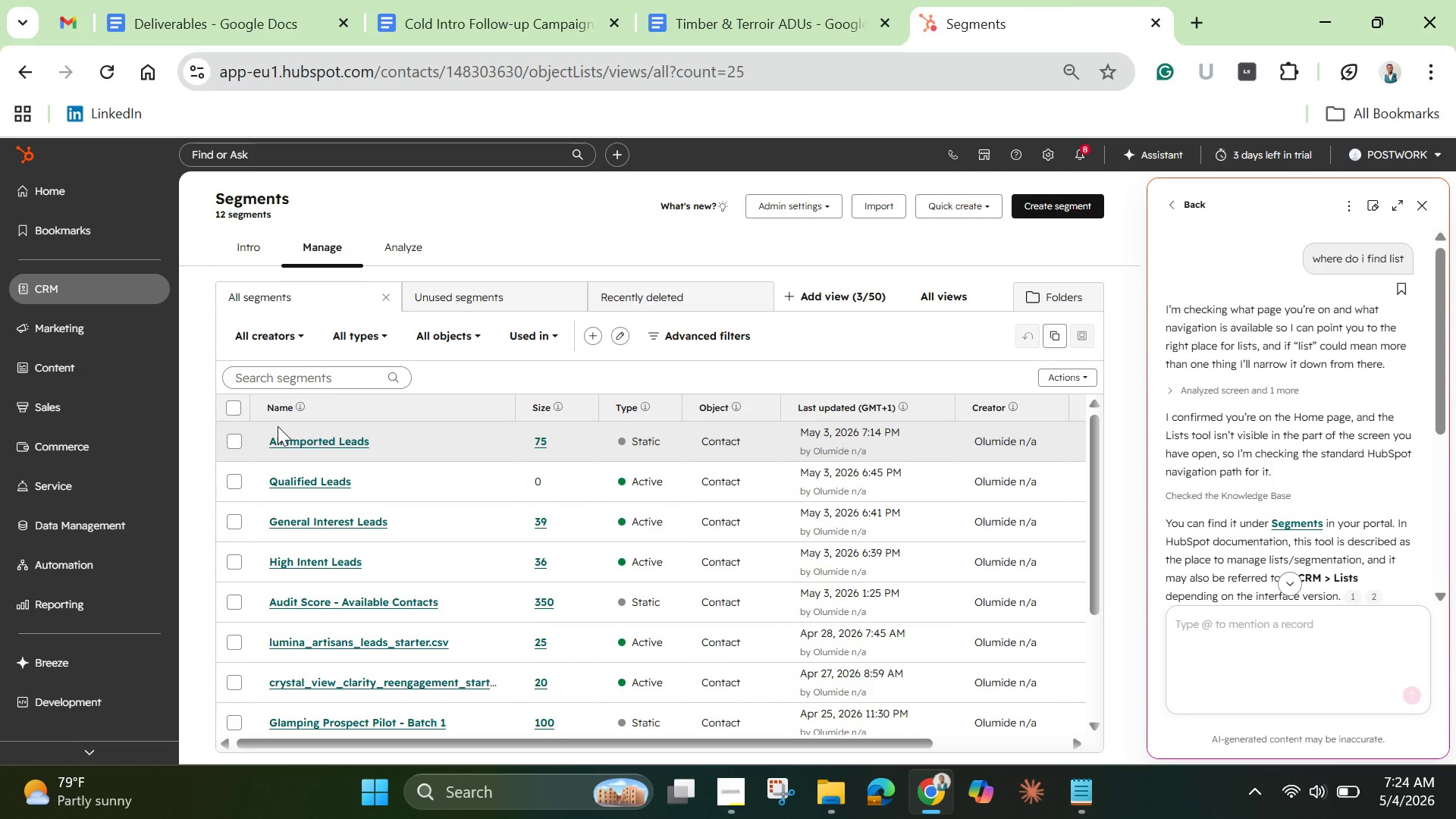 
wait(33.38)
 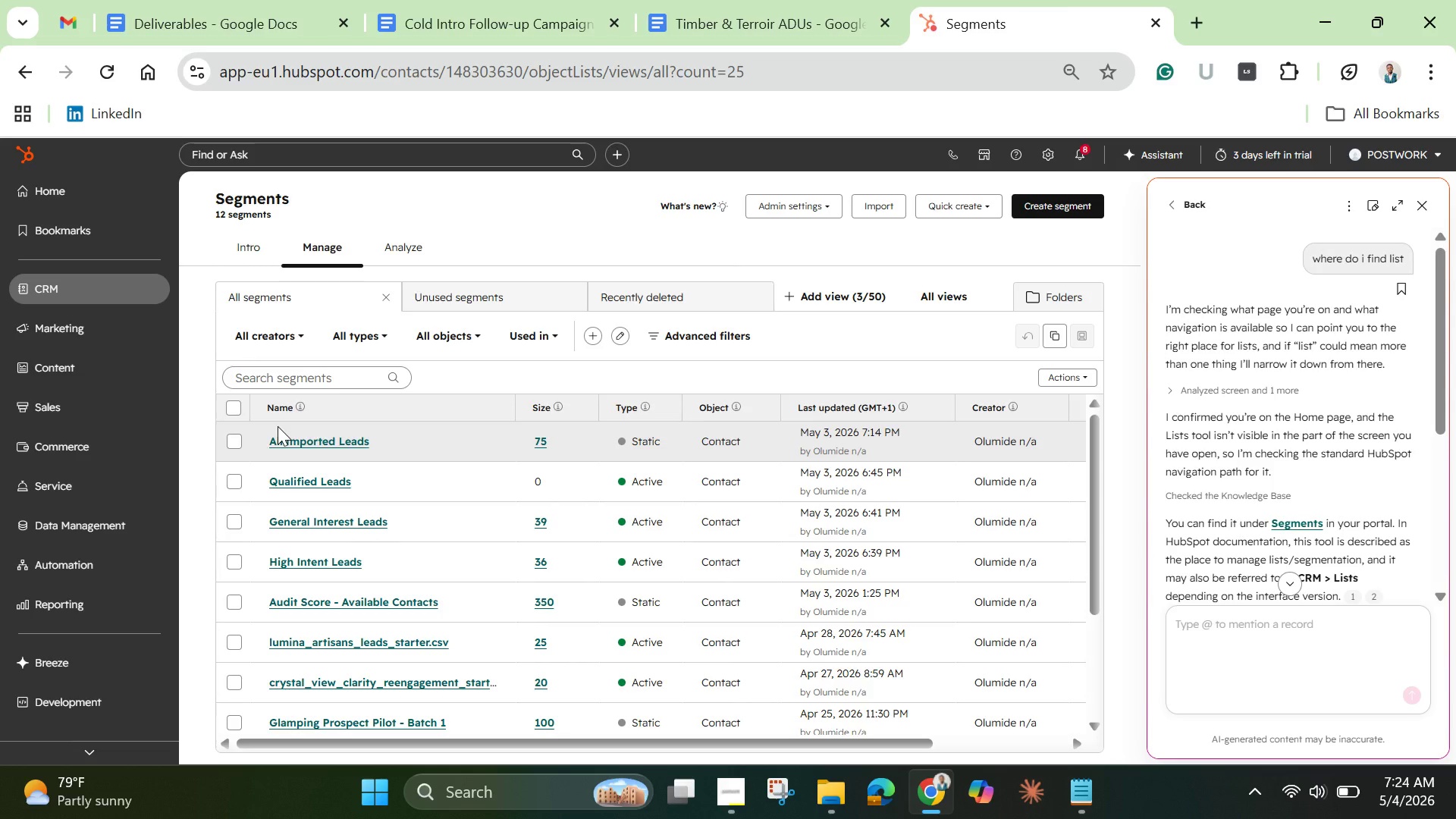 
left_click_drag(start_coordinate=[1094, 473], to_coordinate=[1092, 428])
 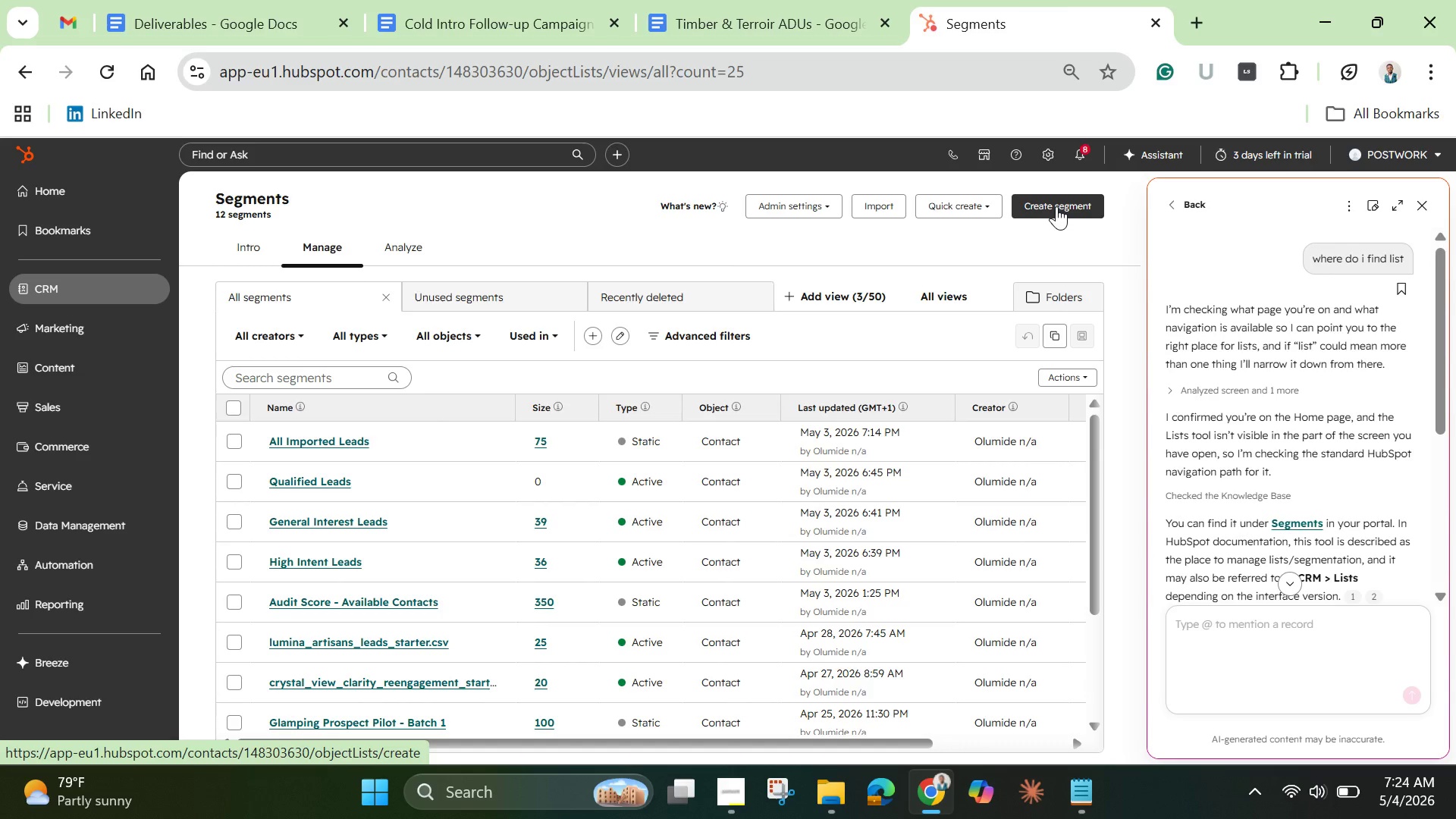 
wait(15.2)
 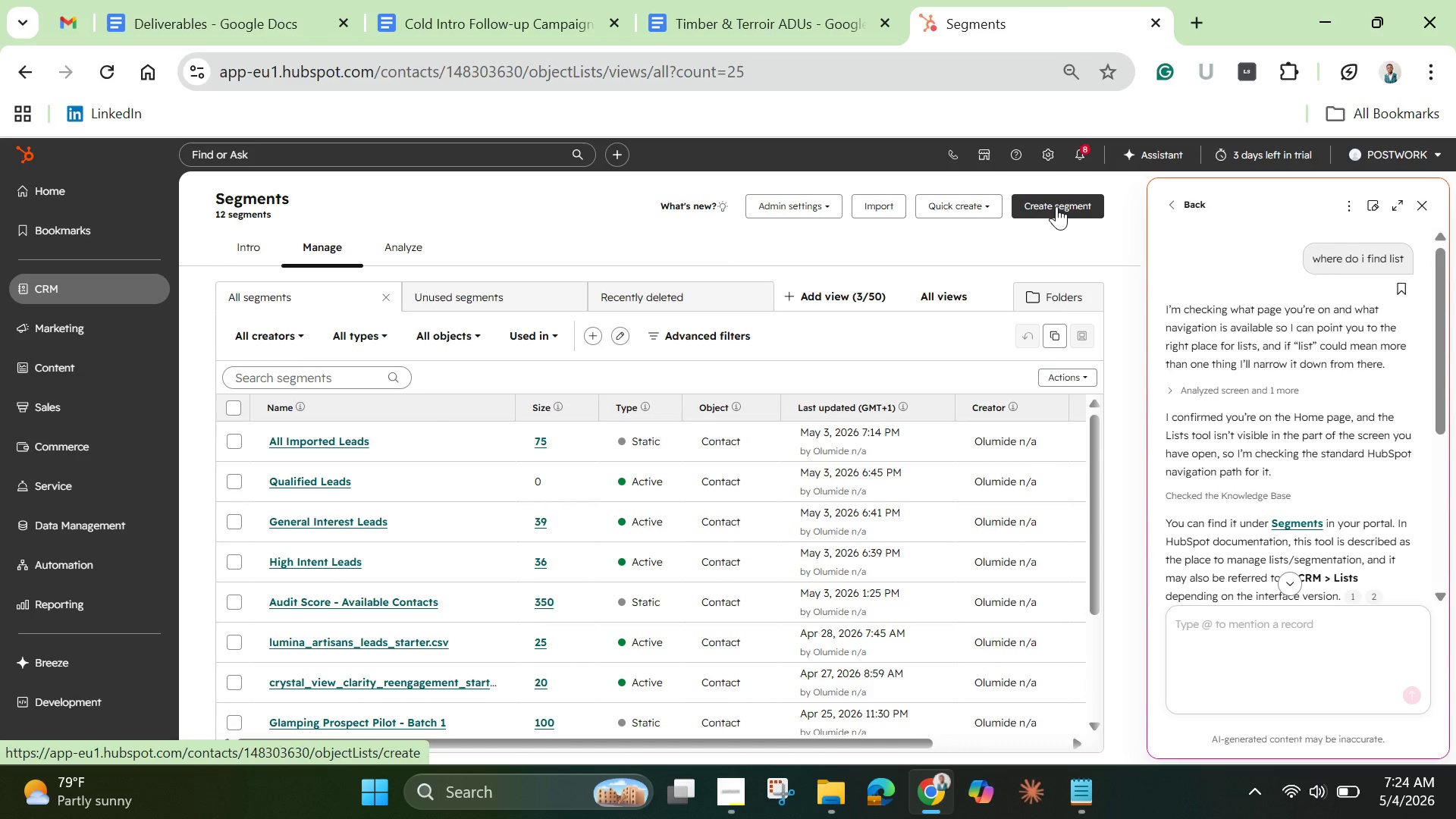 
scroll: coordinate [646, 563], scroll_direction: up, amount: 4.0
 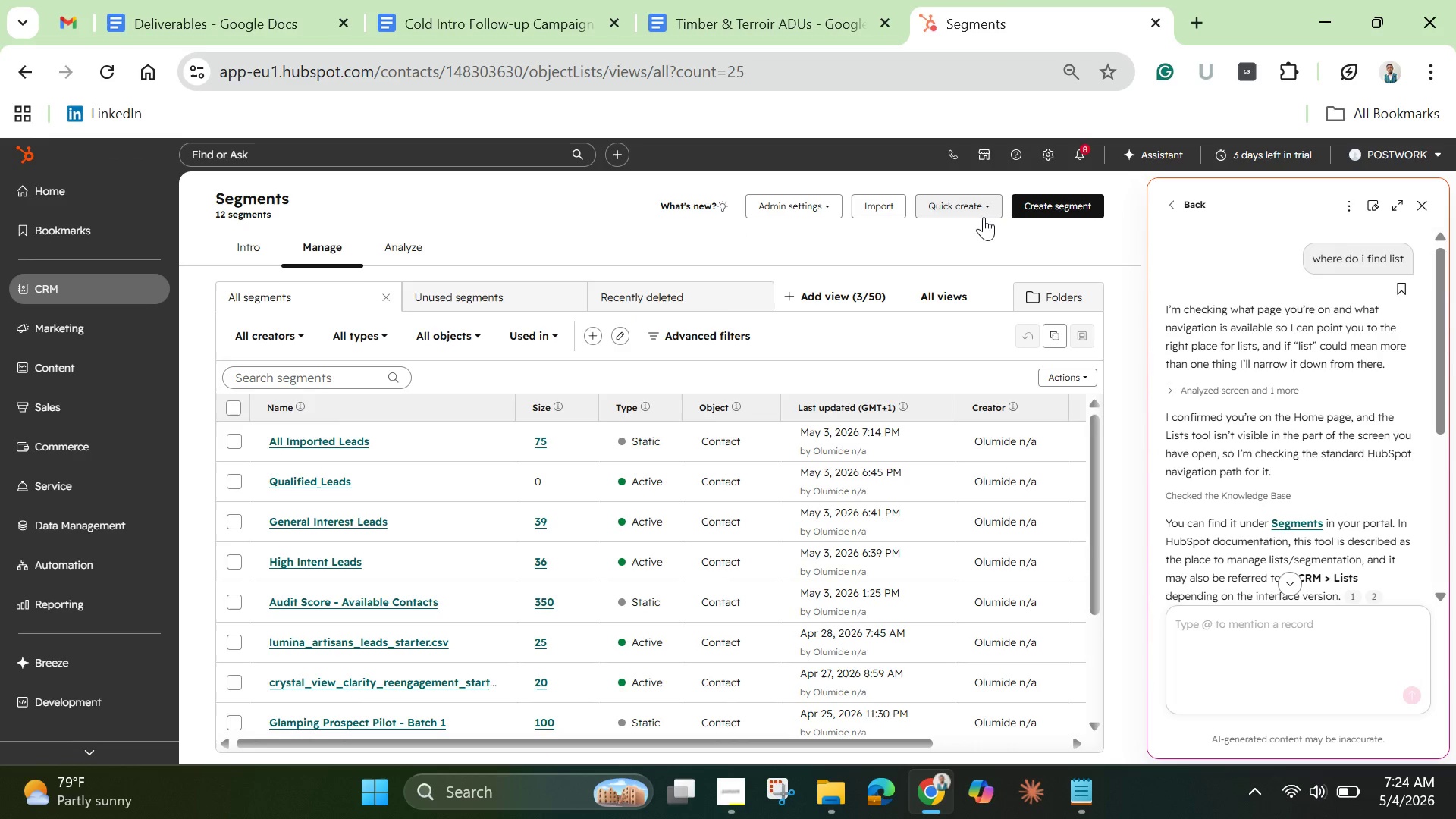 
left_click([825, 202])
 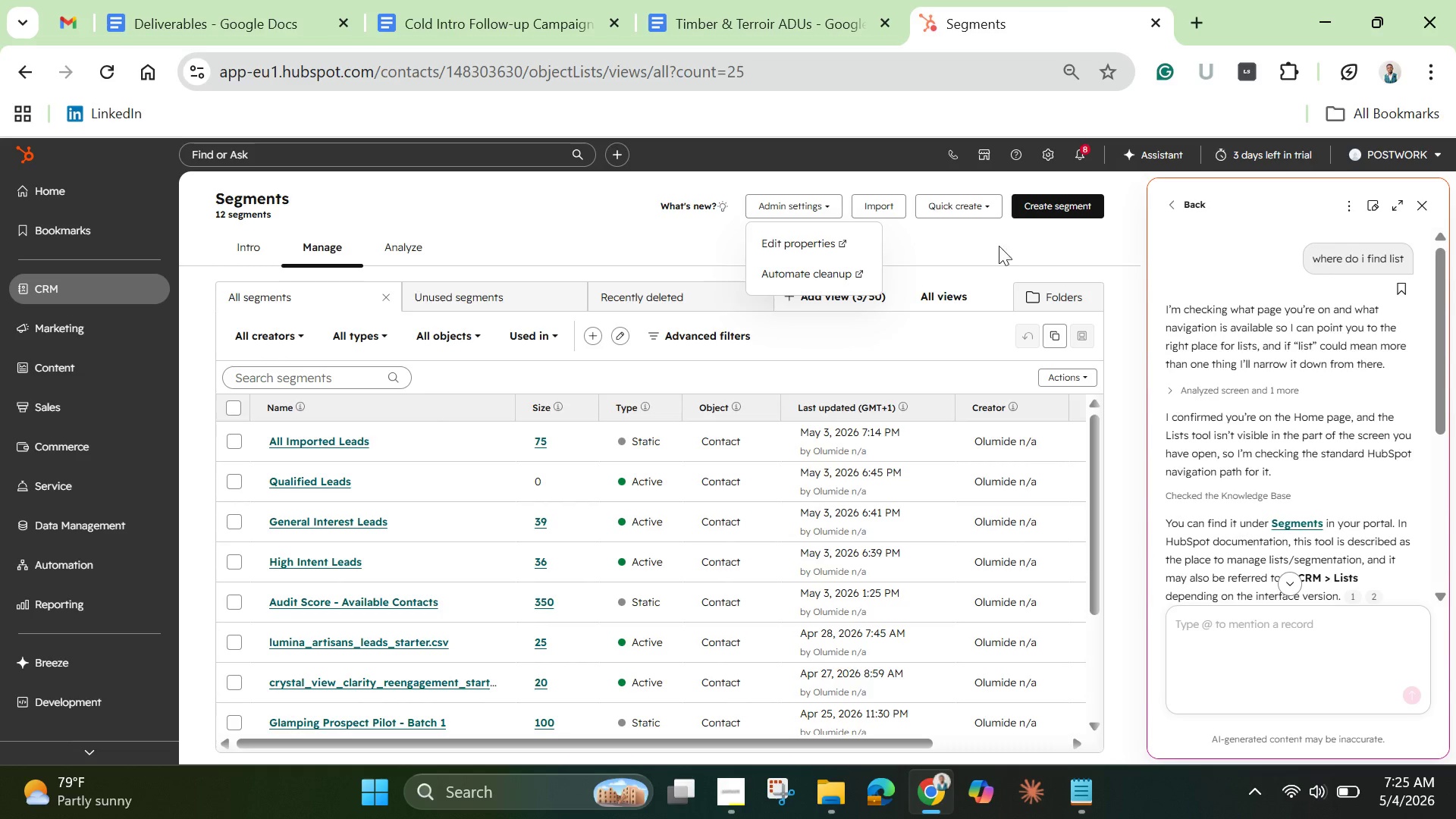 
left_click([1037, 212])
 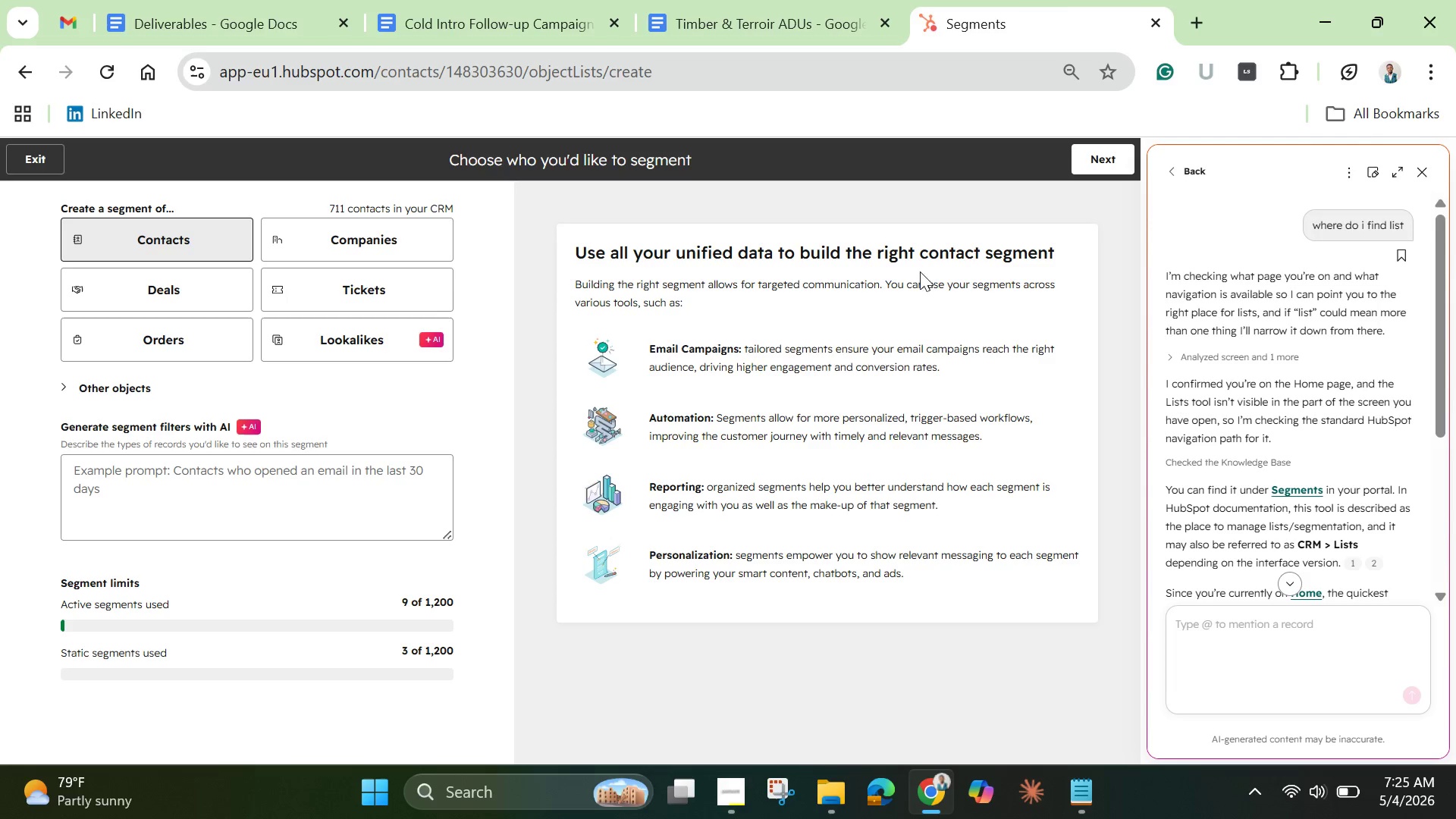 
wait(24.3)
 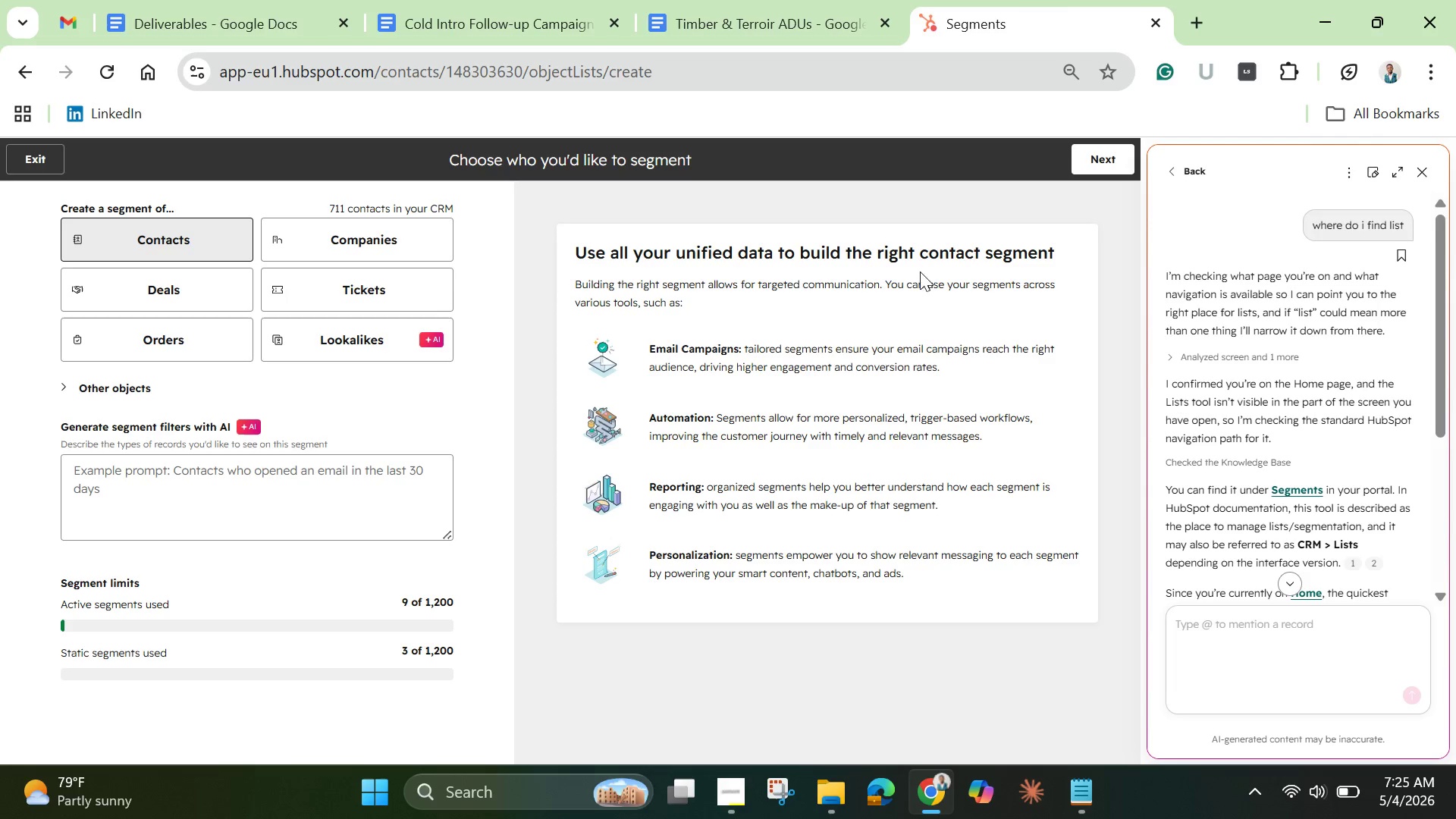 
scroll: coordinate [482, 590], scroll_direction: down, amount: 17.0
 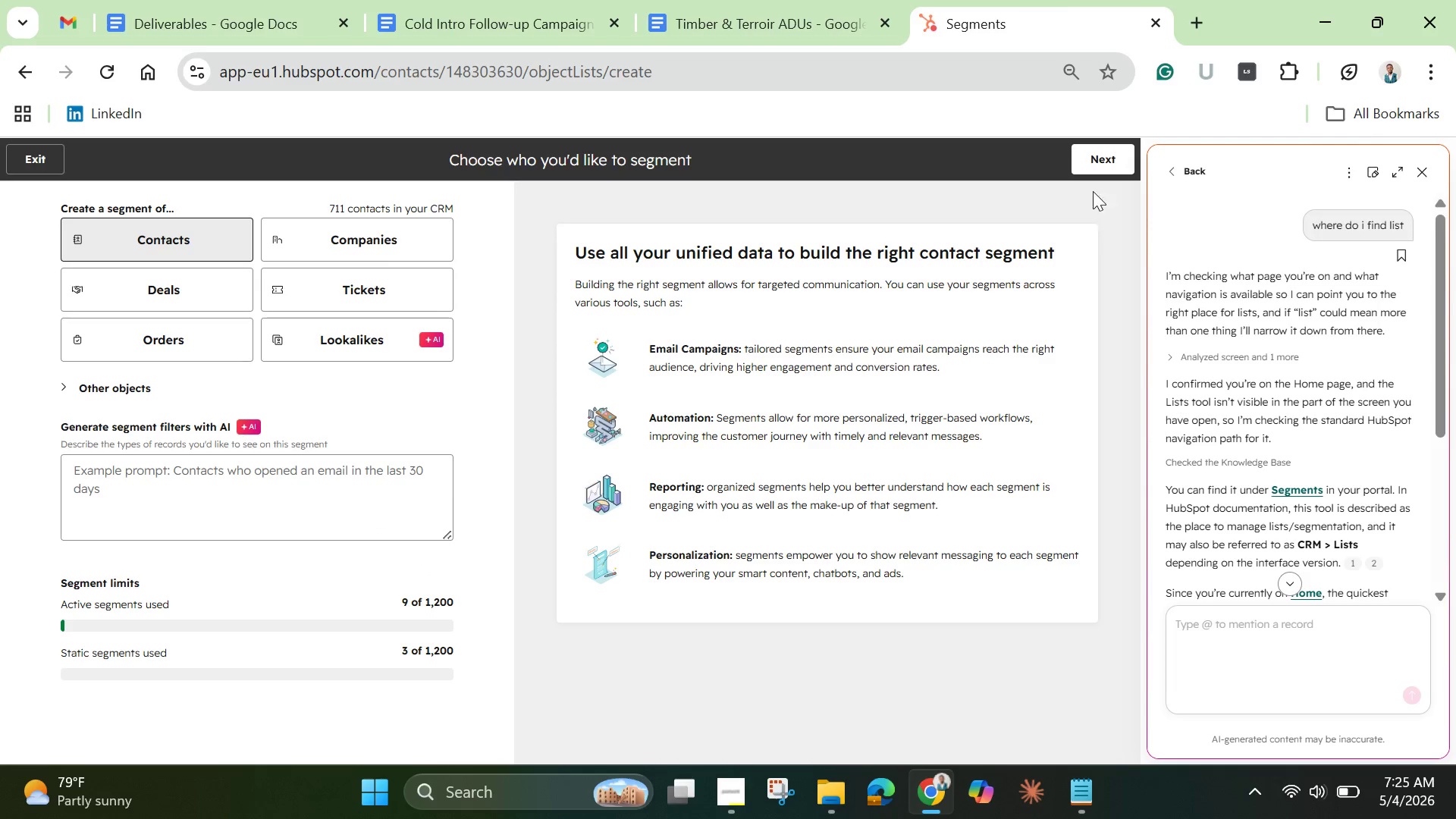 
left_click([1079, 151])
 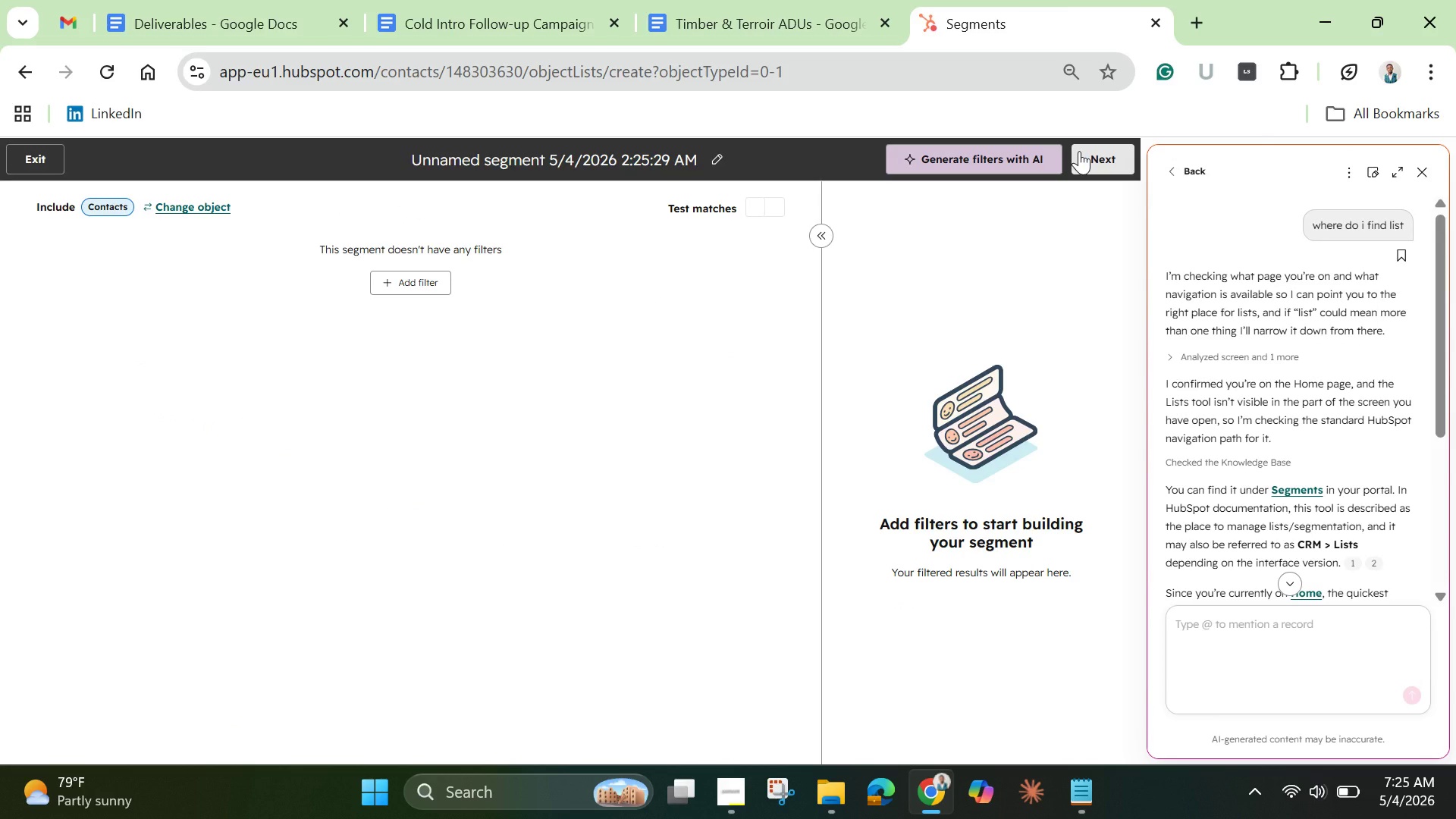 
wait(8.83)
 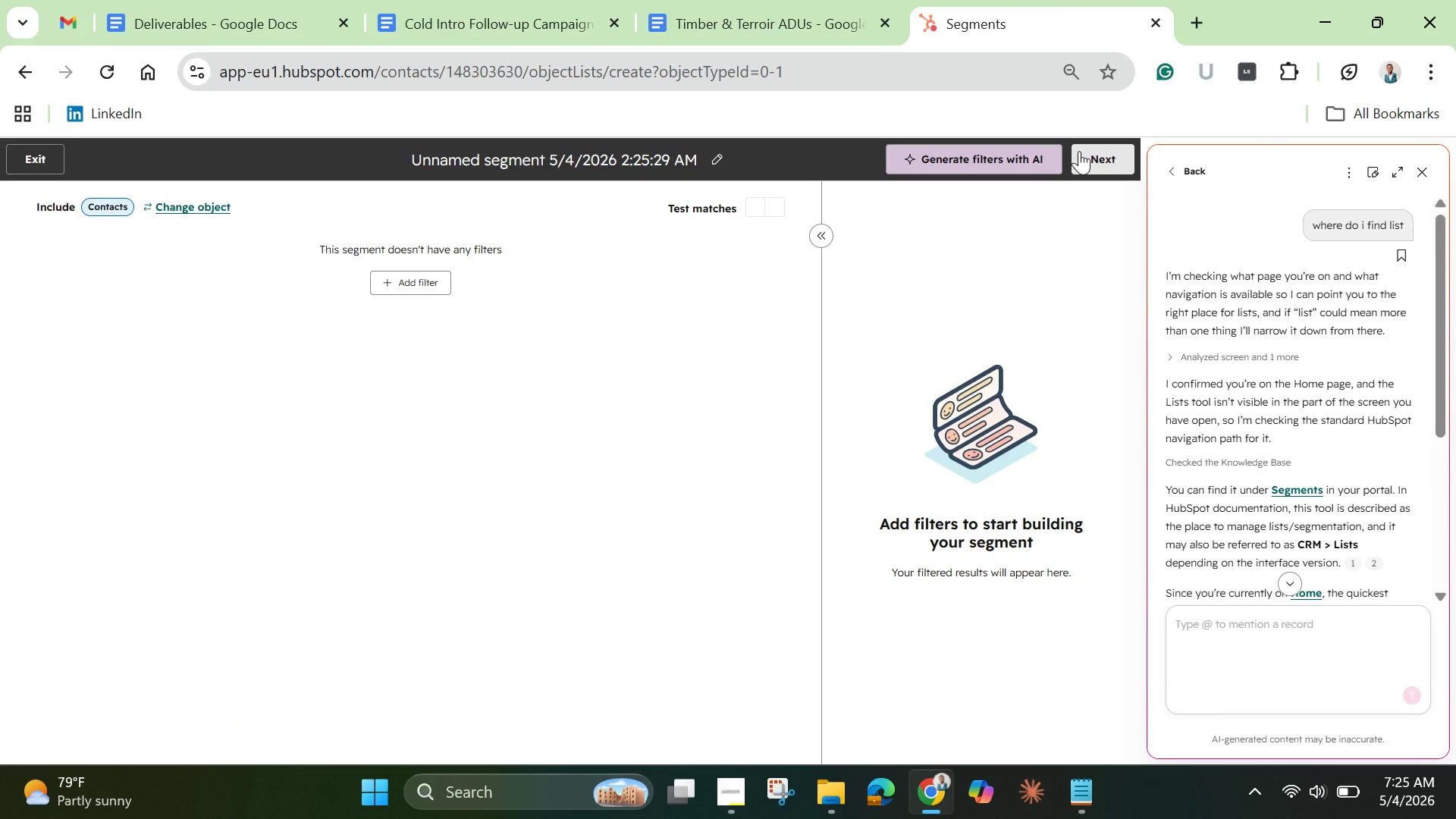 
left_click([593, 149])
 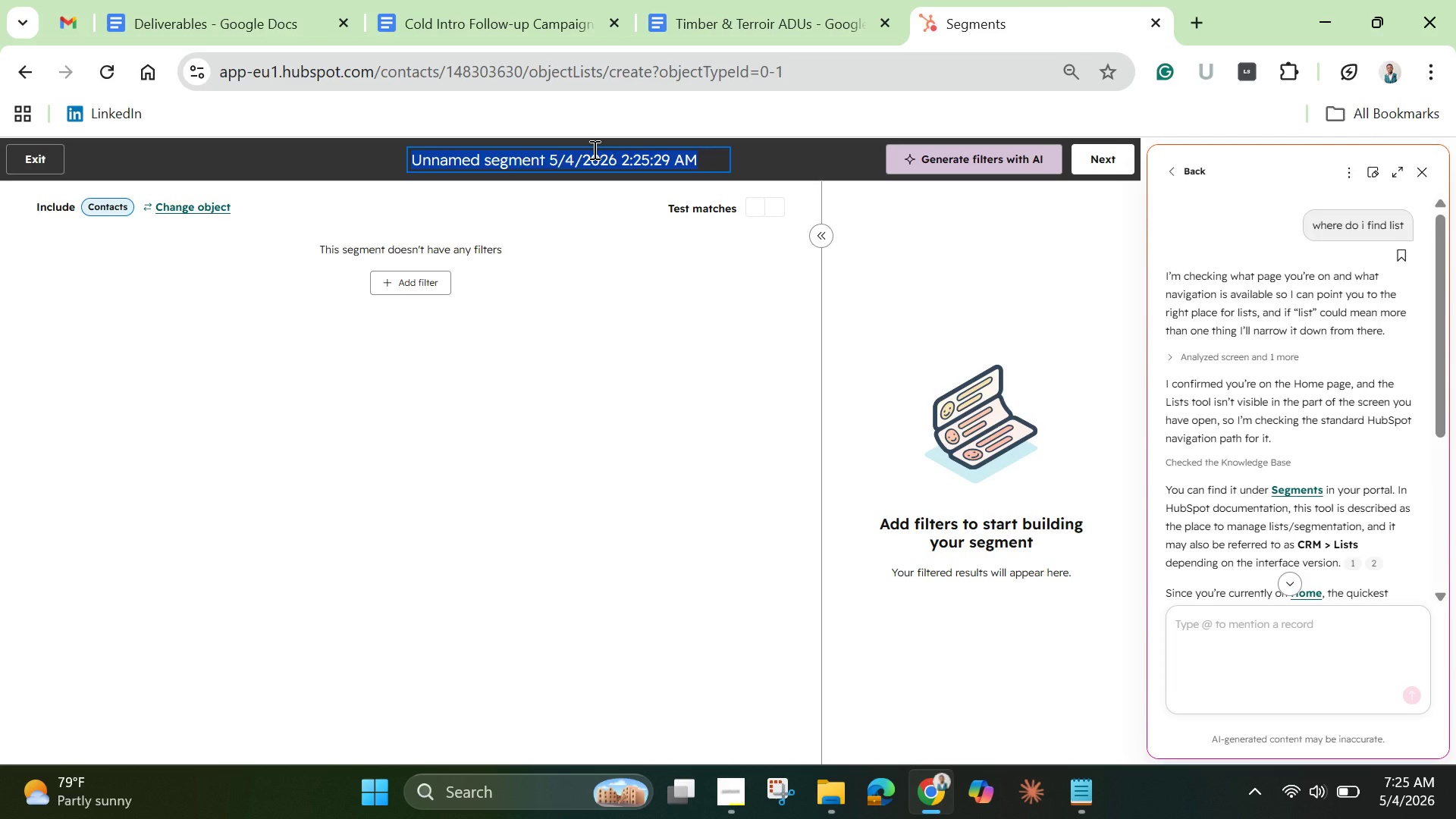 
key(Backspace)
 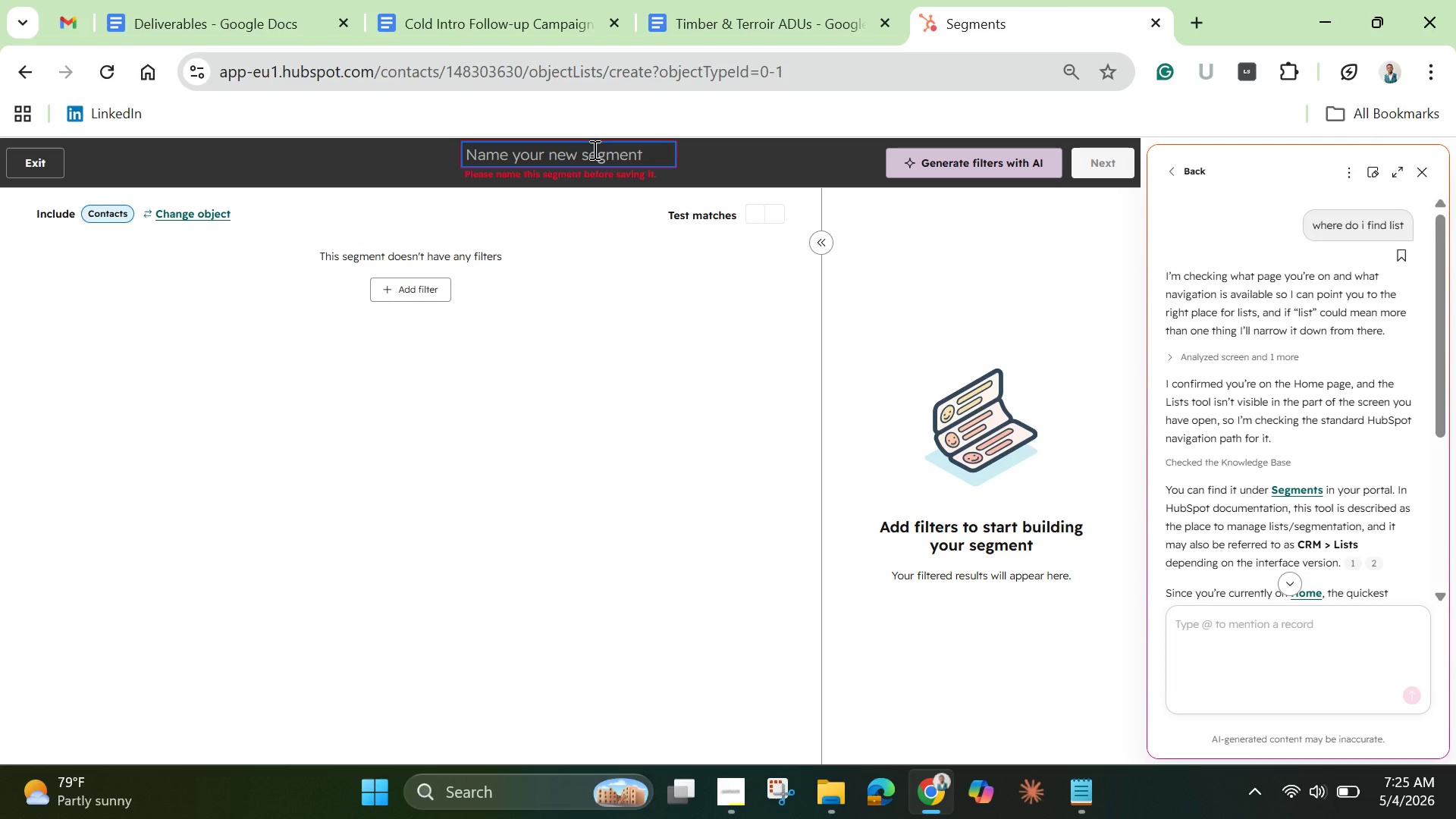 
wait(5.62)
 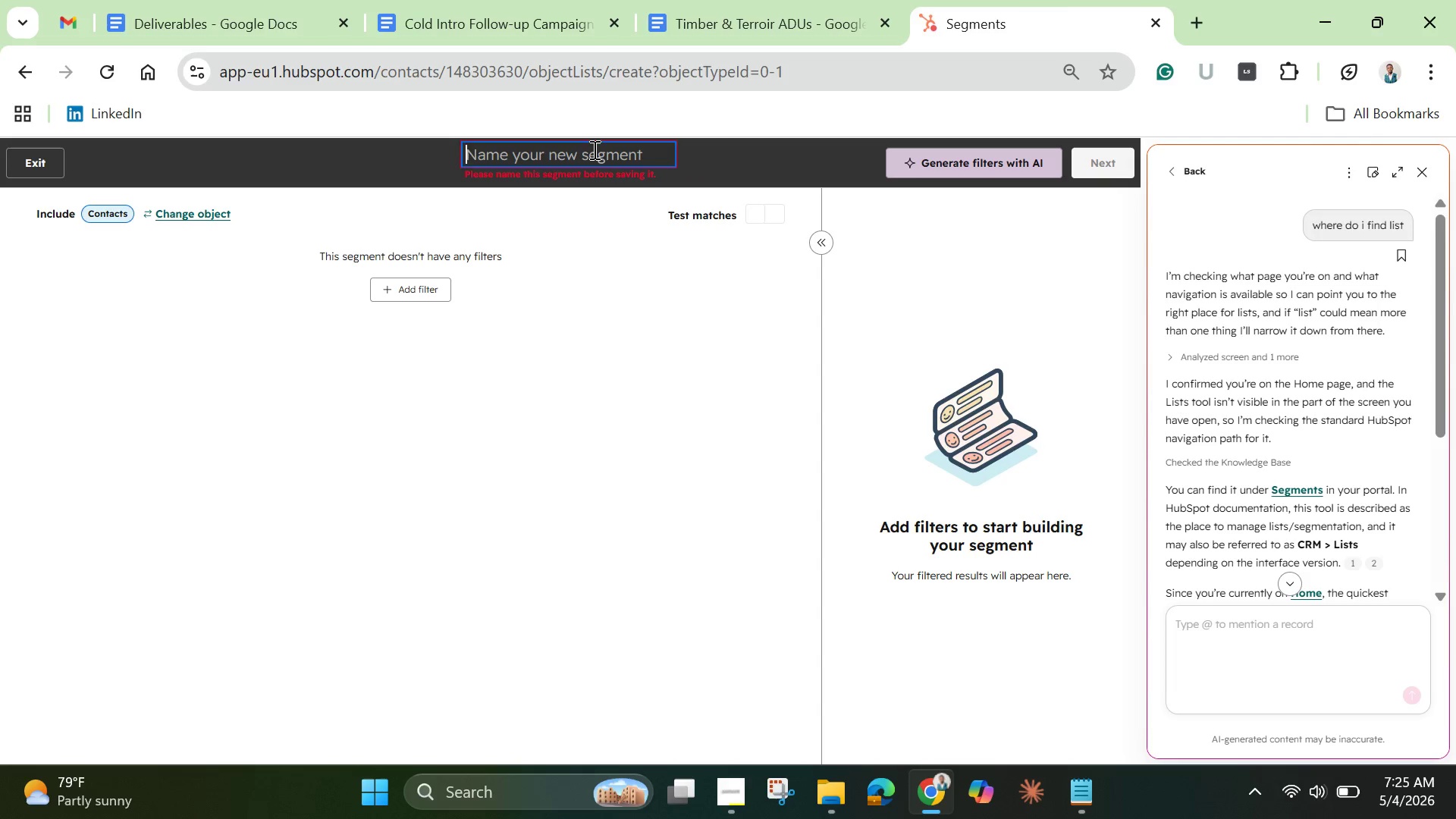 
type(Inactive Clients (60+ Days 0)
key(Backspace)
type(- )
 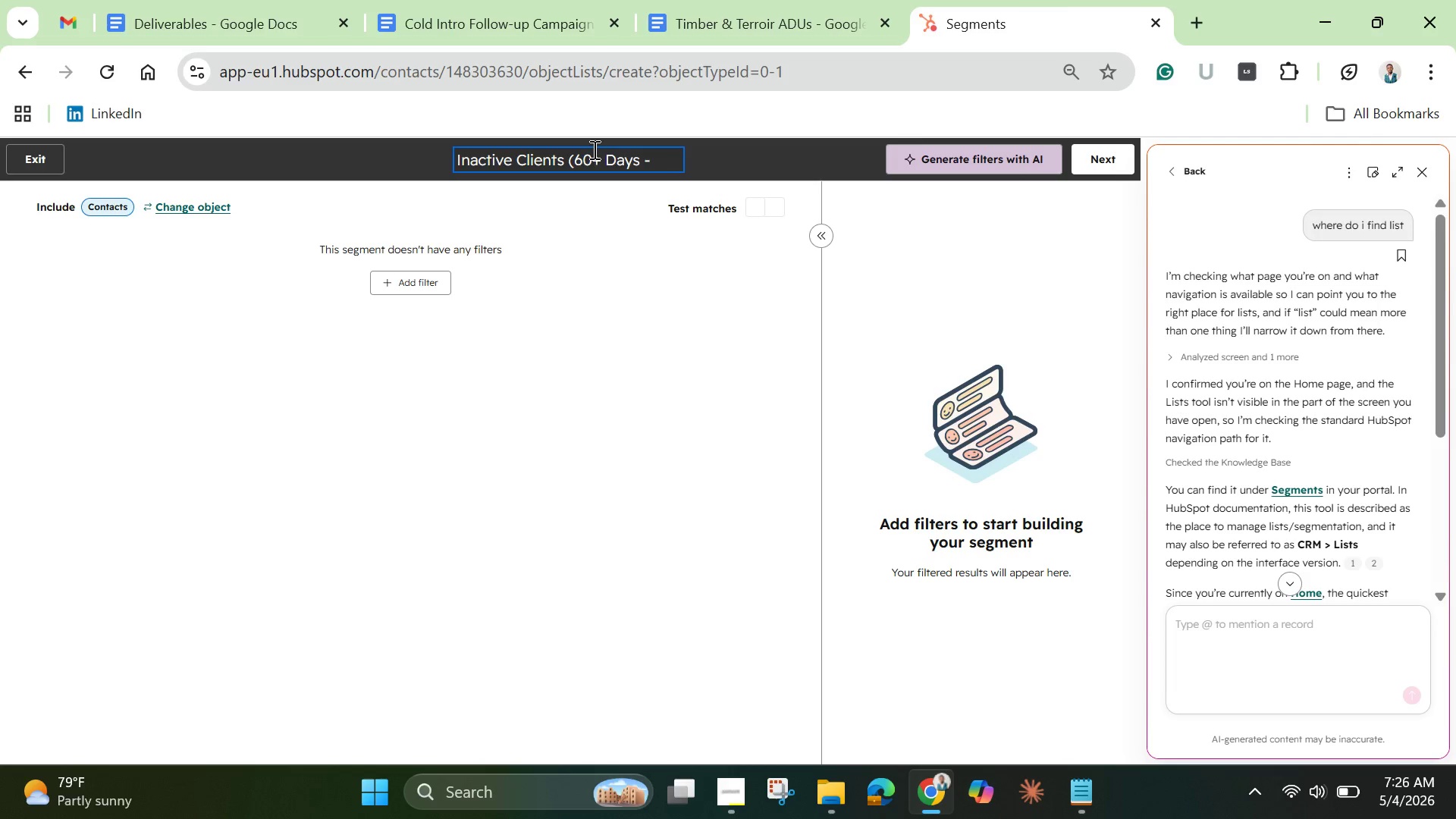 
hold_key(key=ShiftLeft, duration=1.51)
 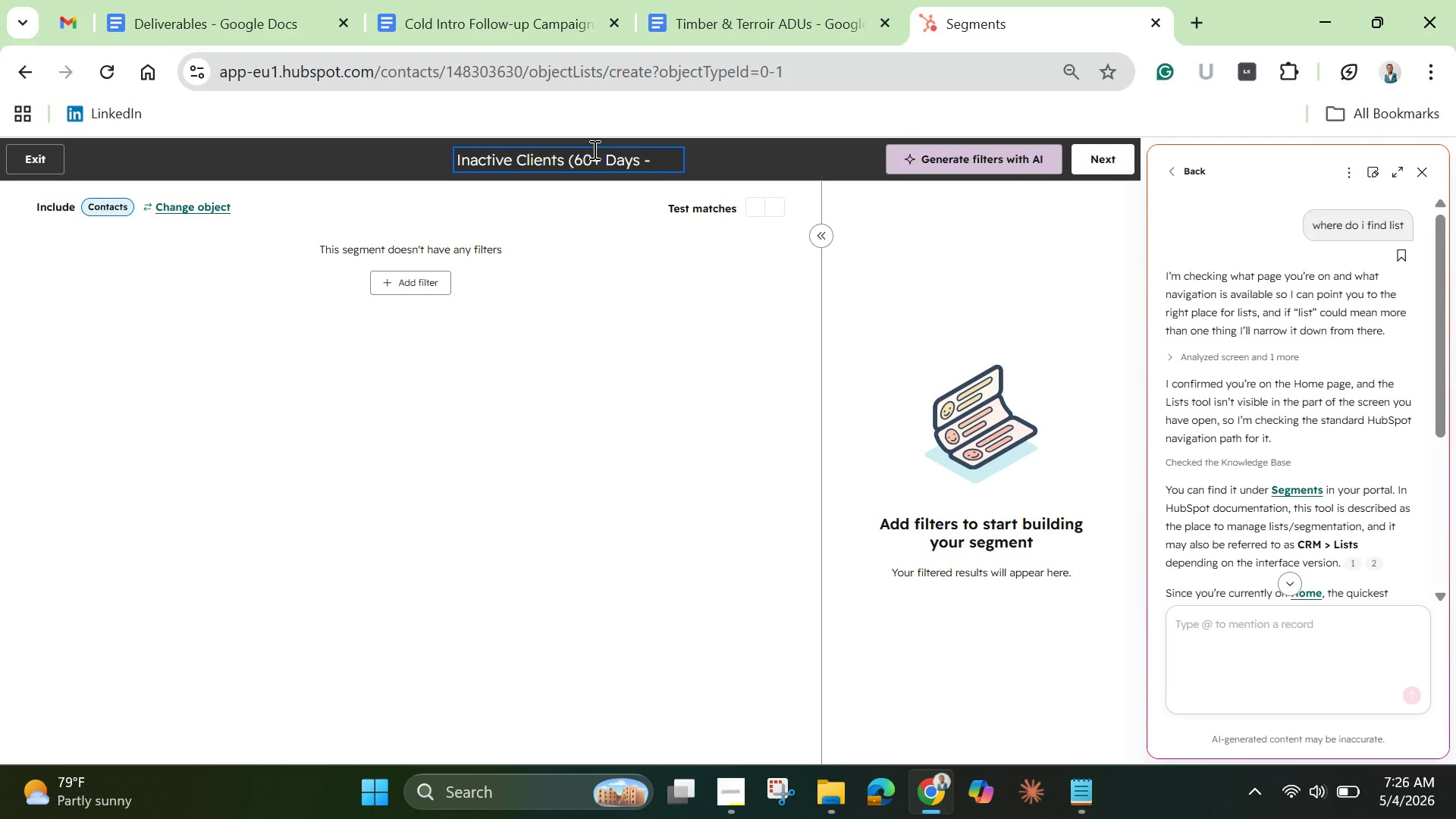 
type(Nails & Lashes)
 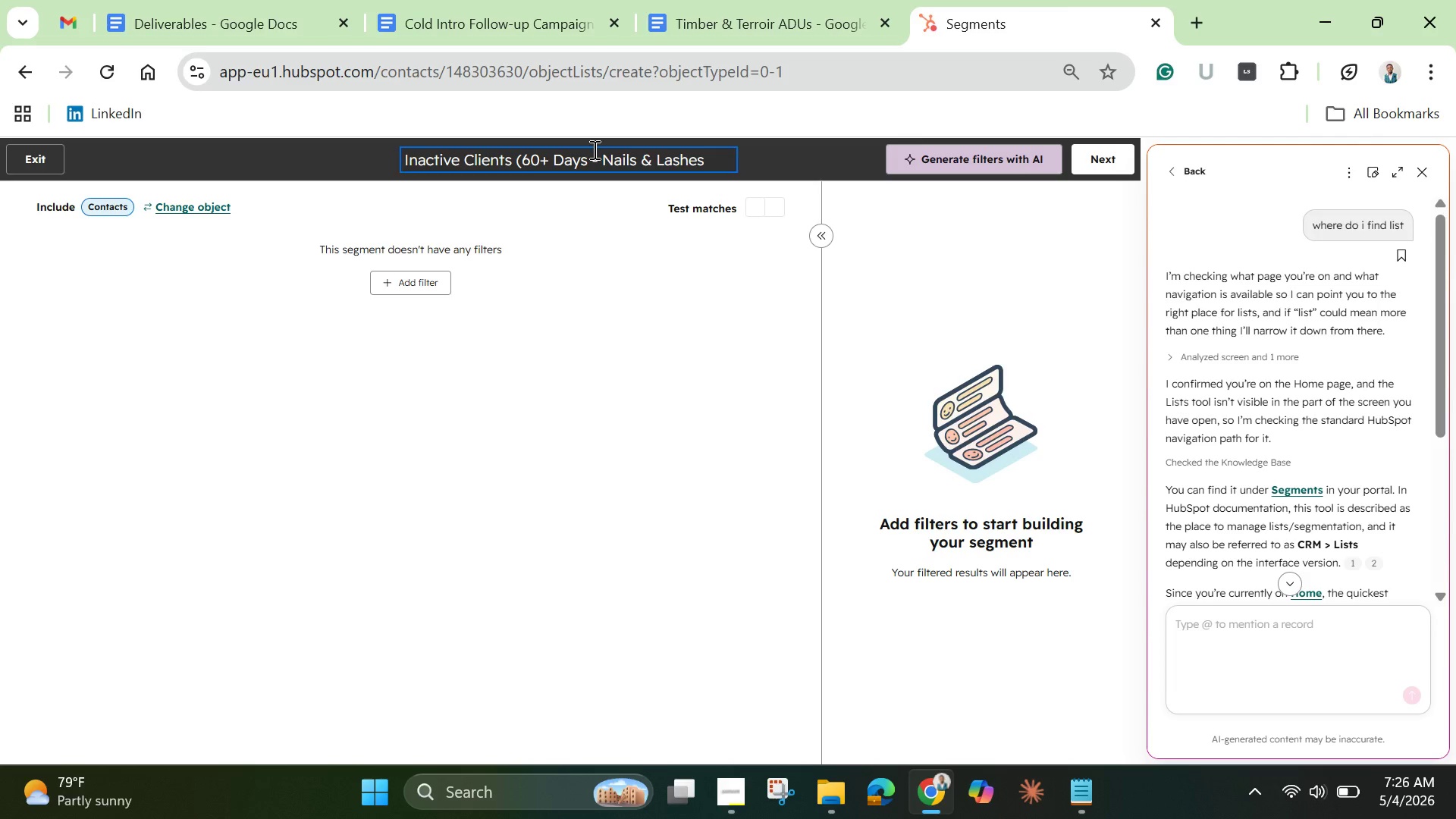 
key(Shift+0)
 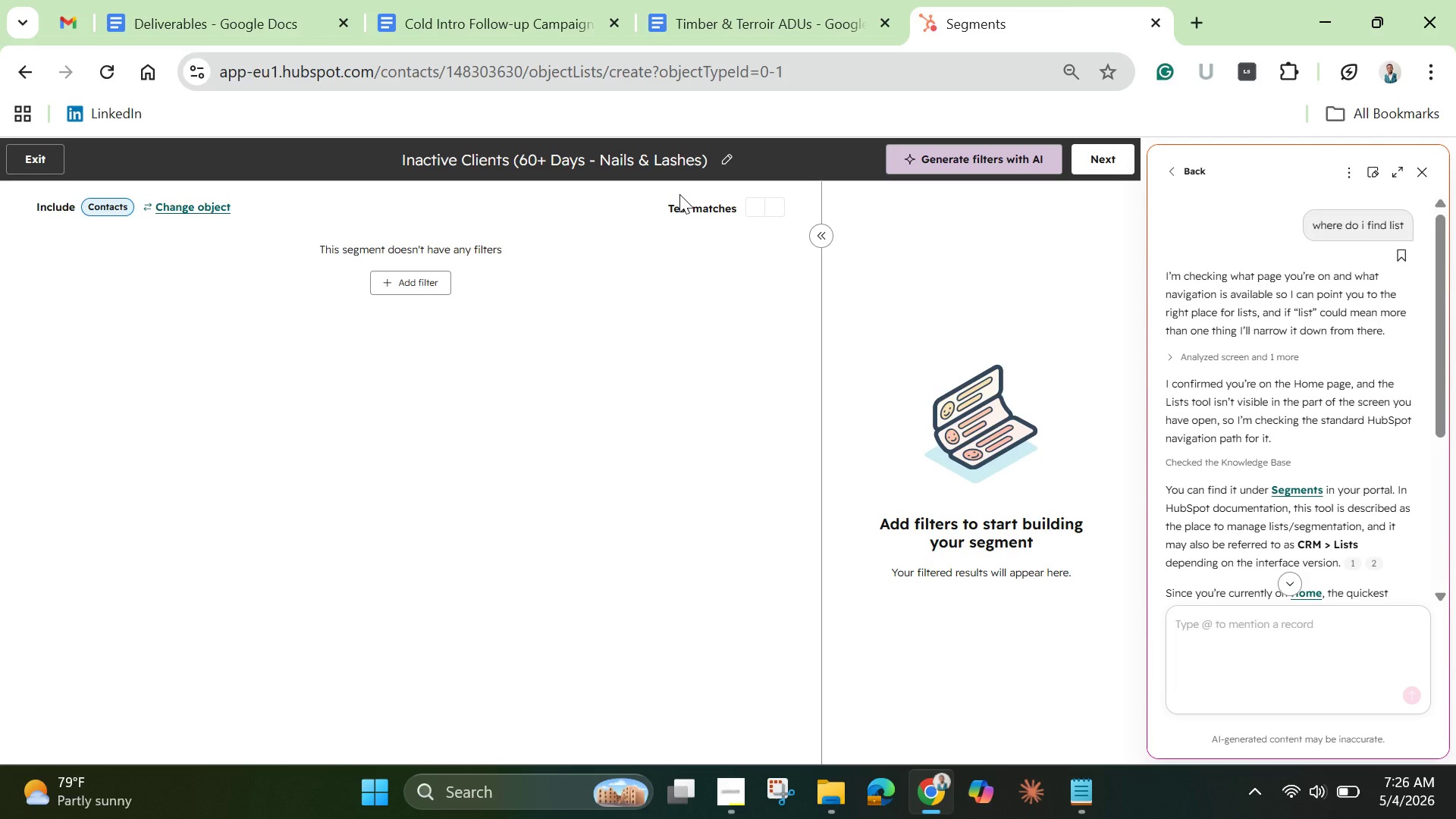 
wait(14.11)
 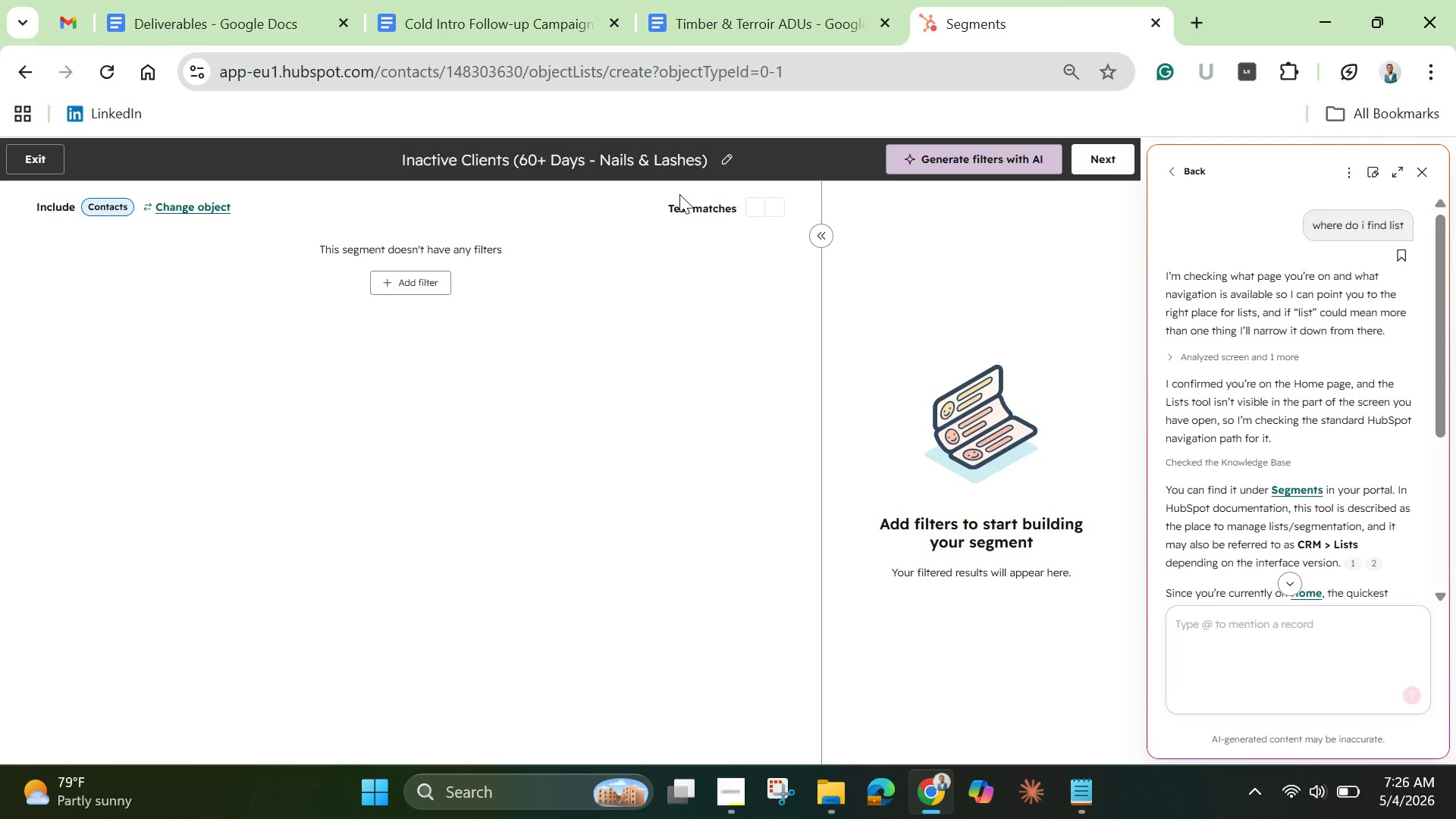 
left_click([1421, 172])
 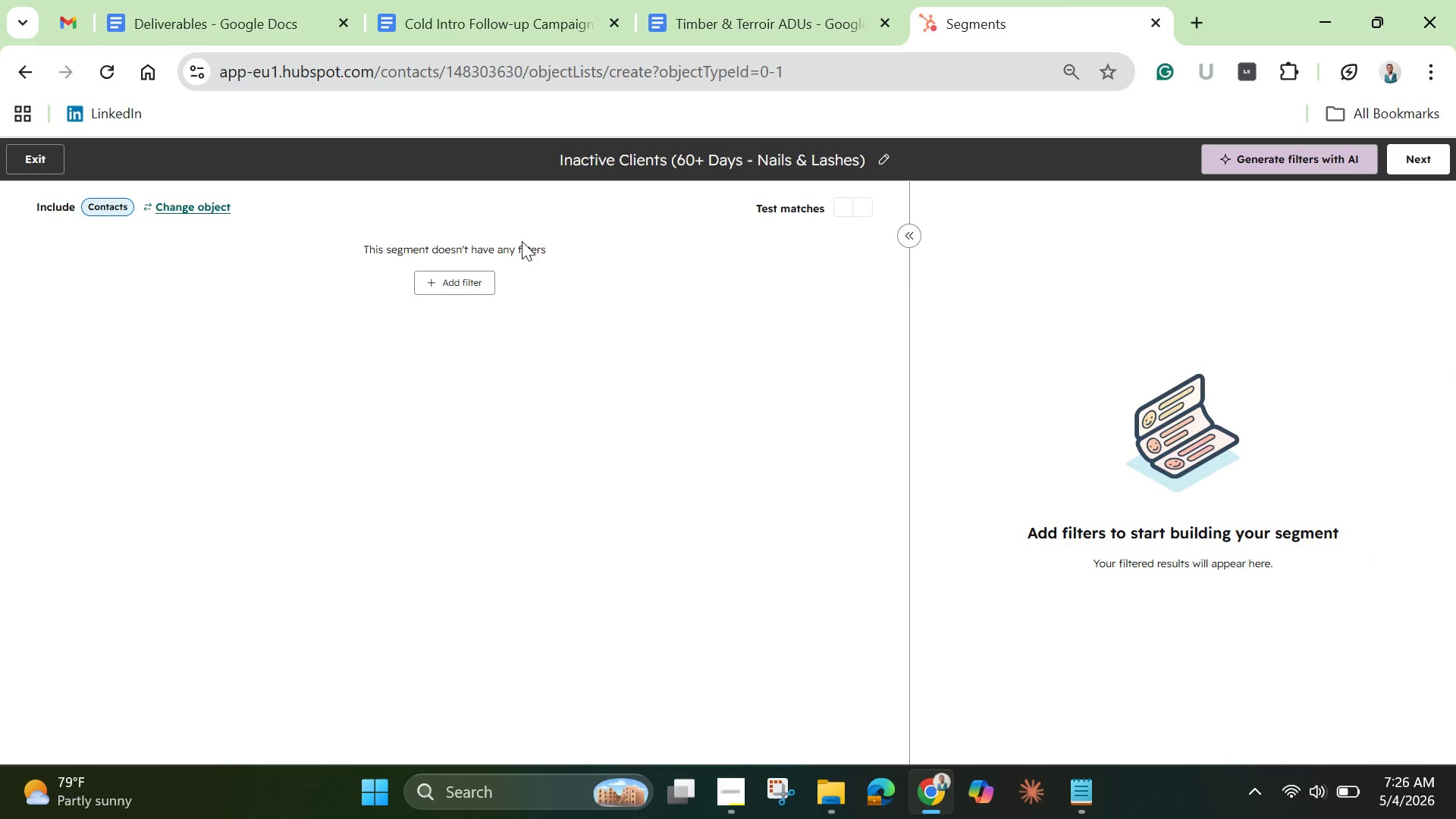 
wait(6.62)
 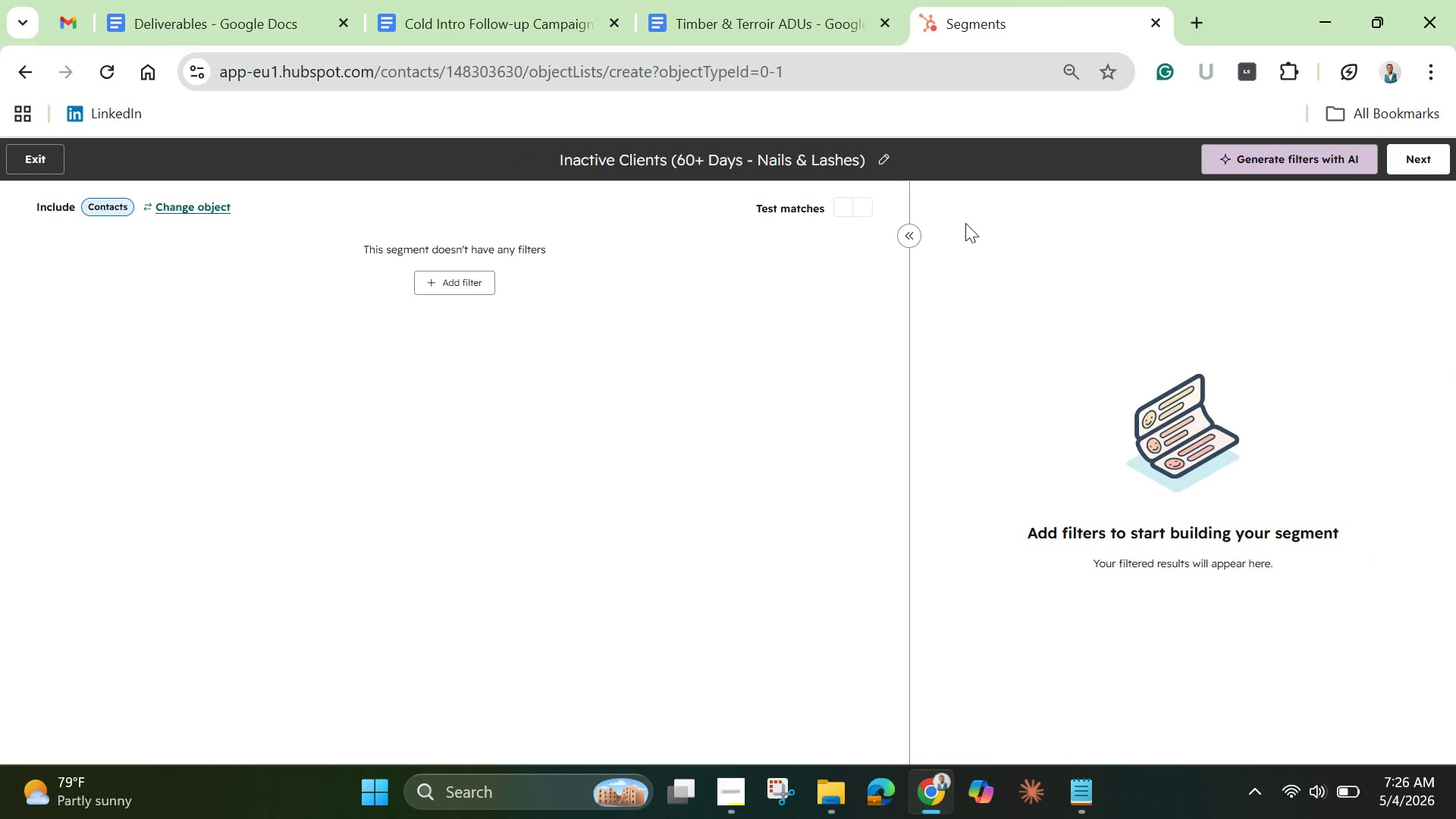 
left_click([190, 208])
 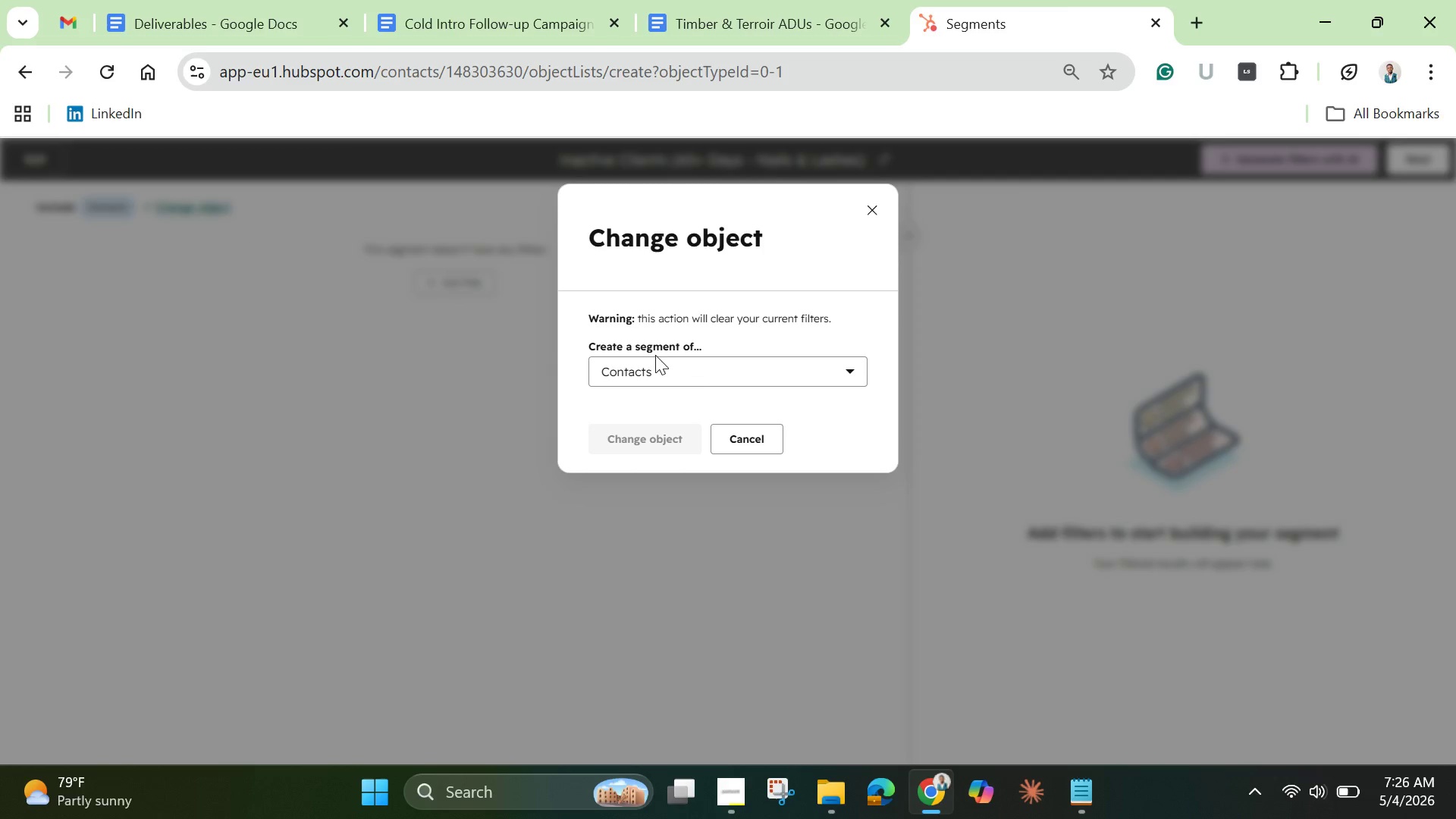 
left_click([707, 369])
 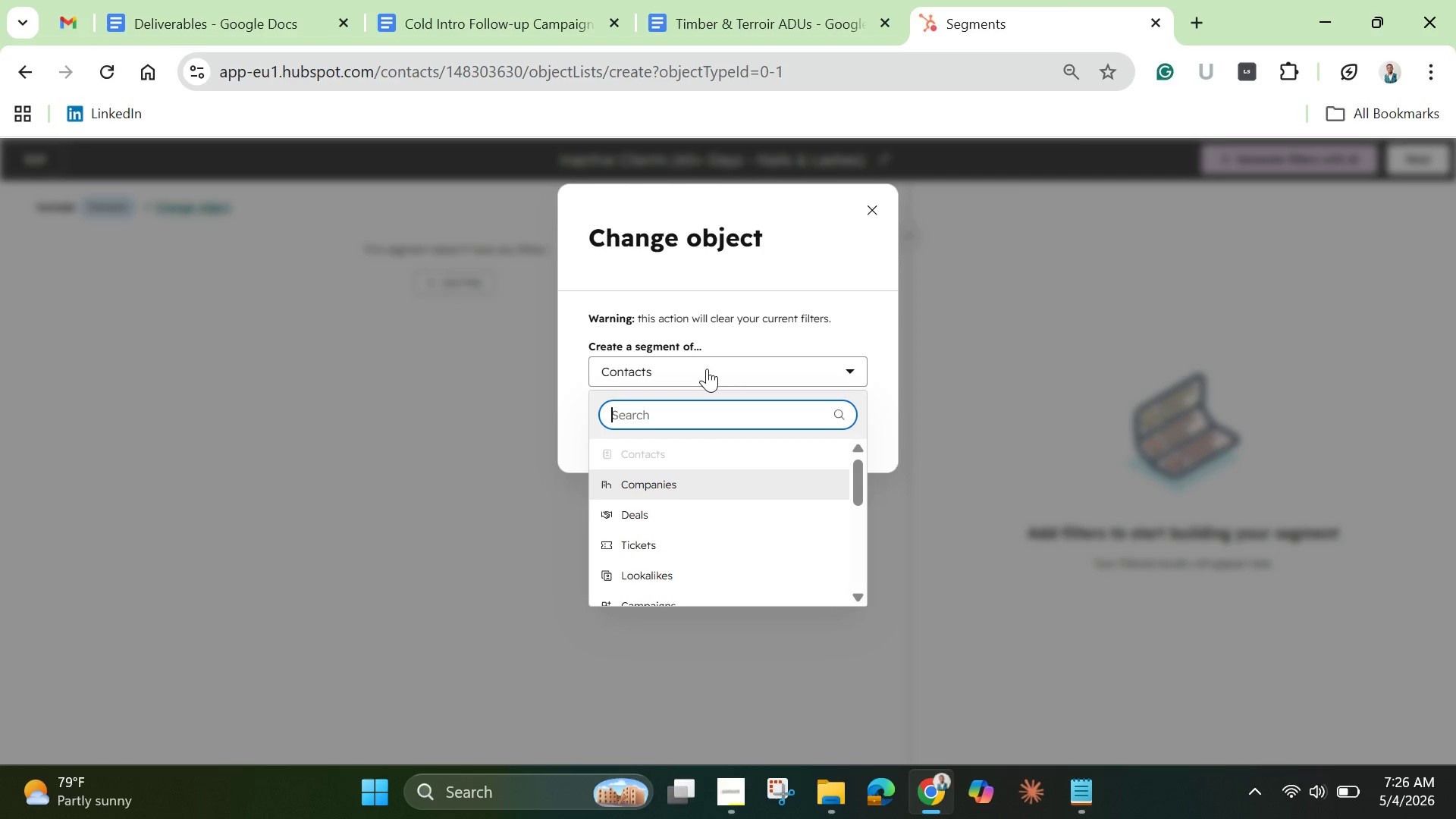 
left_click([707, 369])
 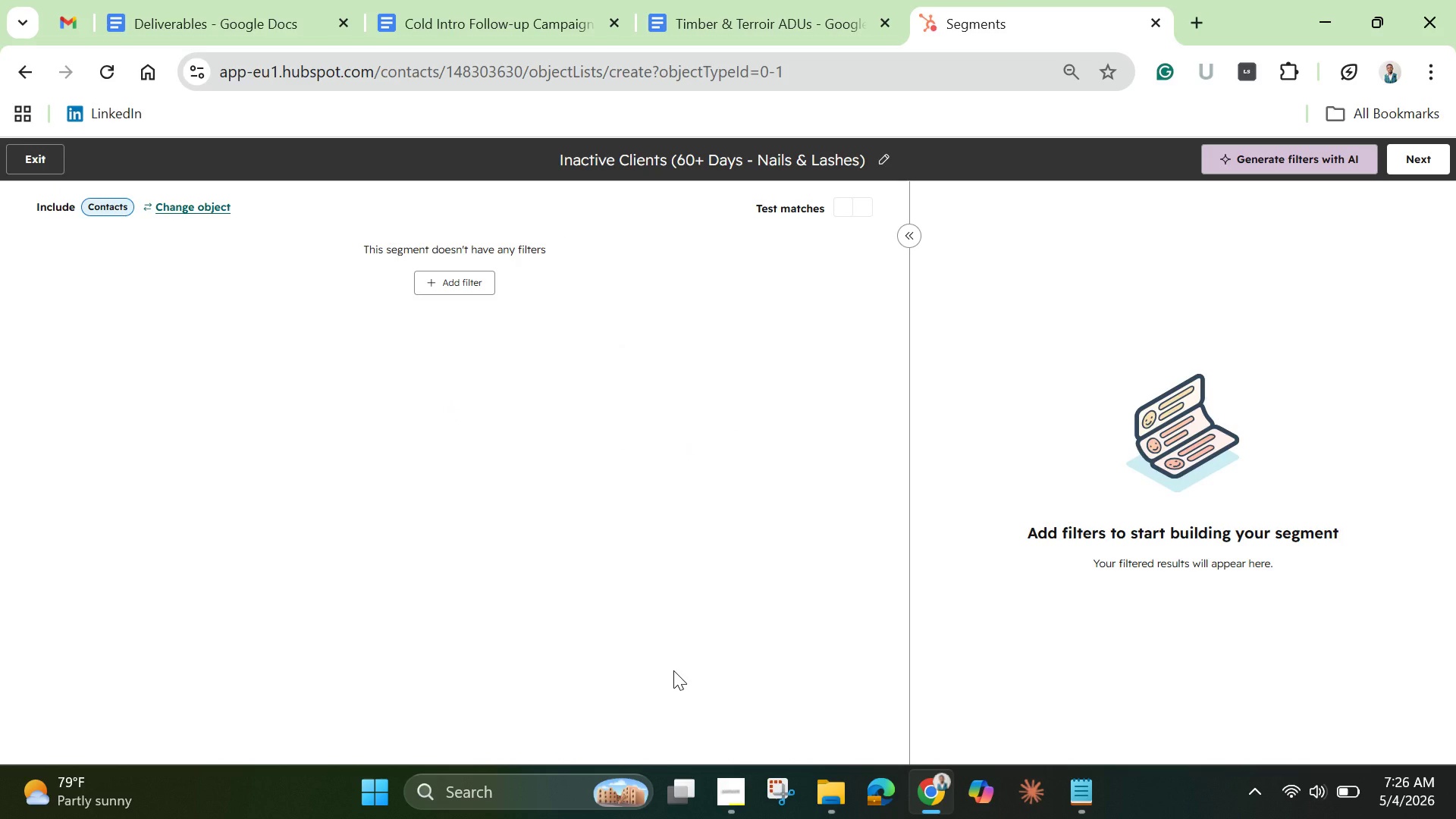 
wait(14.76)
 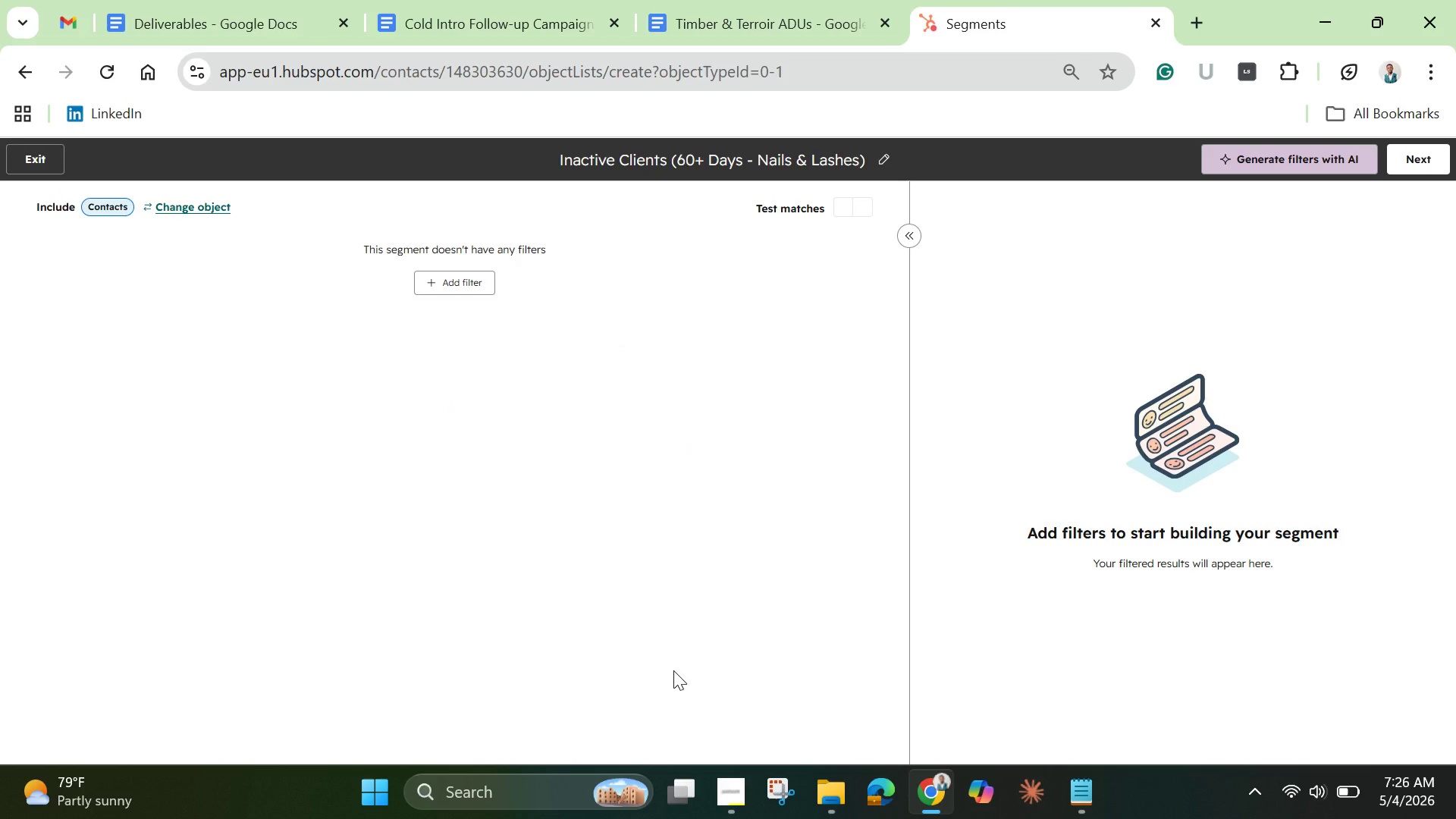 
left_click([461, 283])
 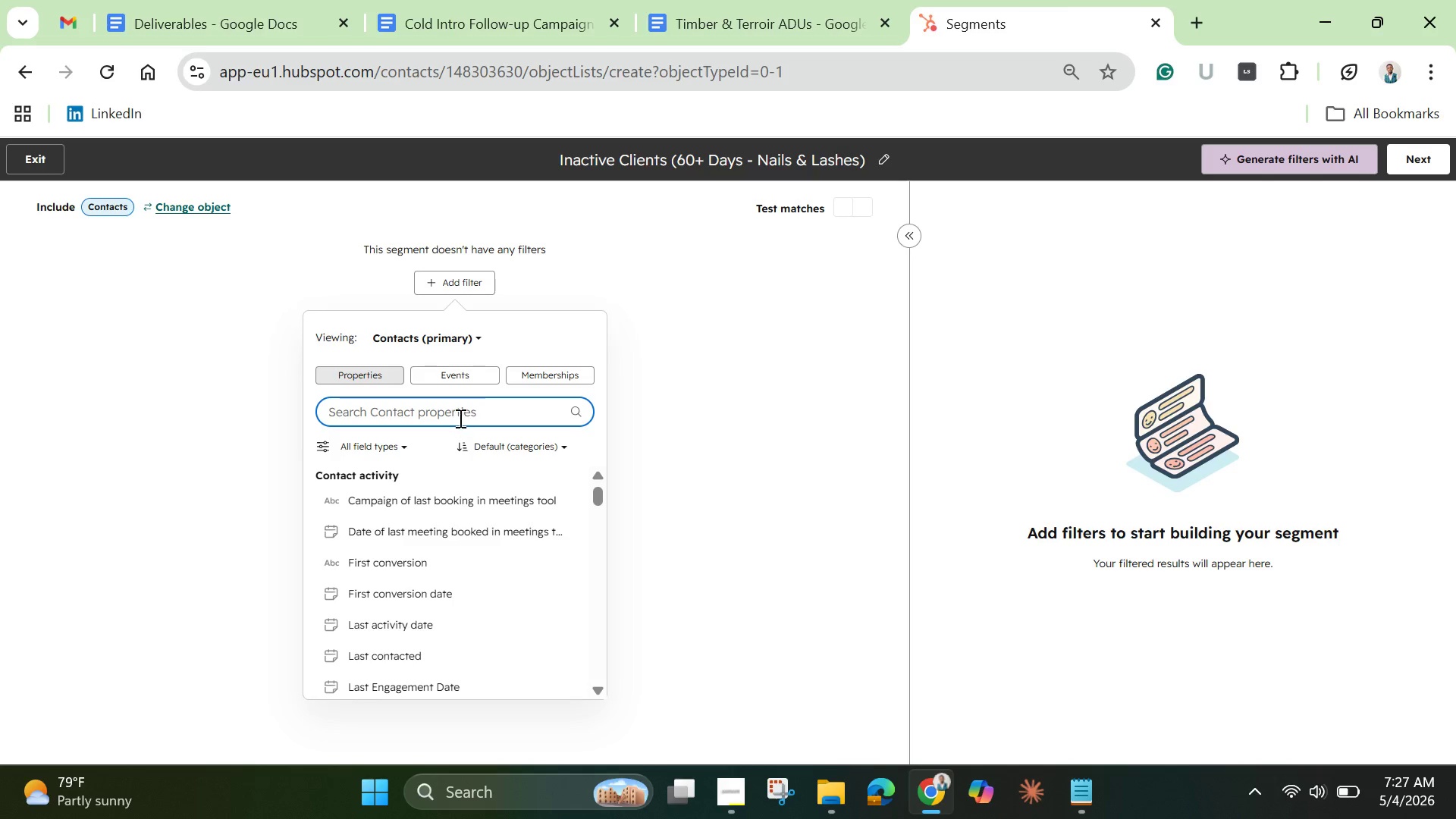 
wait(7.41)
 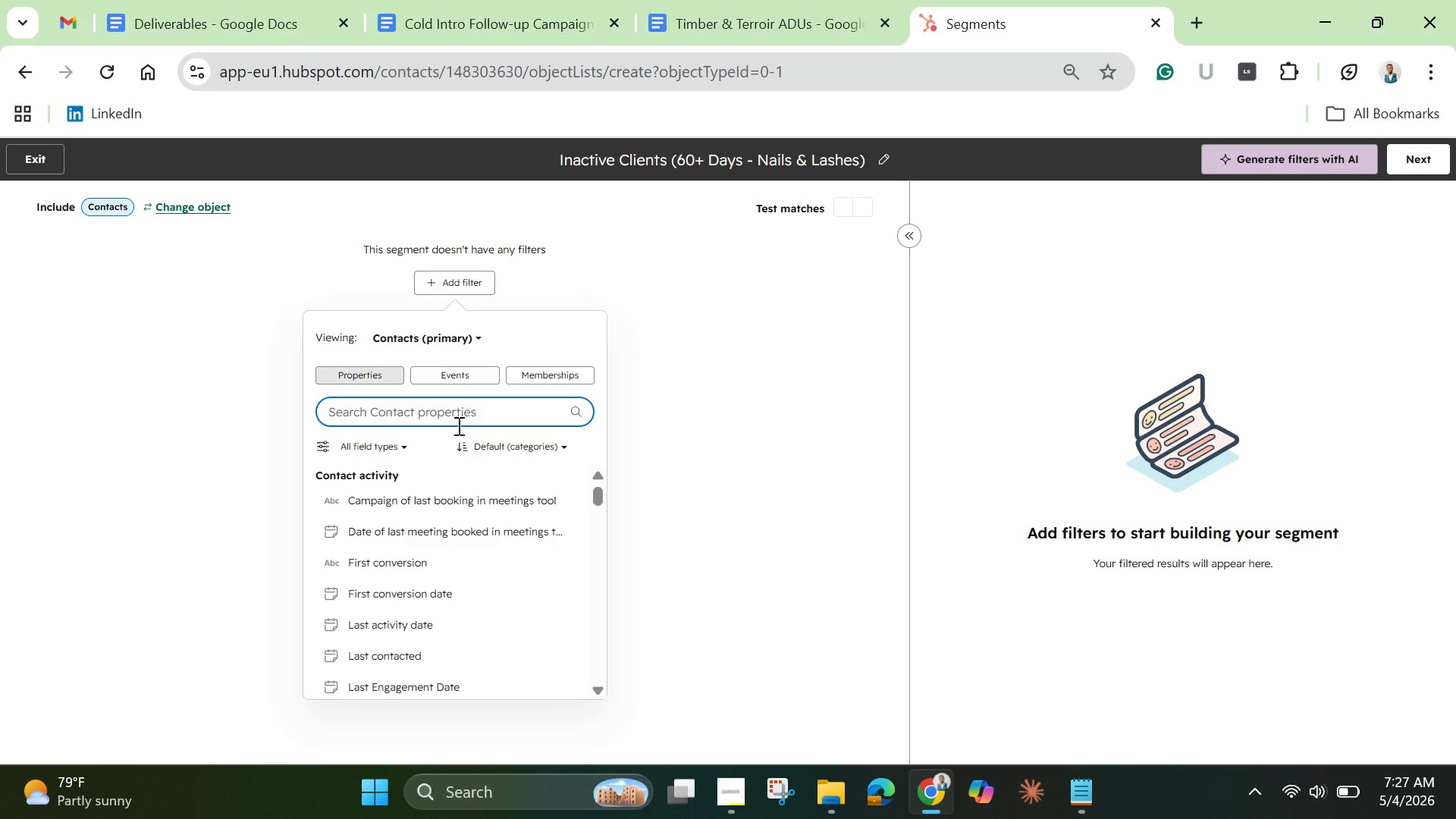 
type(last service)
 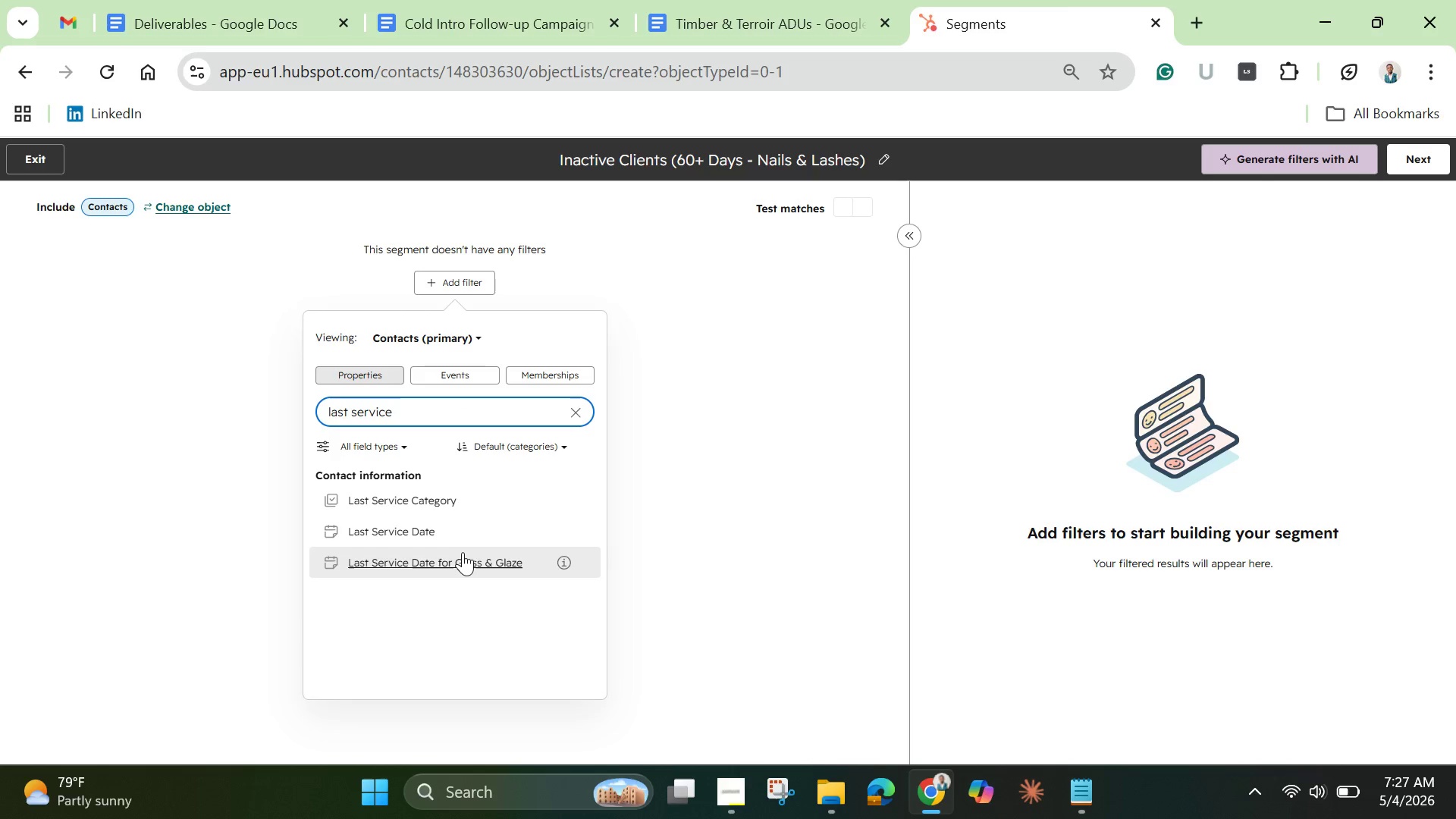 
wait(5.03)
 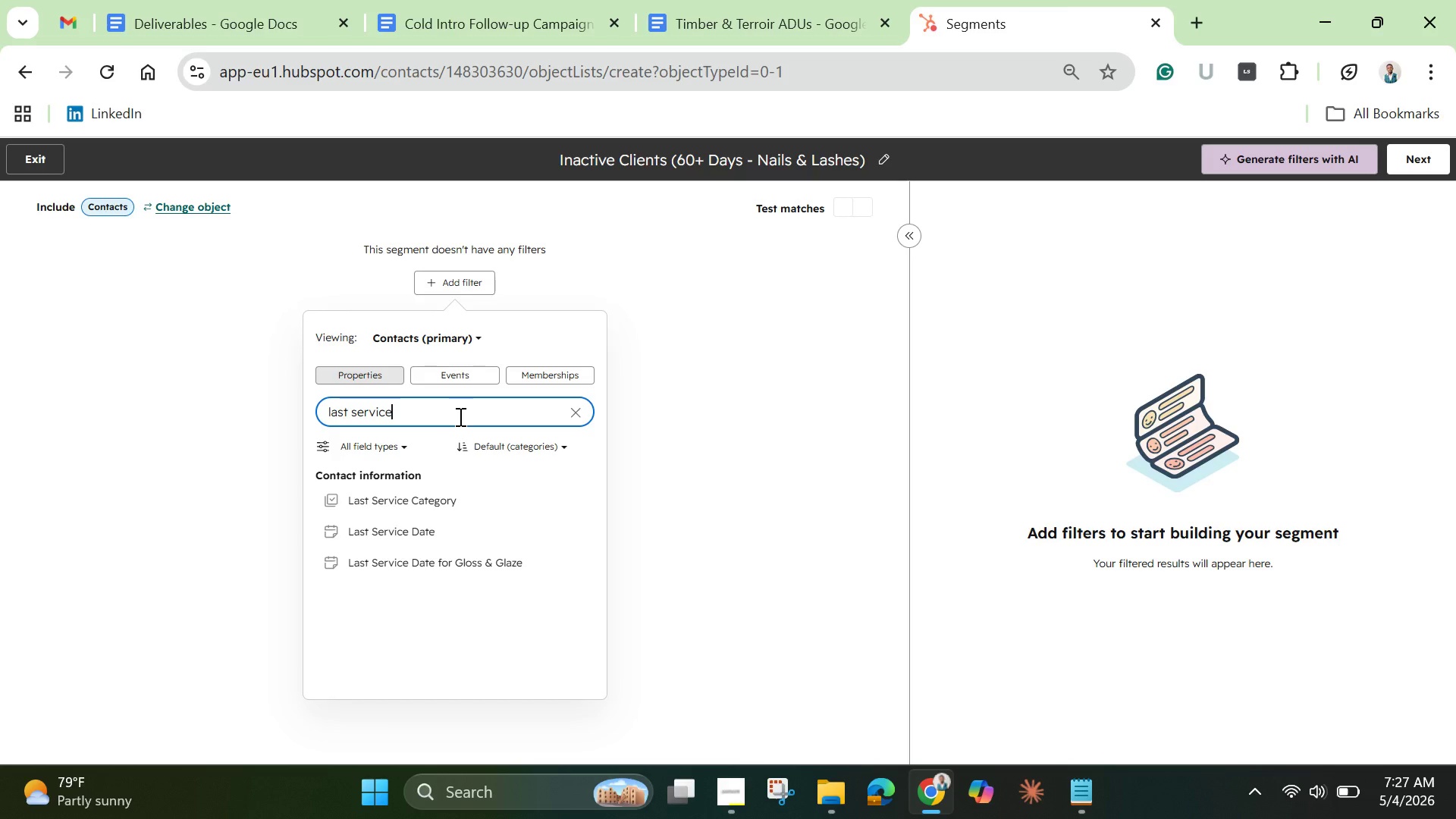 
left_click([463, 552])
 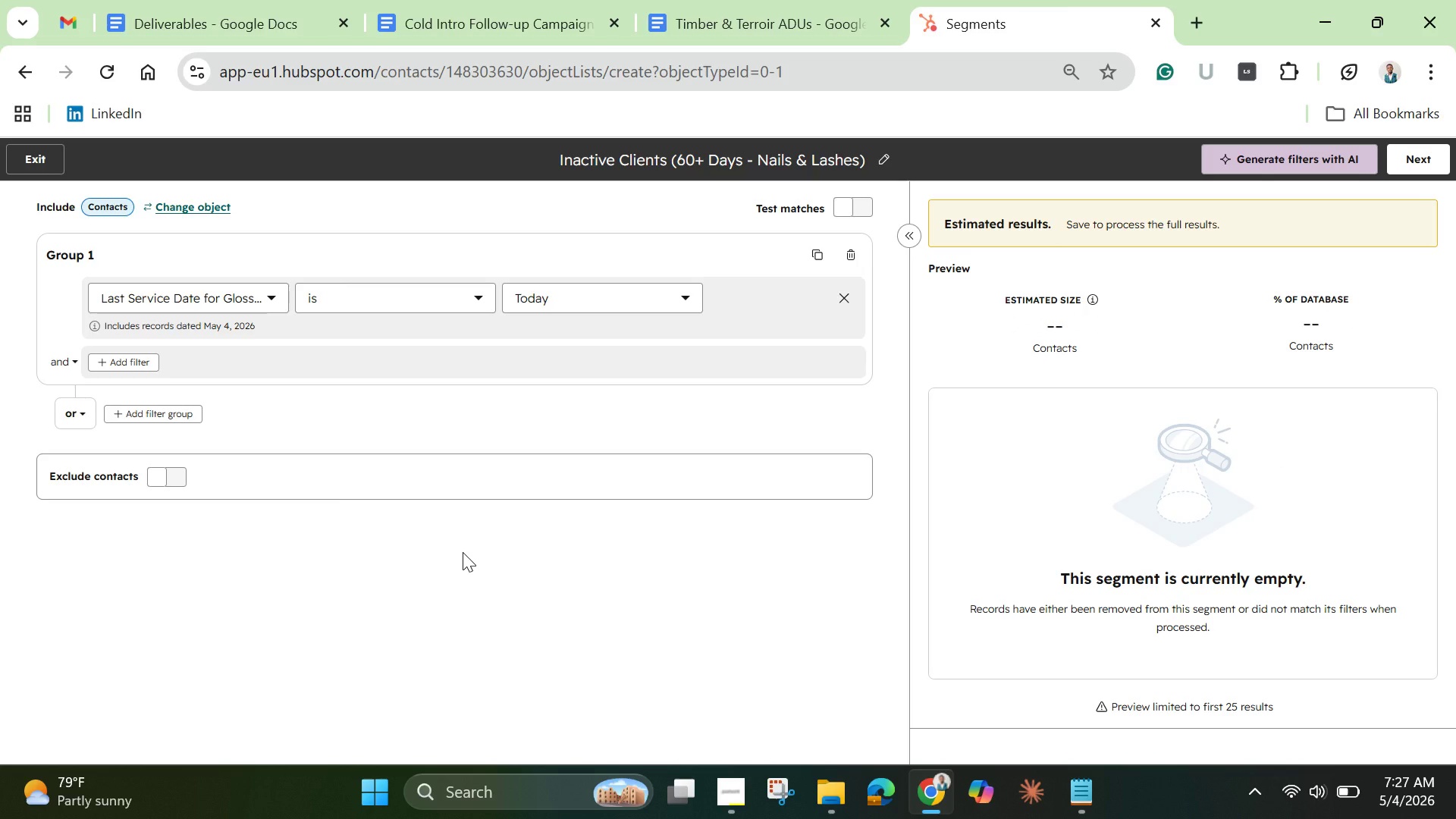 
wait(16.0)
 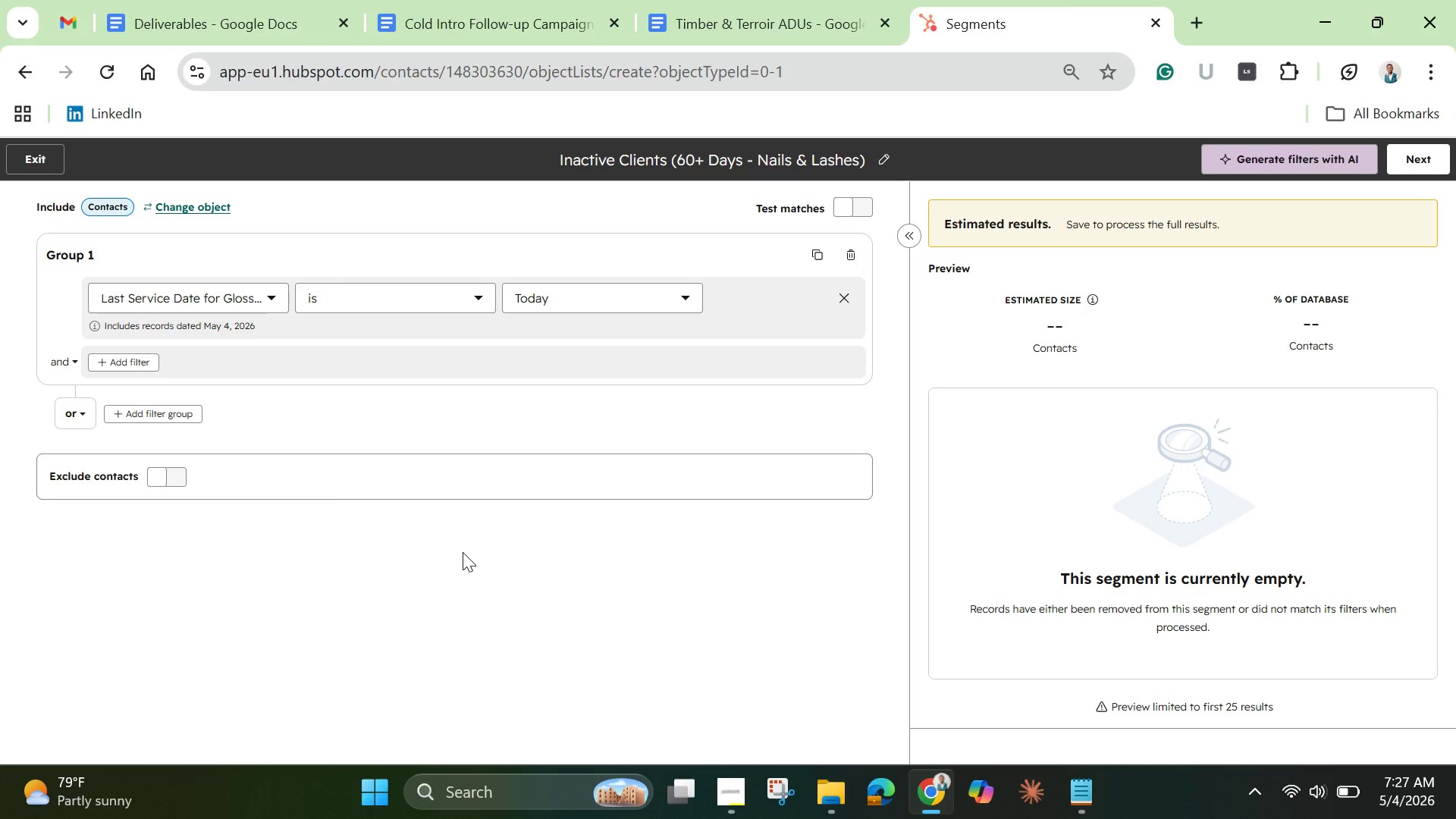 
left_click([269, 296])
 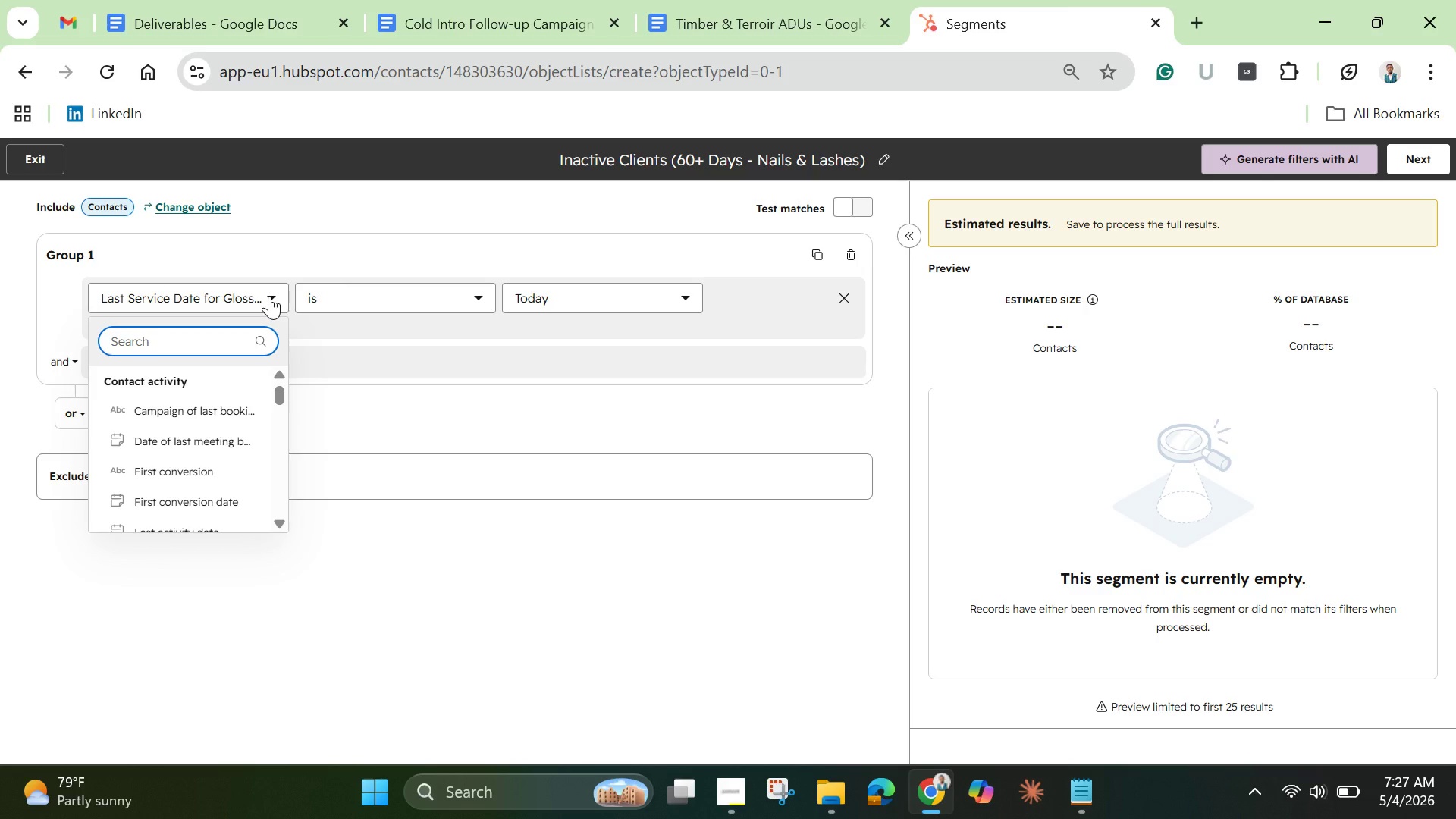 
type(last service)
 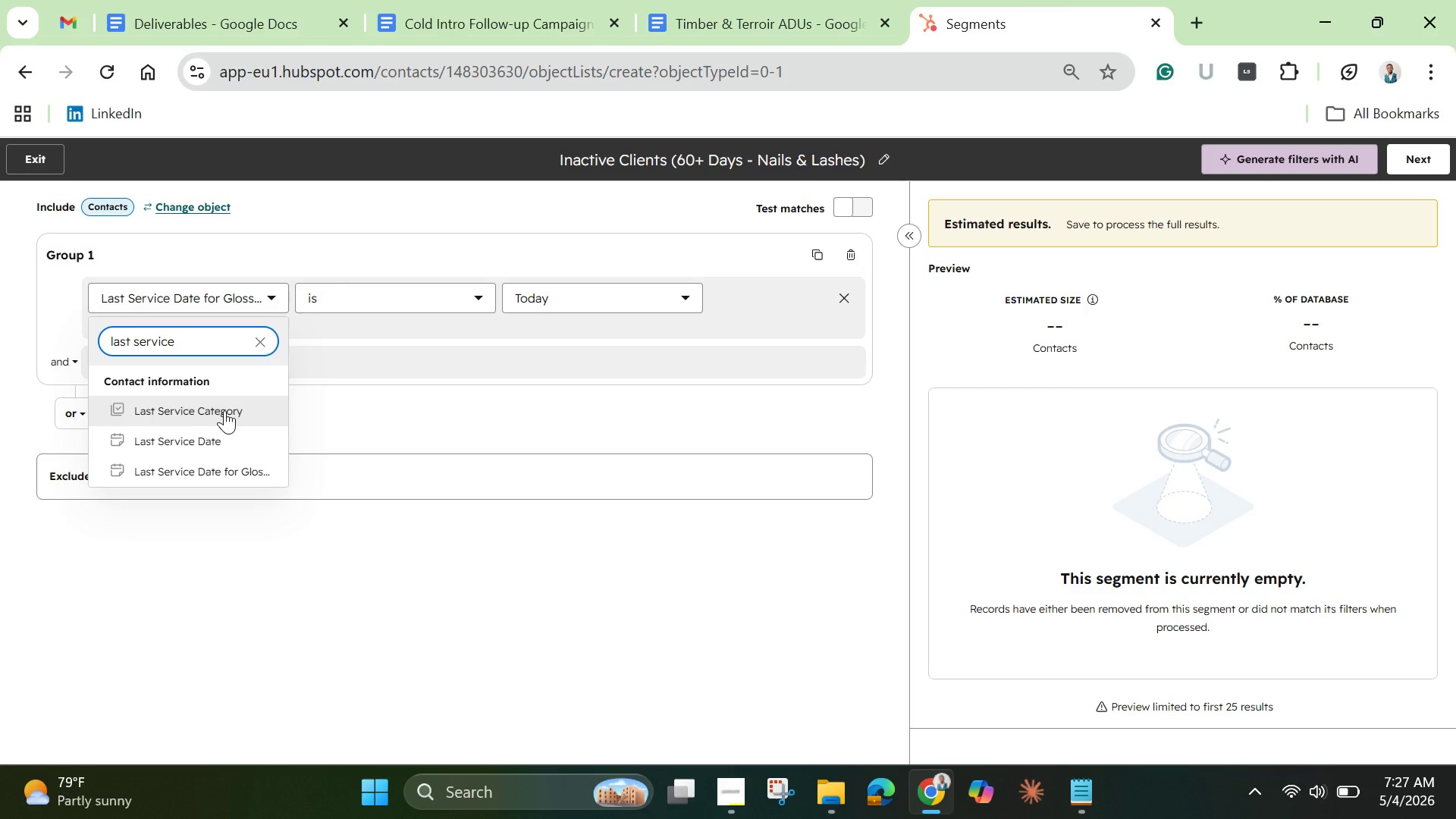 
wait(5.41)
 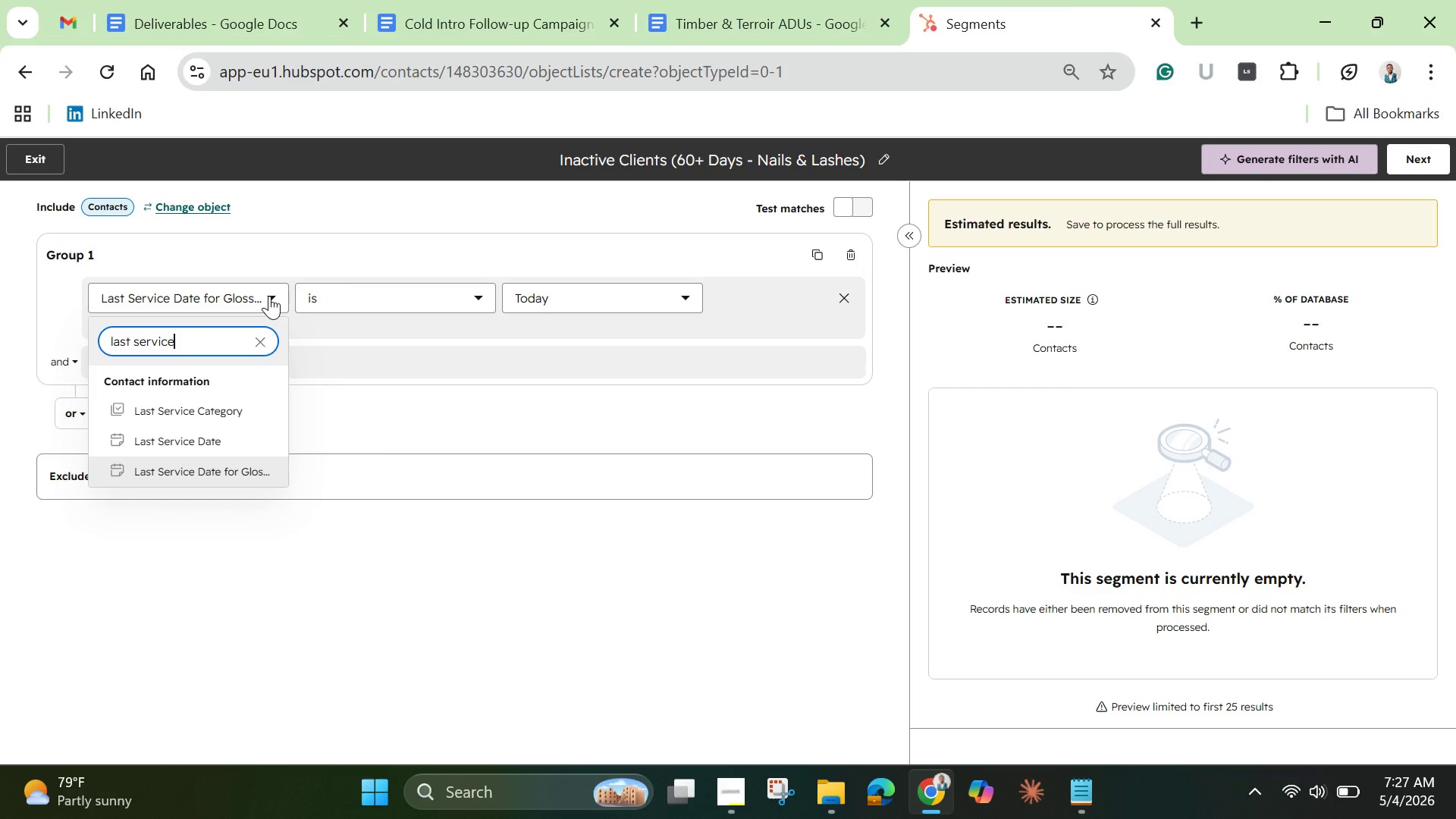 
left_click([192, 444])
 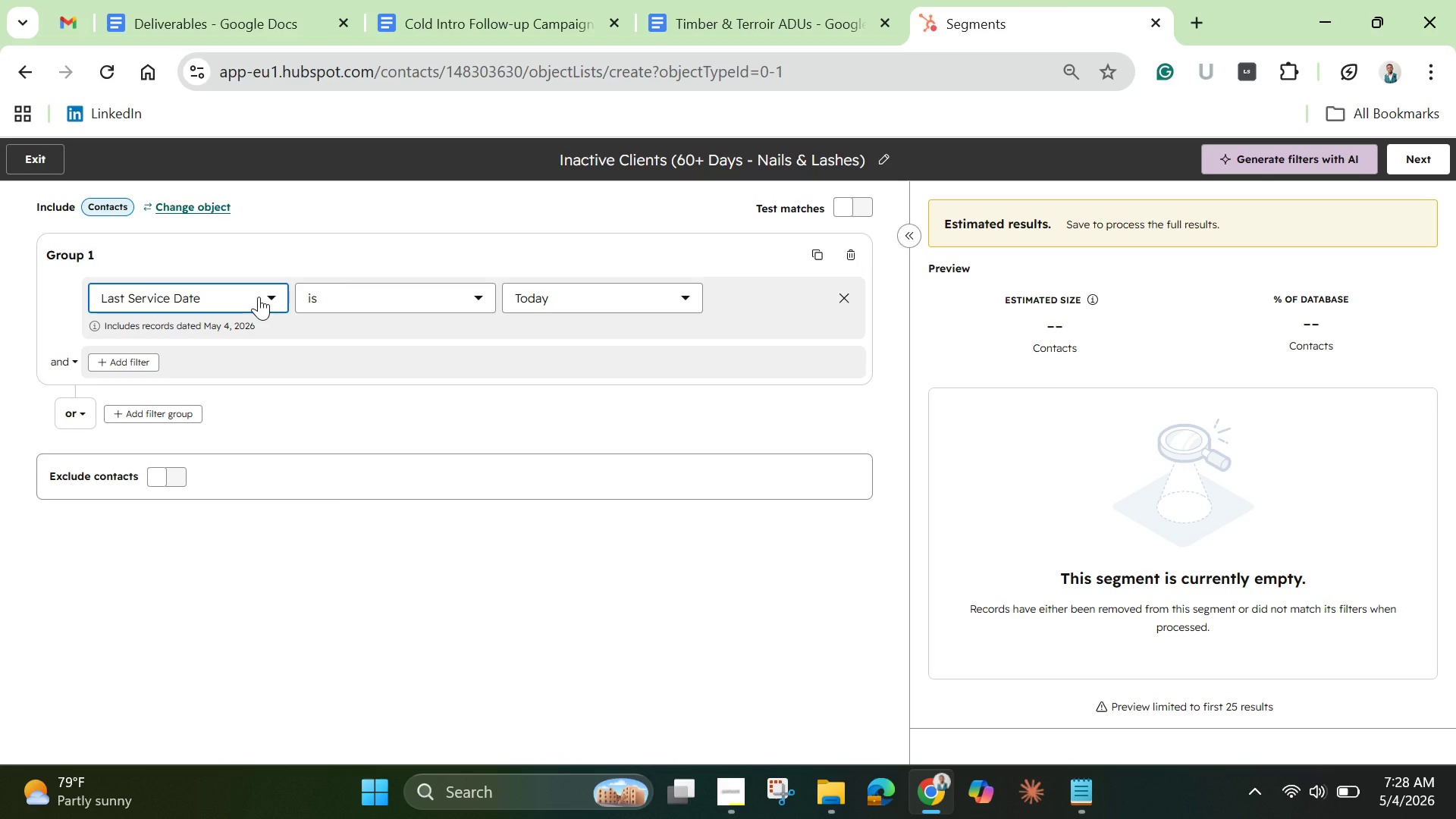 
wait(19.22)
 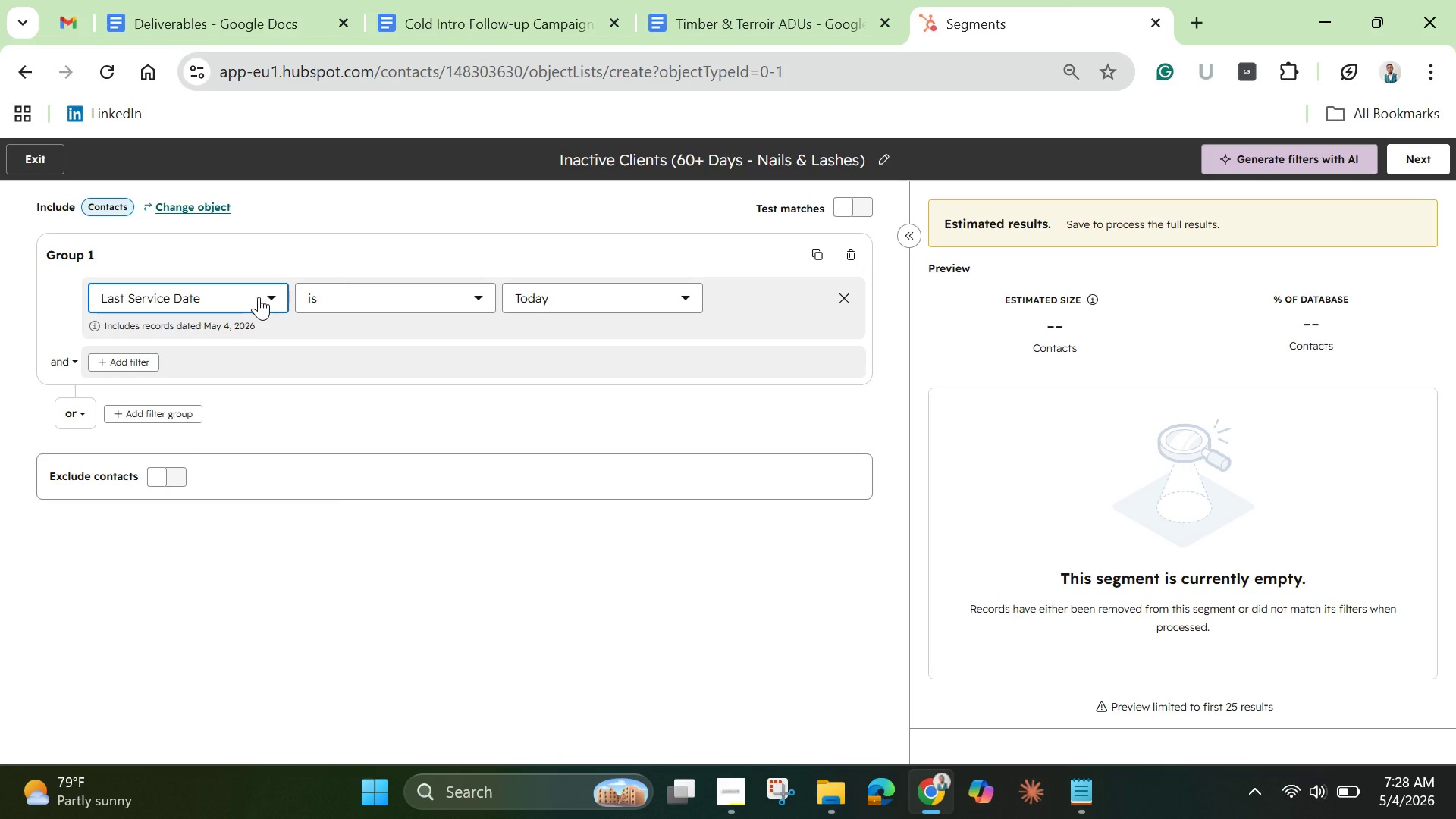 
left_click([259, 297])
 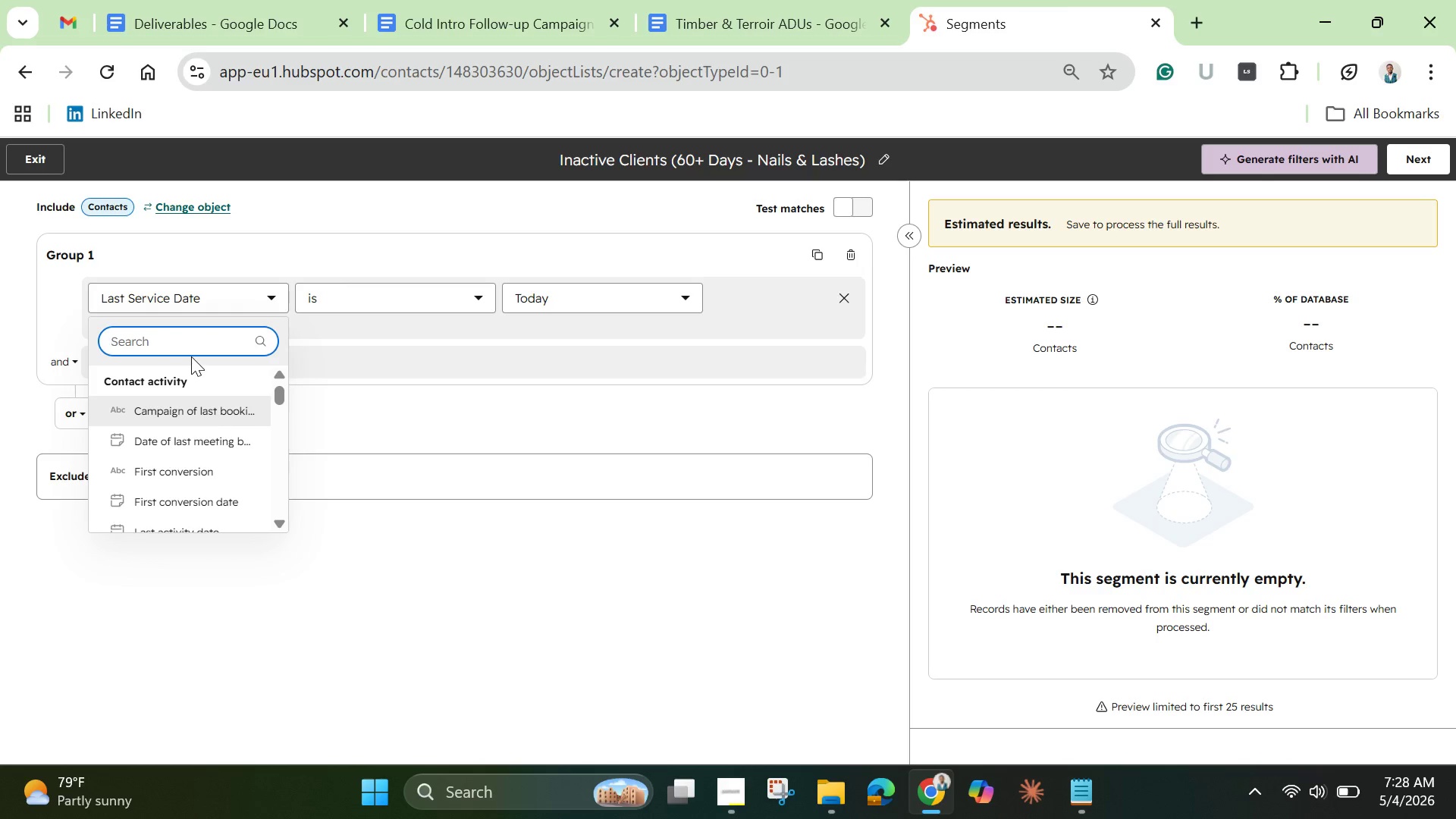 
type(last service)
 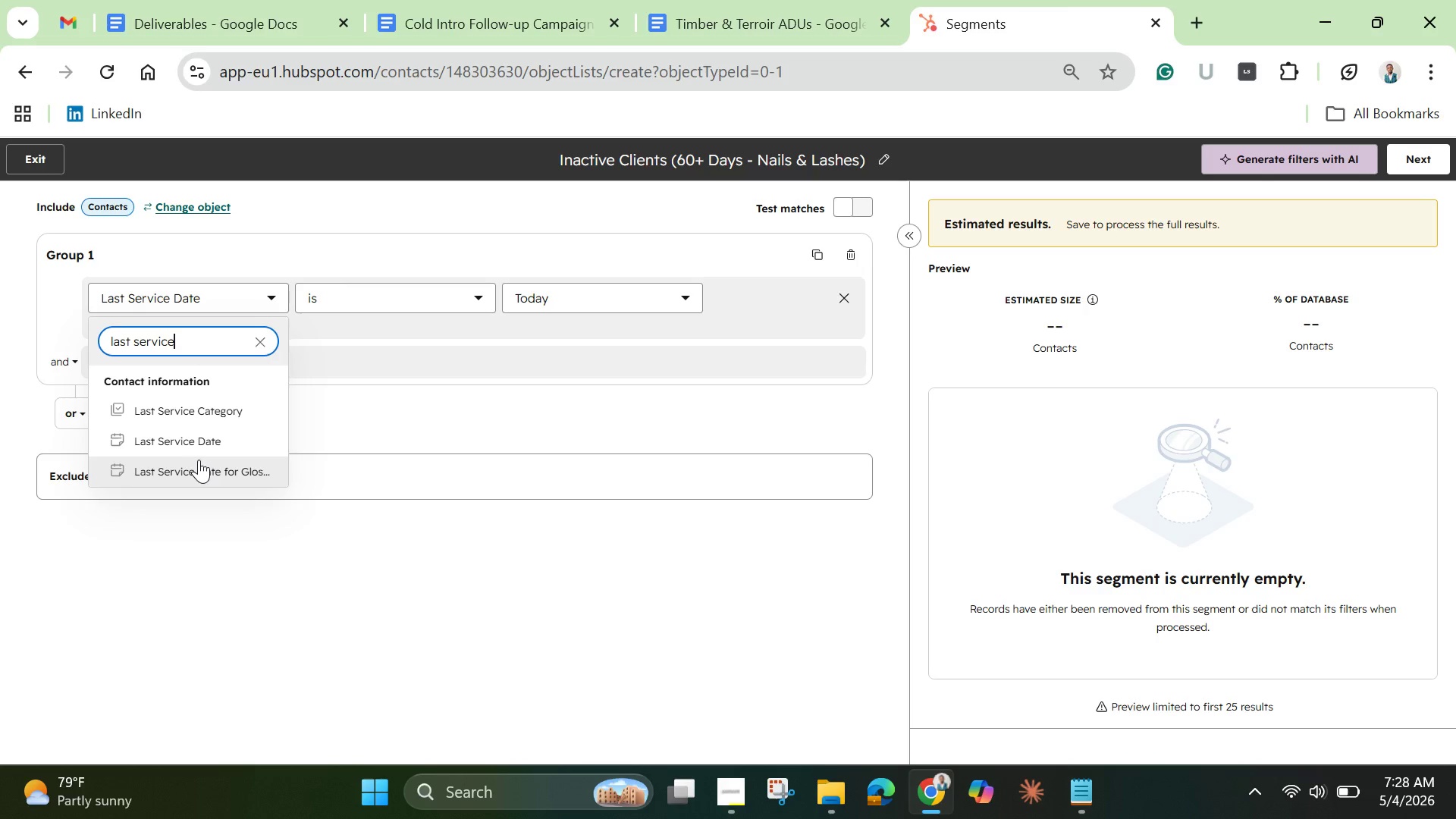 
left_click([200, 460])
 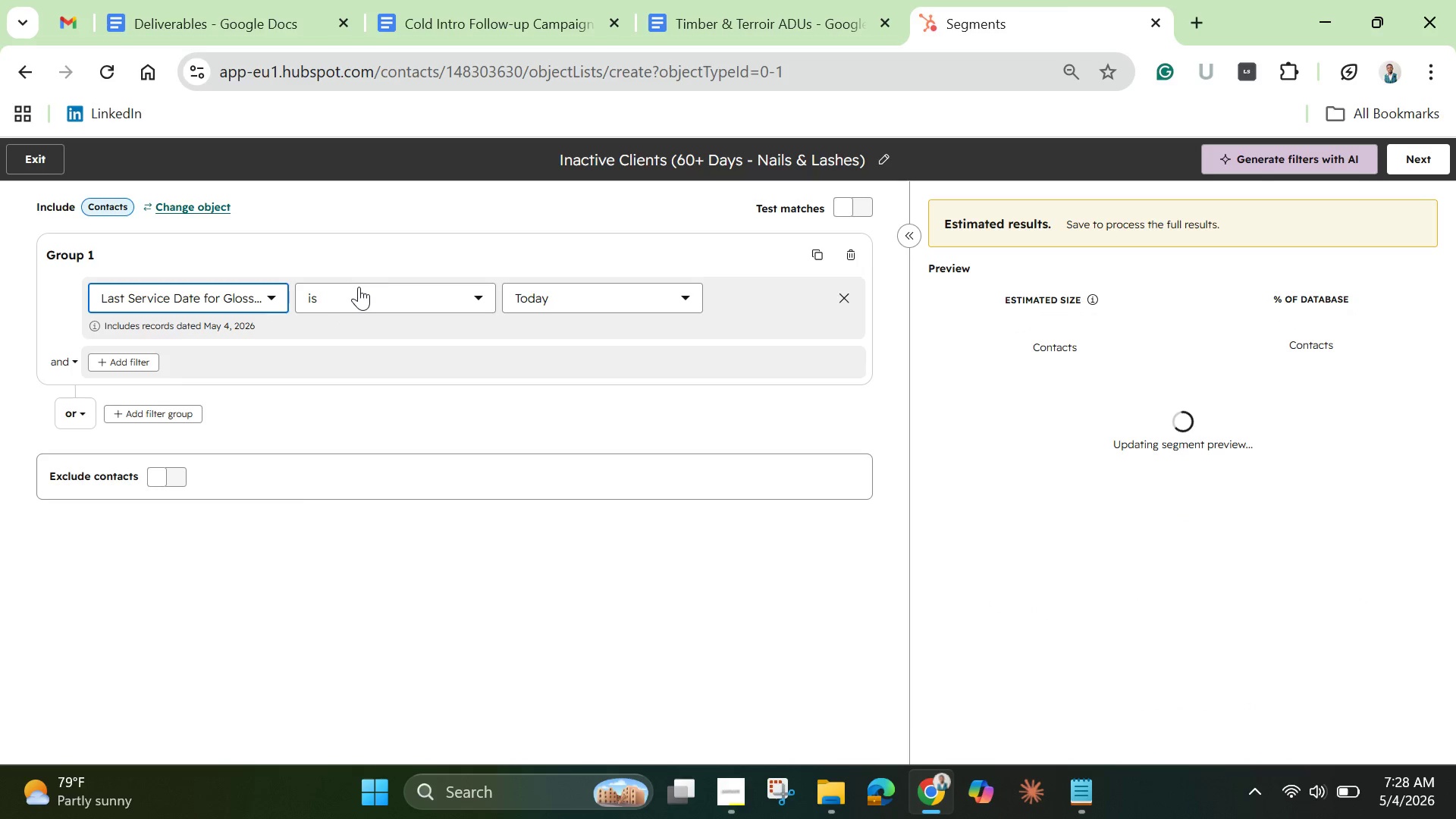 
left_click([359, 287])
 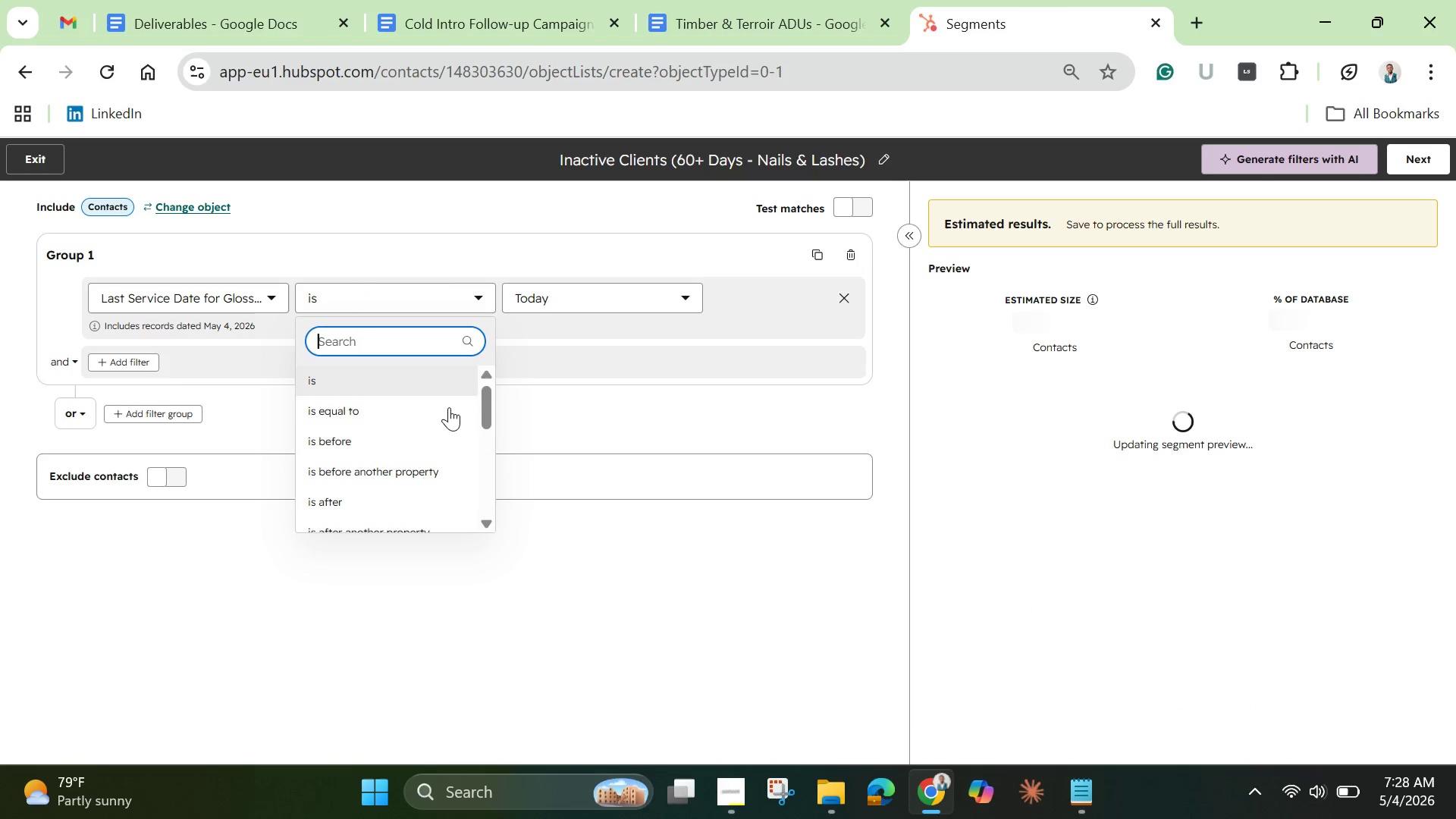 
left_click([414, 439])
 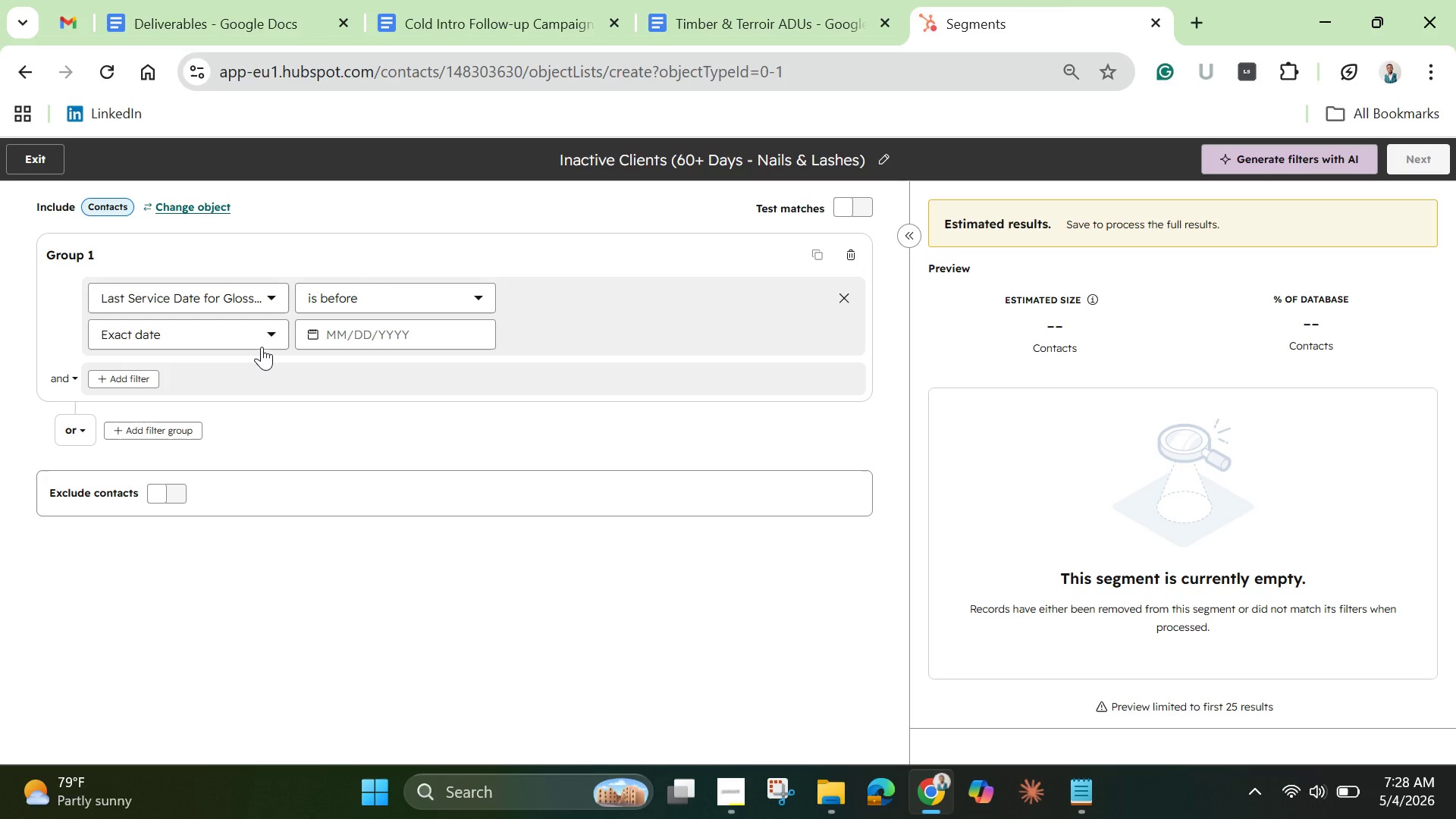 
left_click([254, 323])
 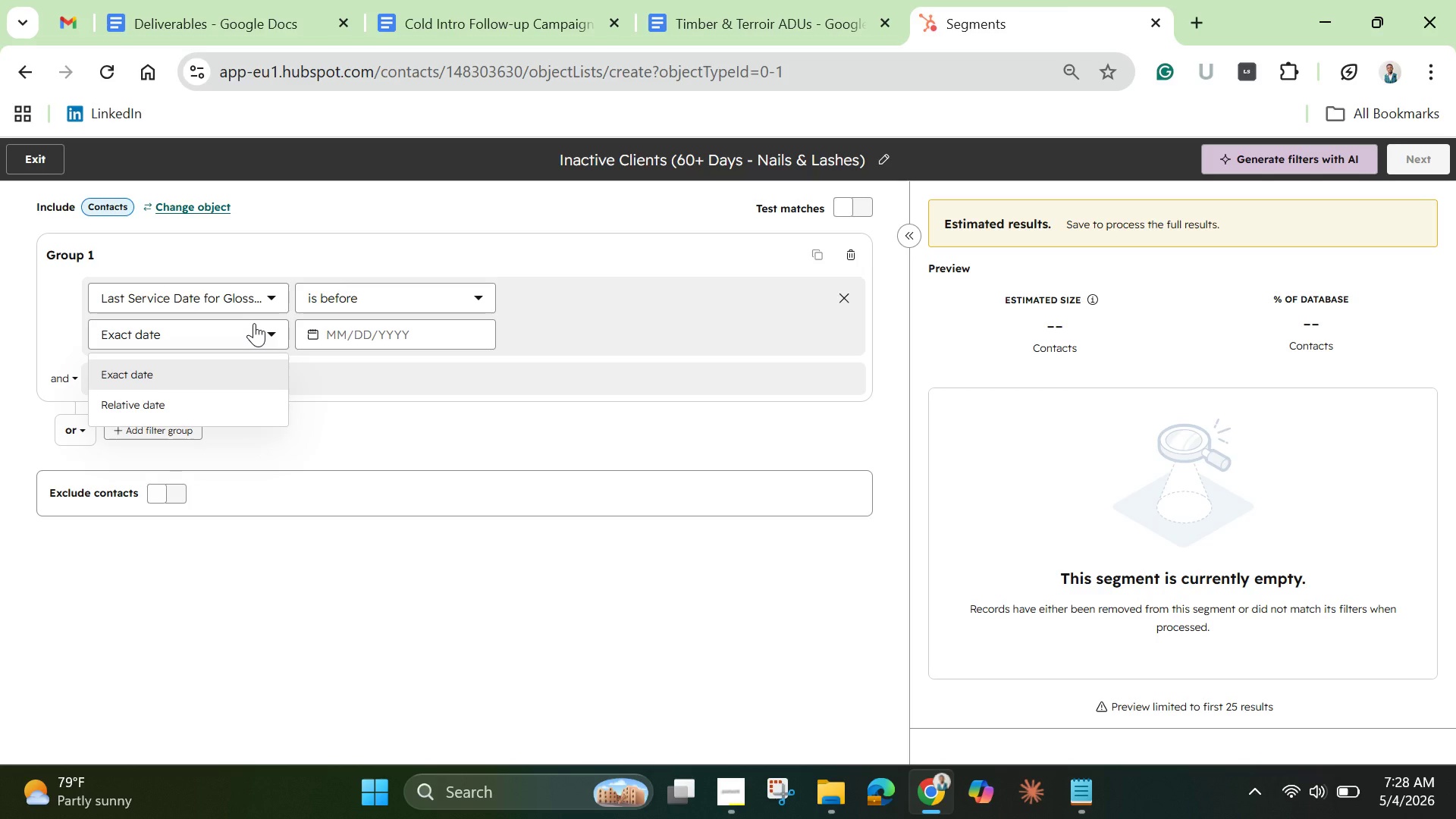 
left_click([254, 323])
 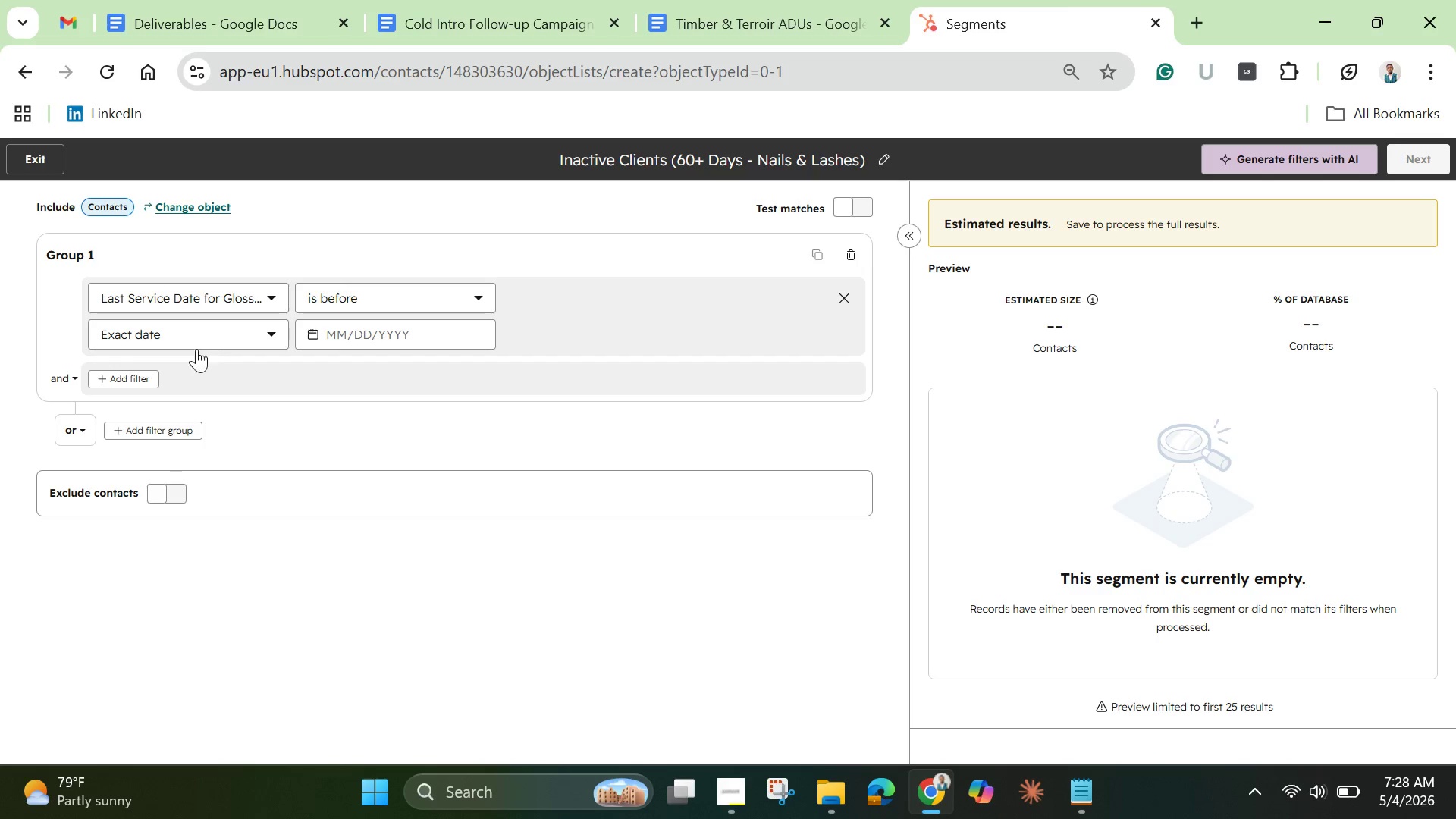 
left_click([174, 336])
 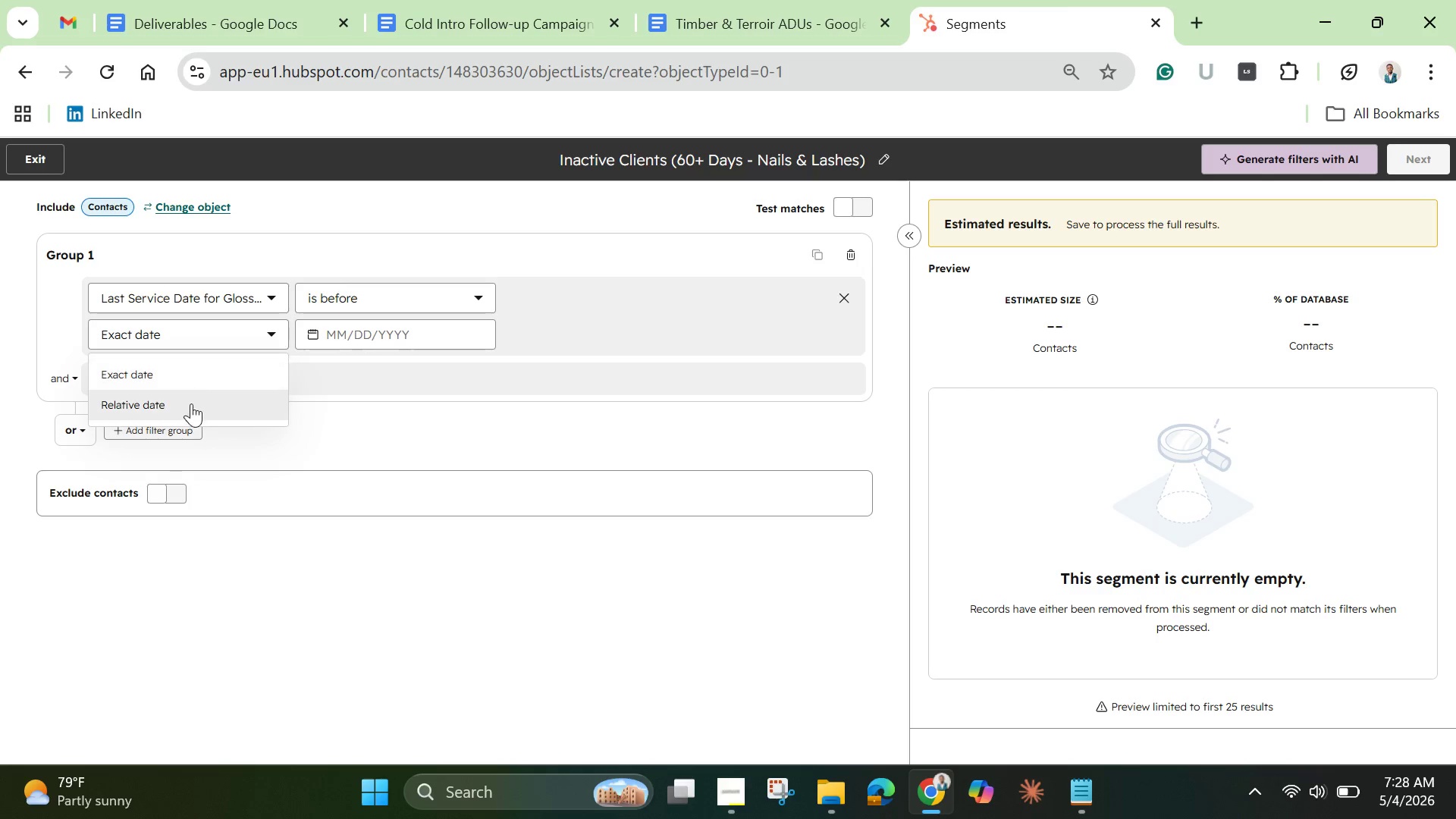 
left_click([191, 403])
 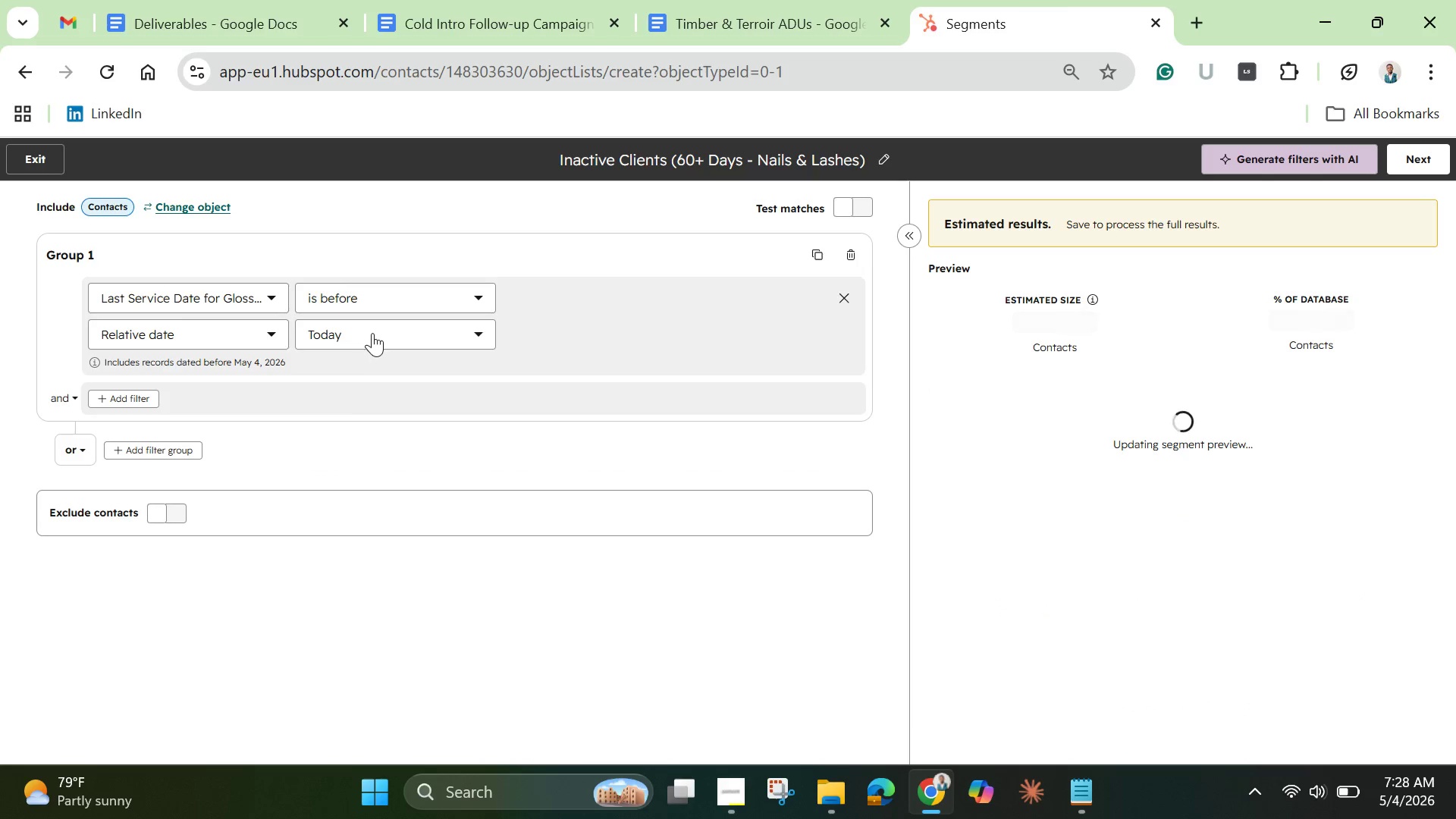 
left_click([372, 333])
 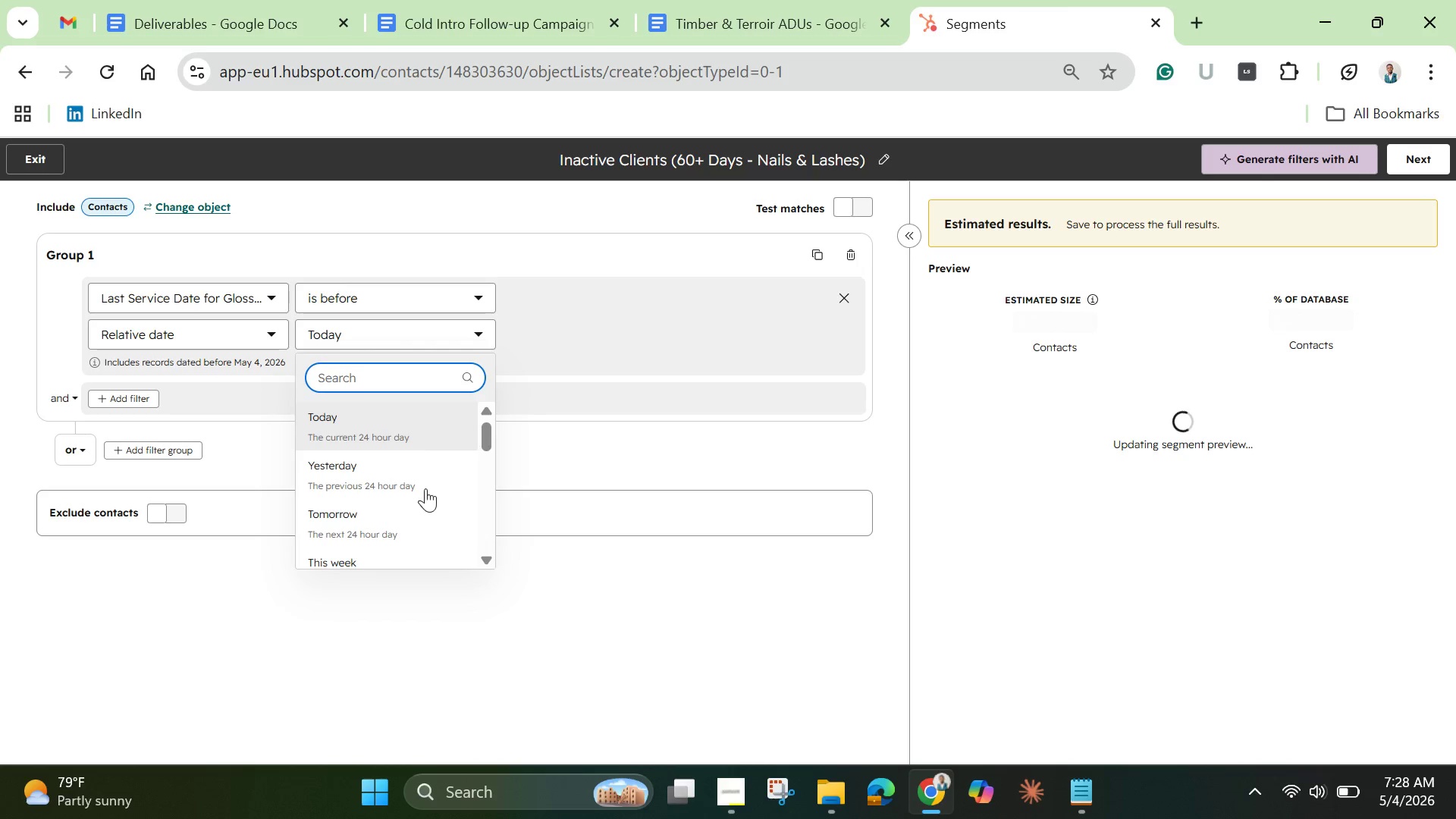 
left_click_drag(start_coordinate=[483, 432], to_coordinate=[488, 546])
 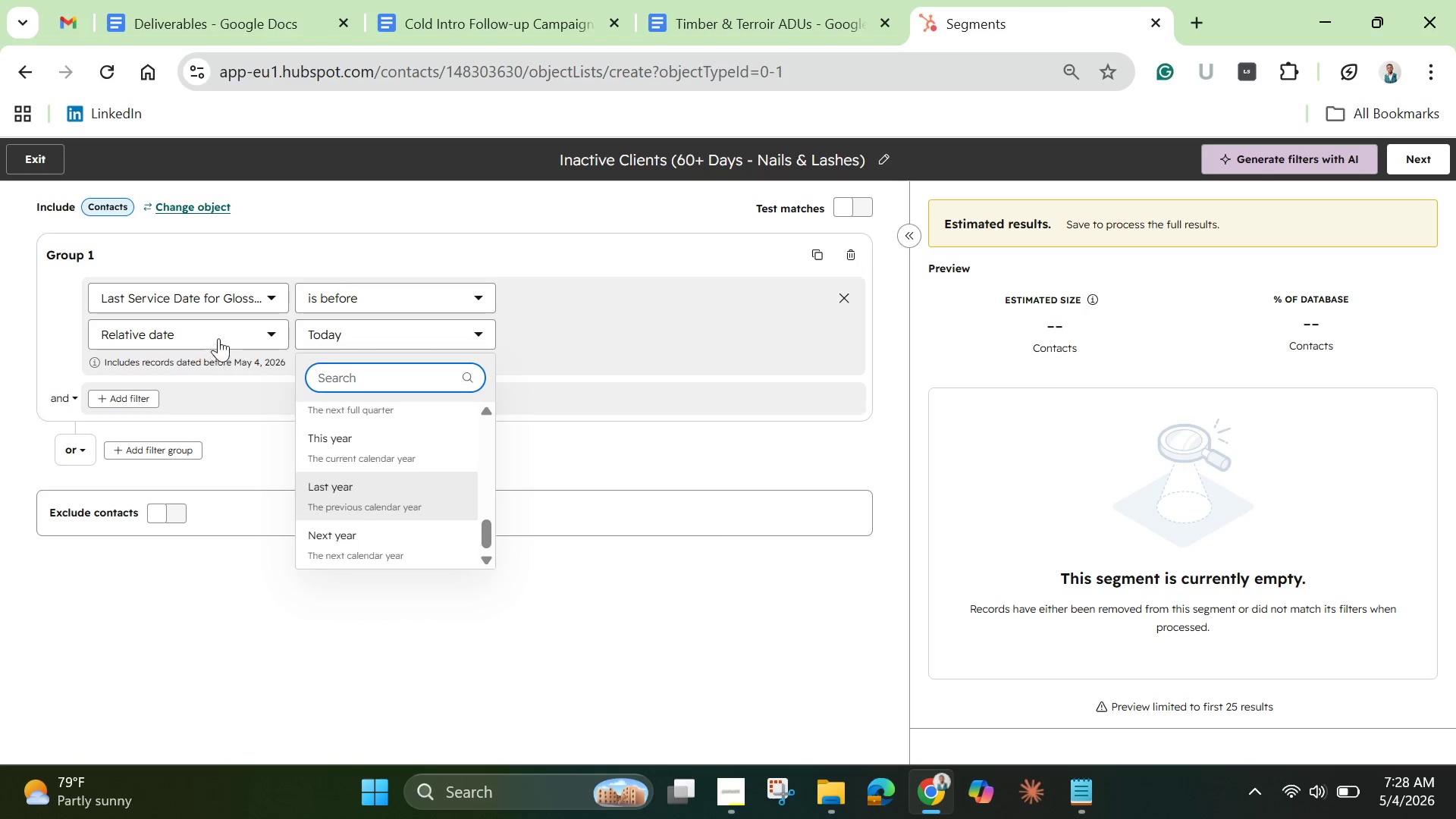 
left_click([229, 330])
 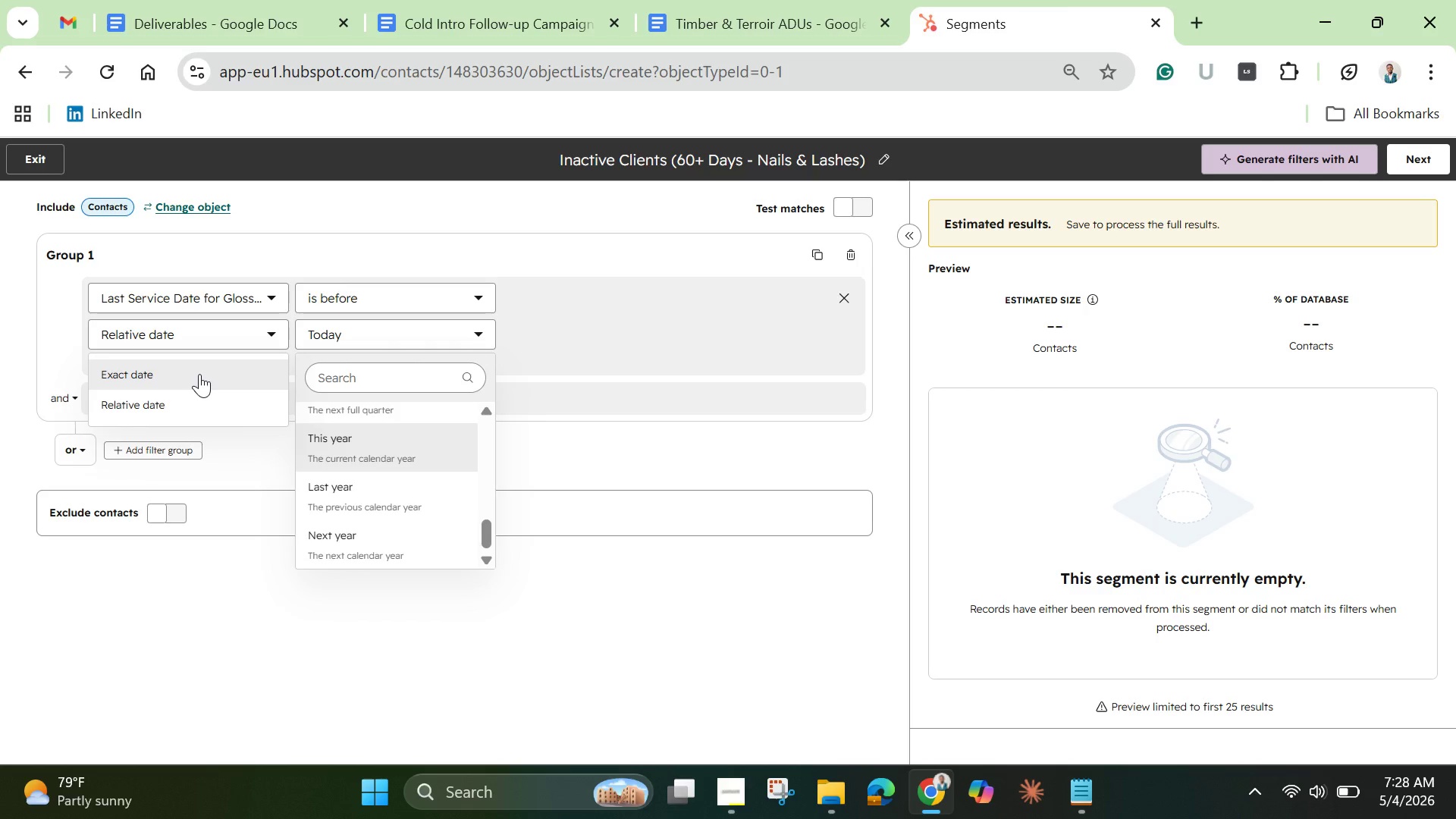 
wait(5.22)
 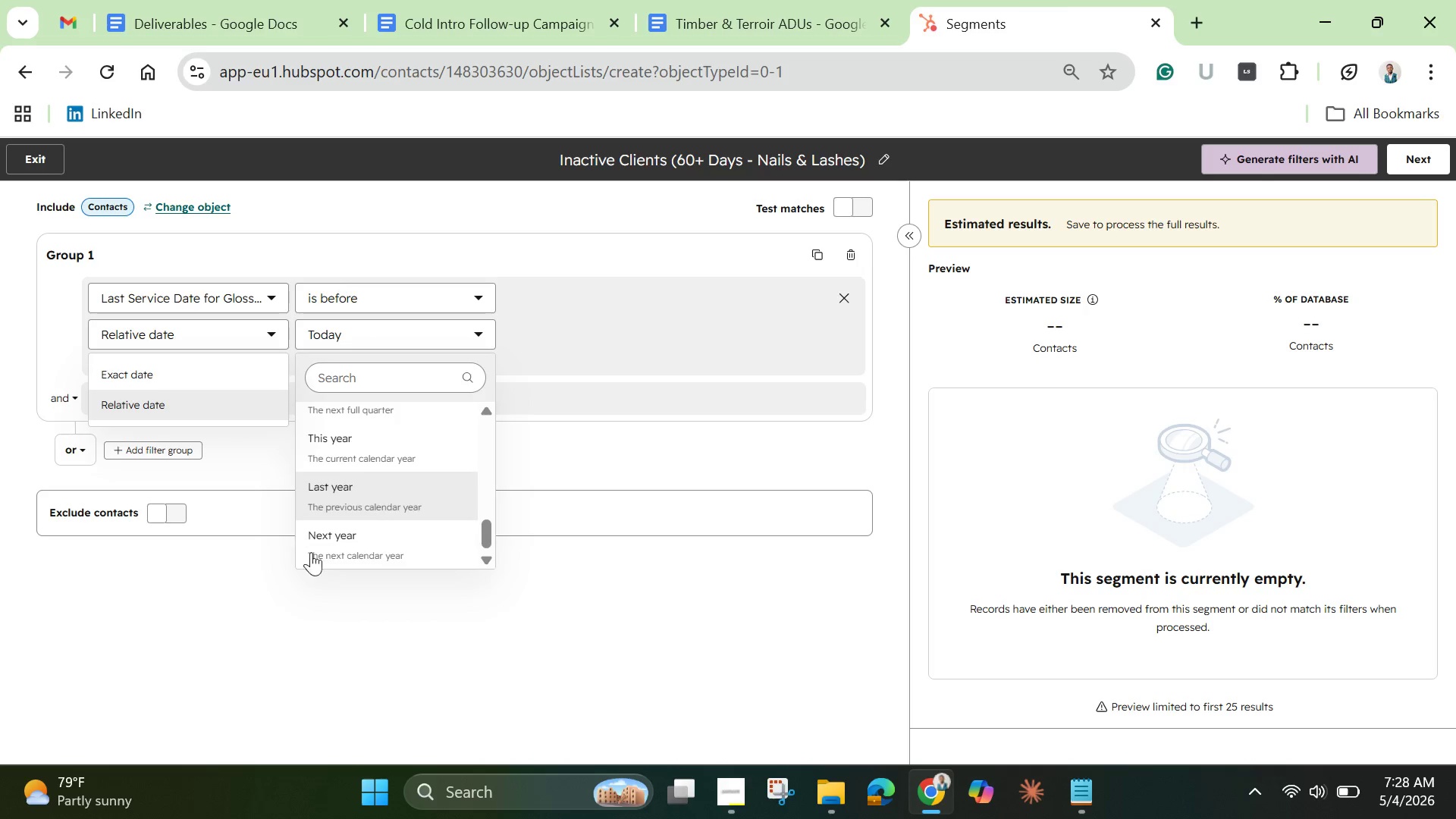 
left_click([199, 373])
 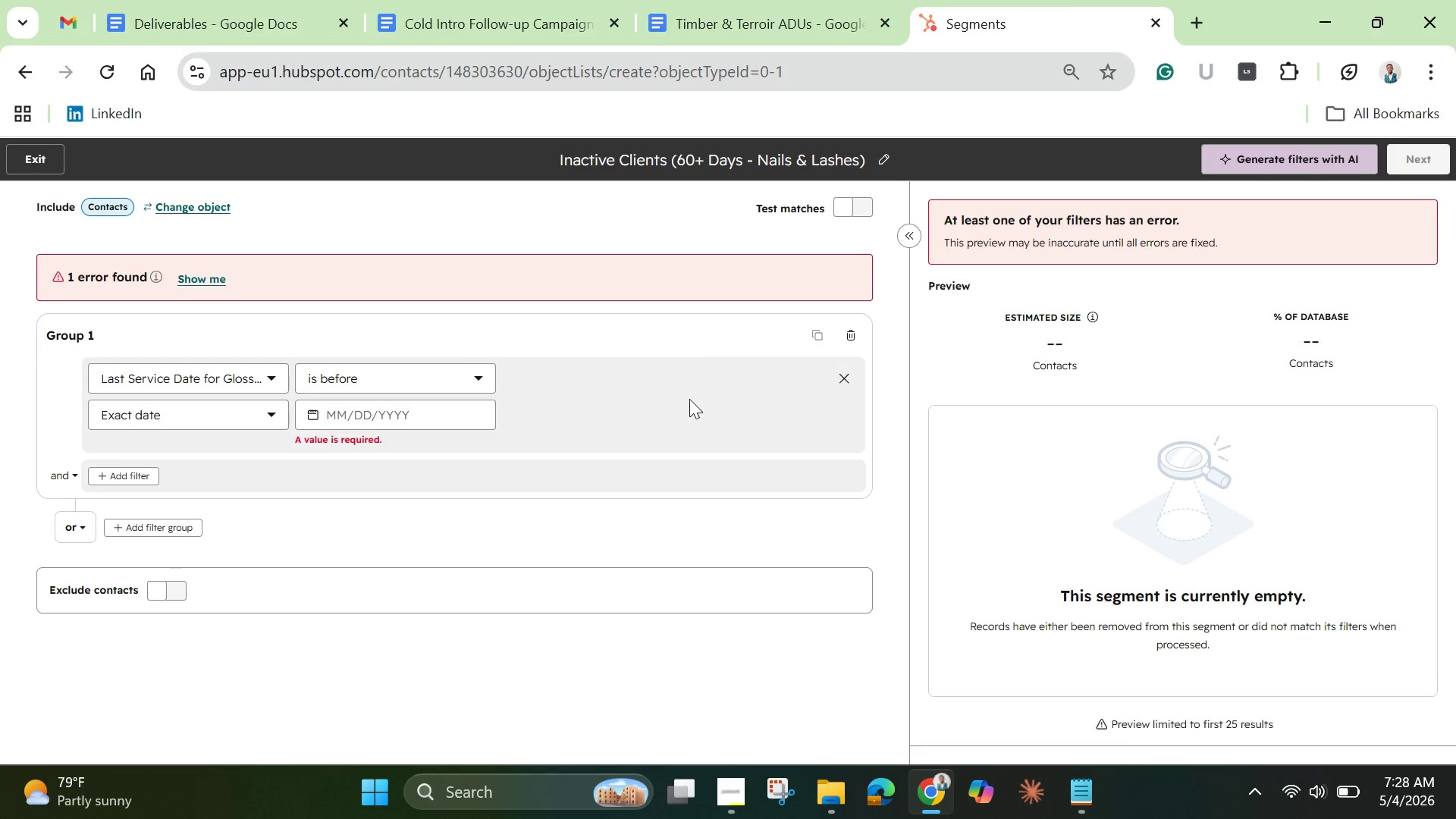 
left_click([550, 651])
 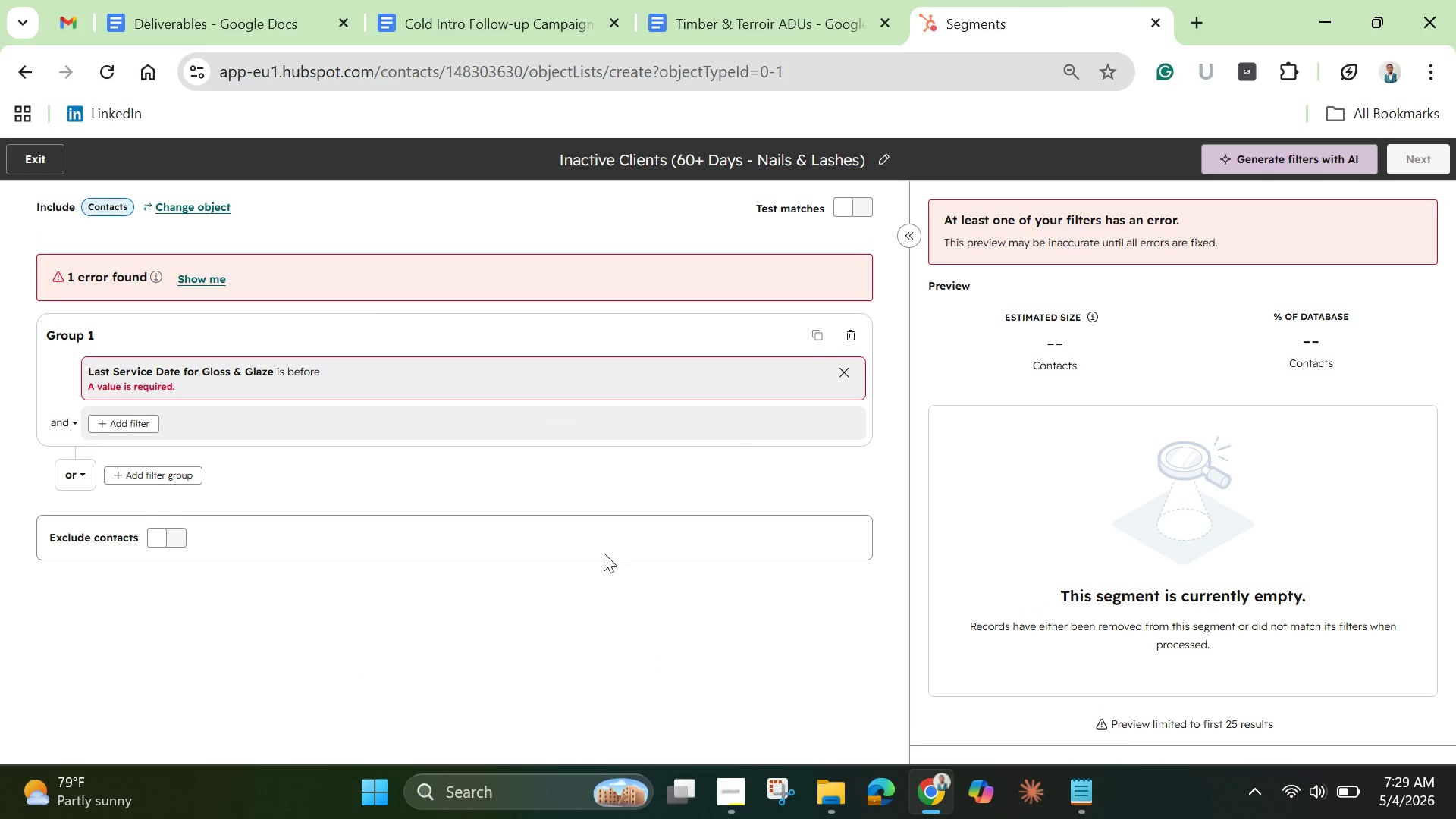 
wait(8.84)
 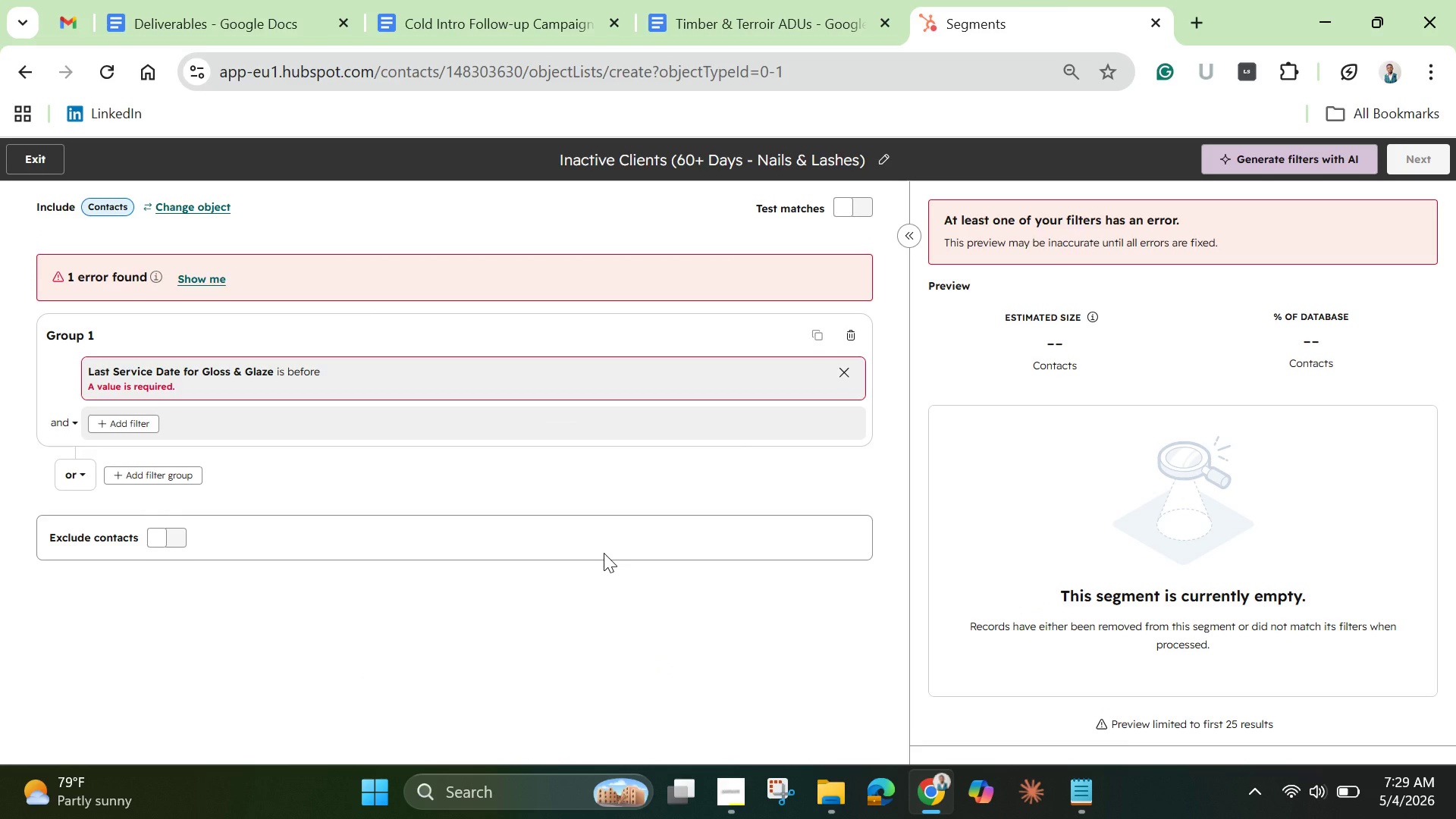 
left_click([316, 372])
 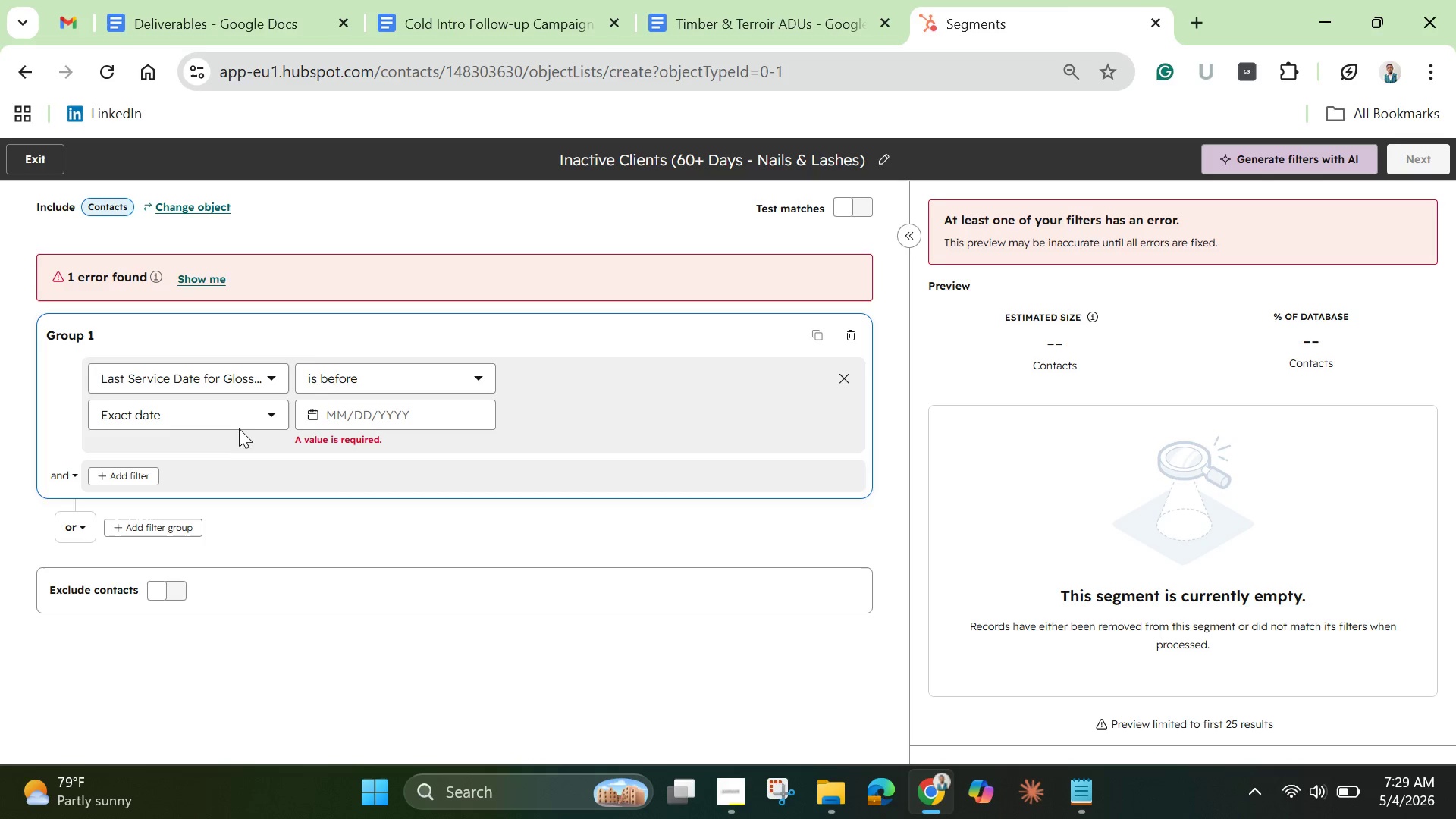 
left_click([234, 414])
 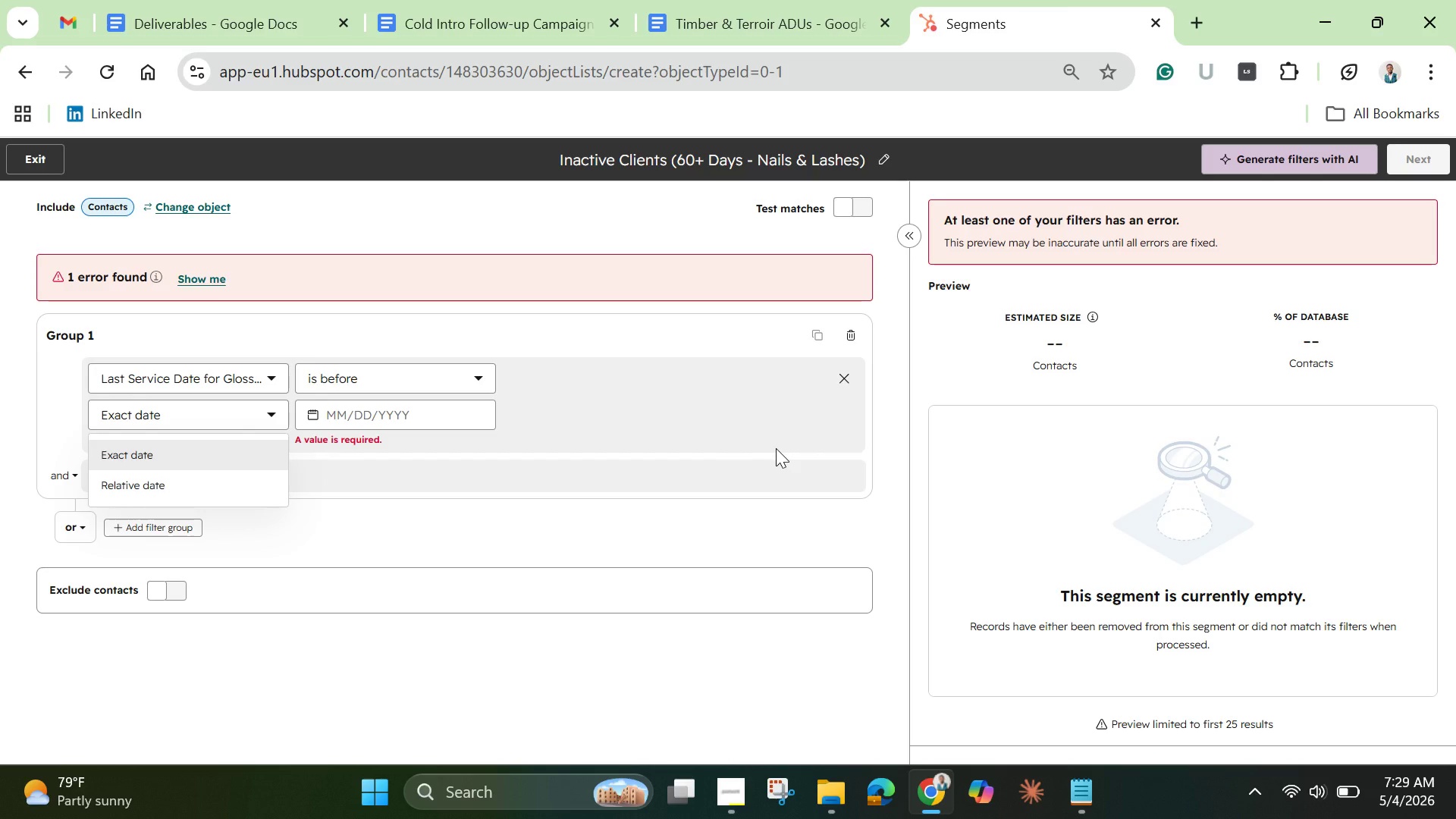 
wait(44.53)
 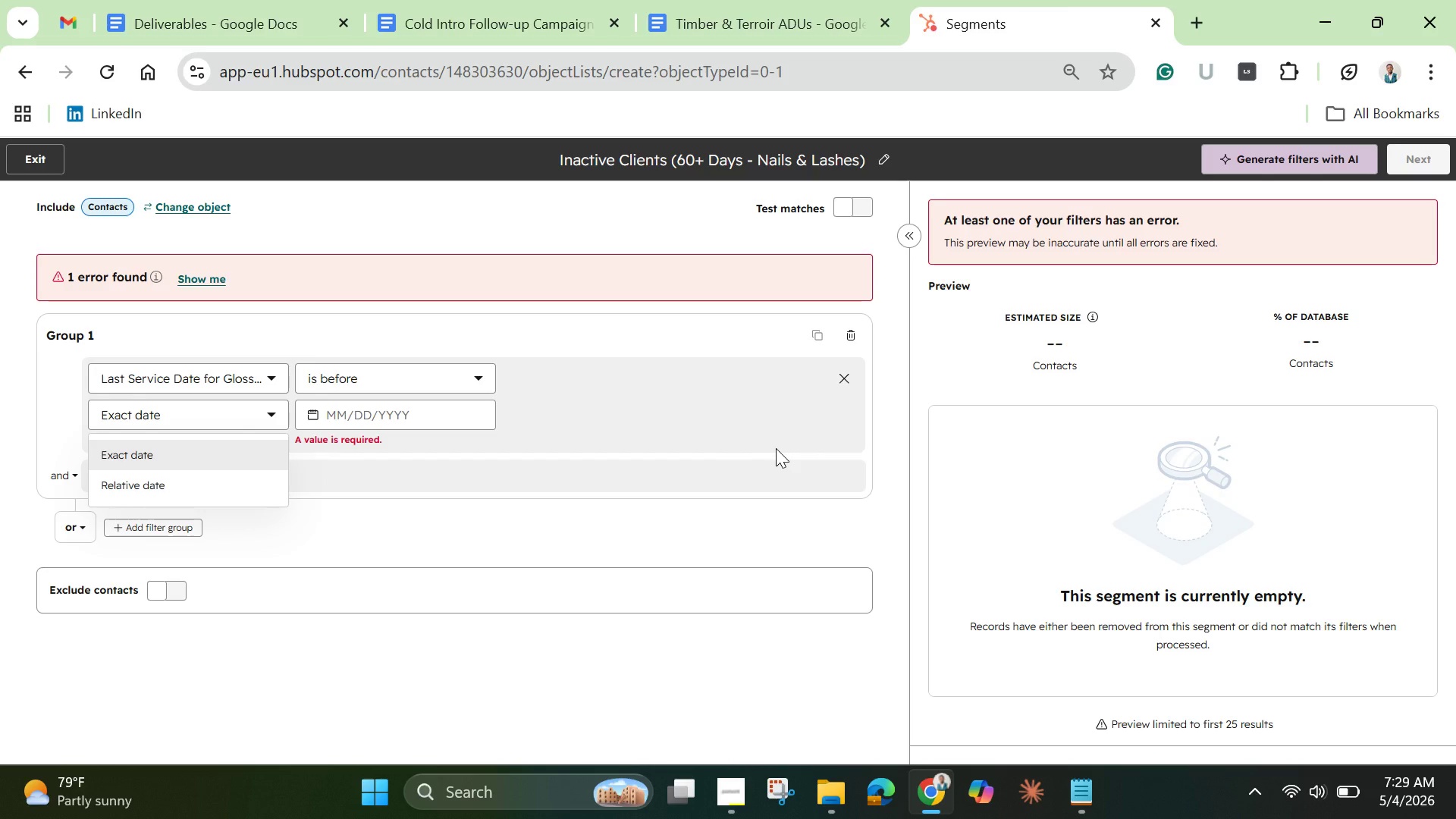 
left_click([131, 491])
 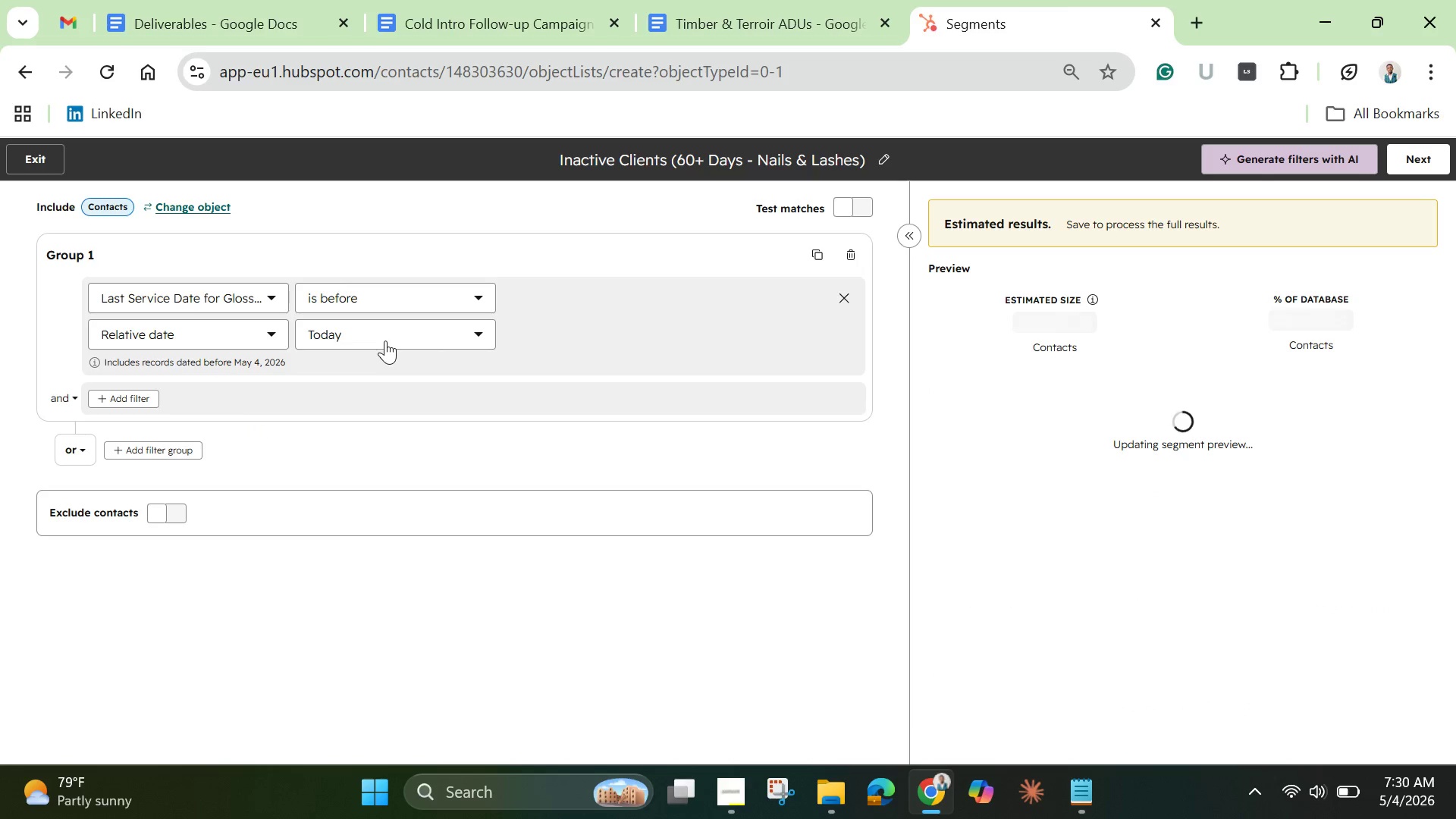 
wait(11.02)
 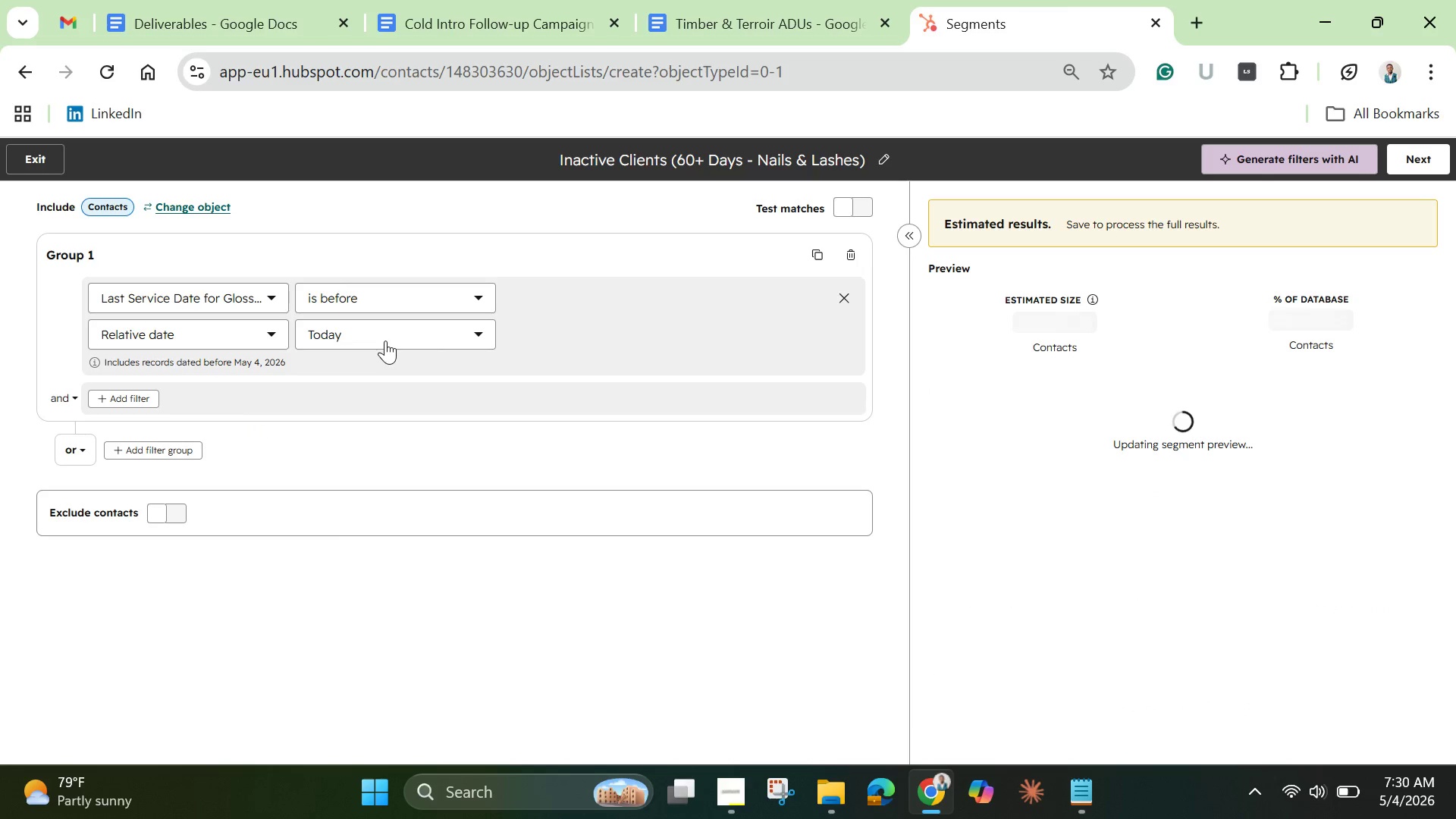 
left_click([385, 340])
 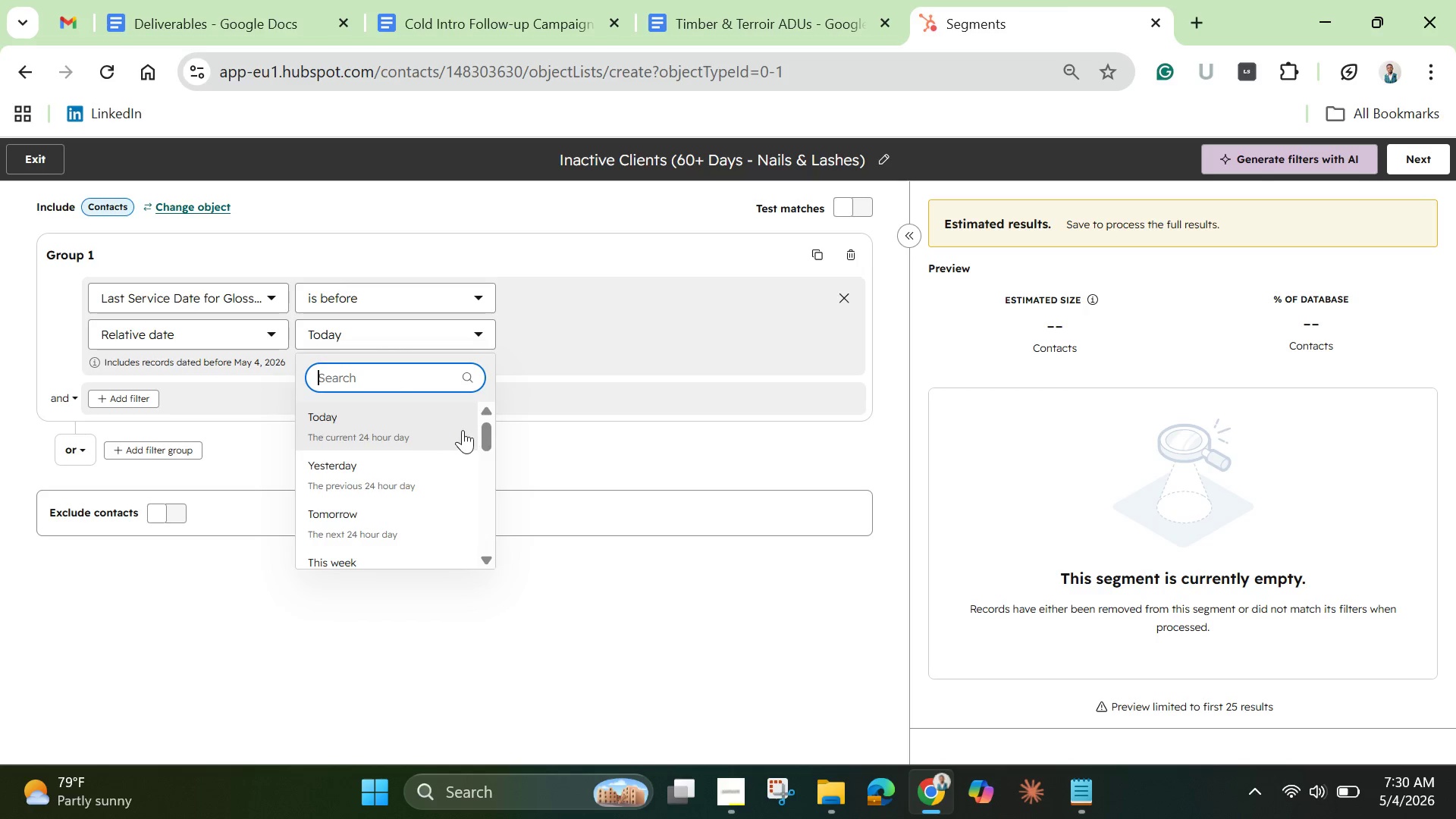 
left_click_drag(start_coordinate=[484, 435], to_coordinate=[466, 516])
 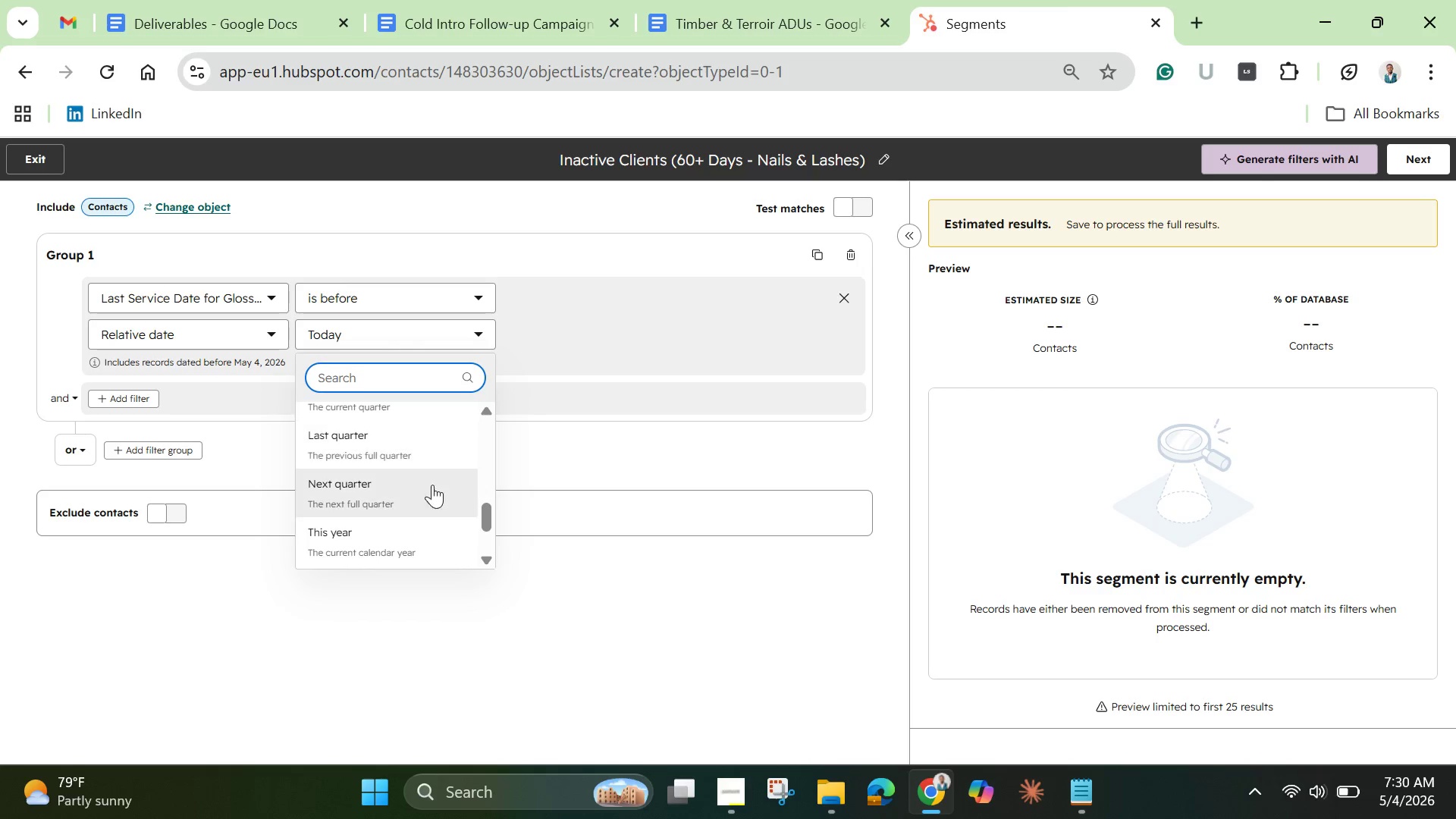 
left_click_drag(start_coordinate=[476, 513], to_coordinate=[480, 506])
 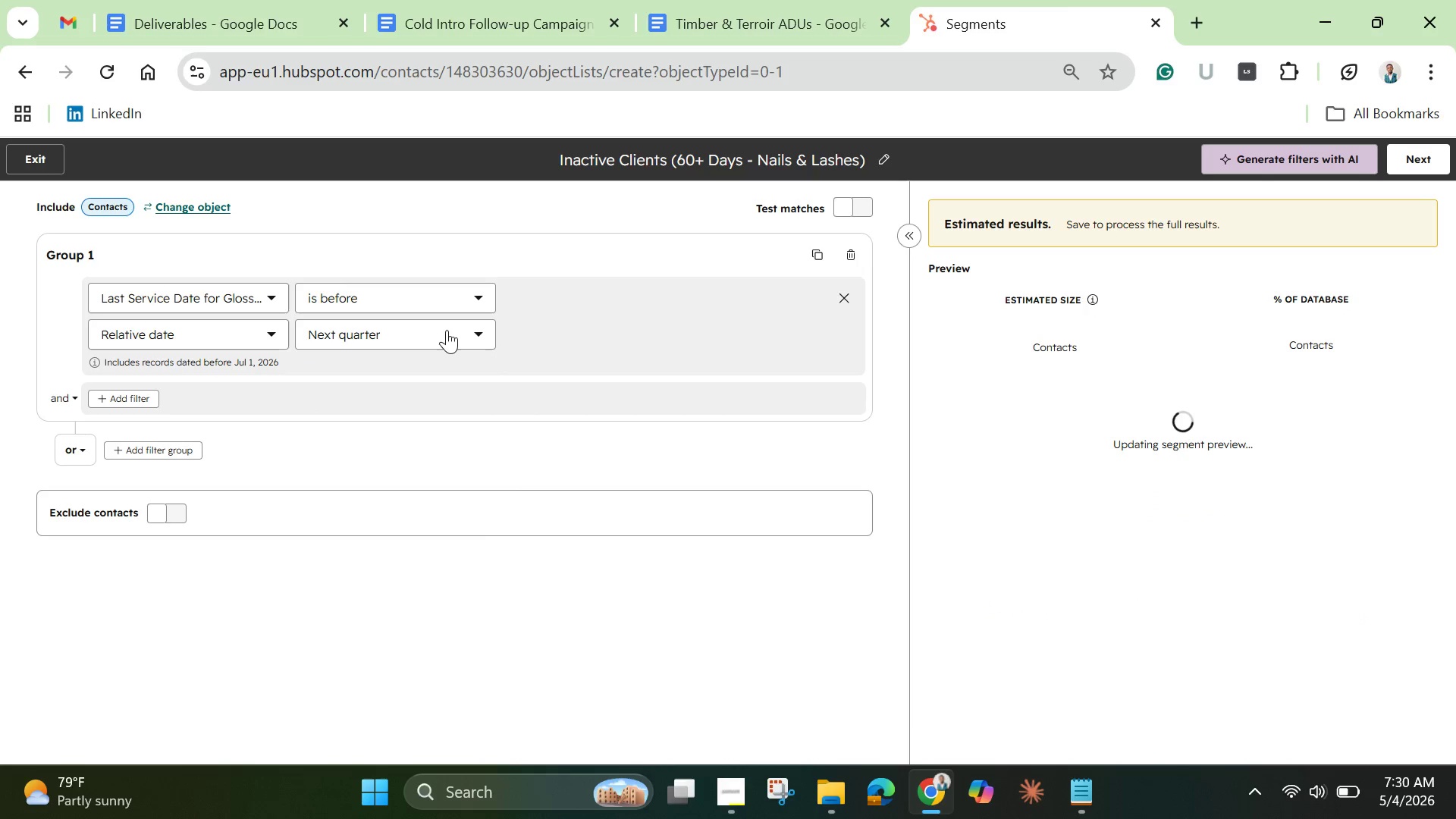 
left_click([447, 330])
 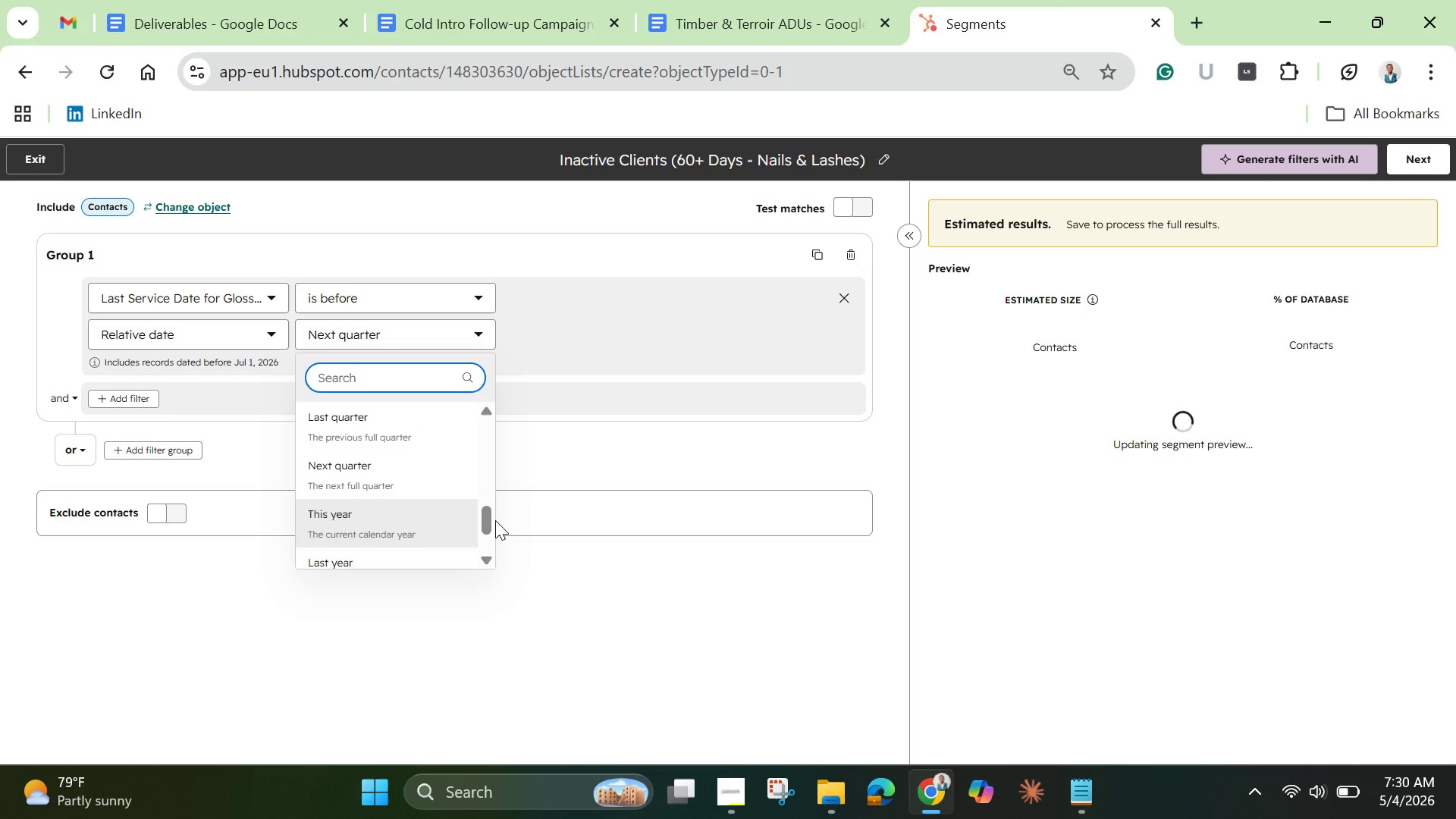 
left_click_drag(start_coordinate=[486, 519], to_coordinate=[479, 490])
 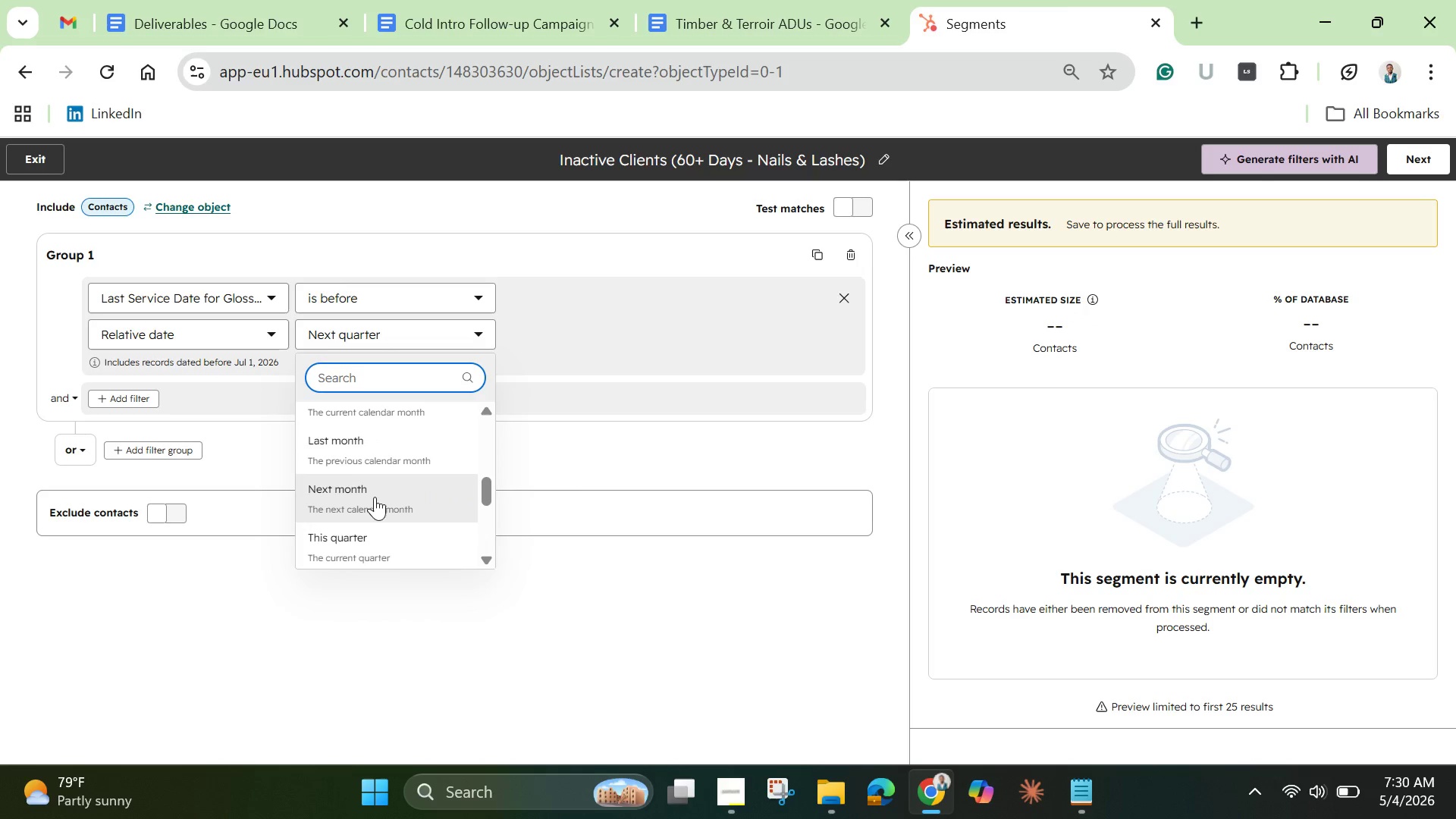 
left_click([375, 497])
 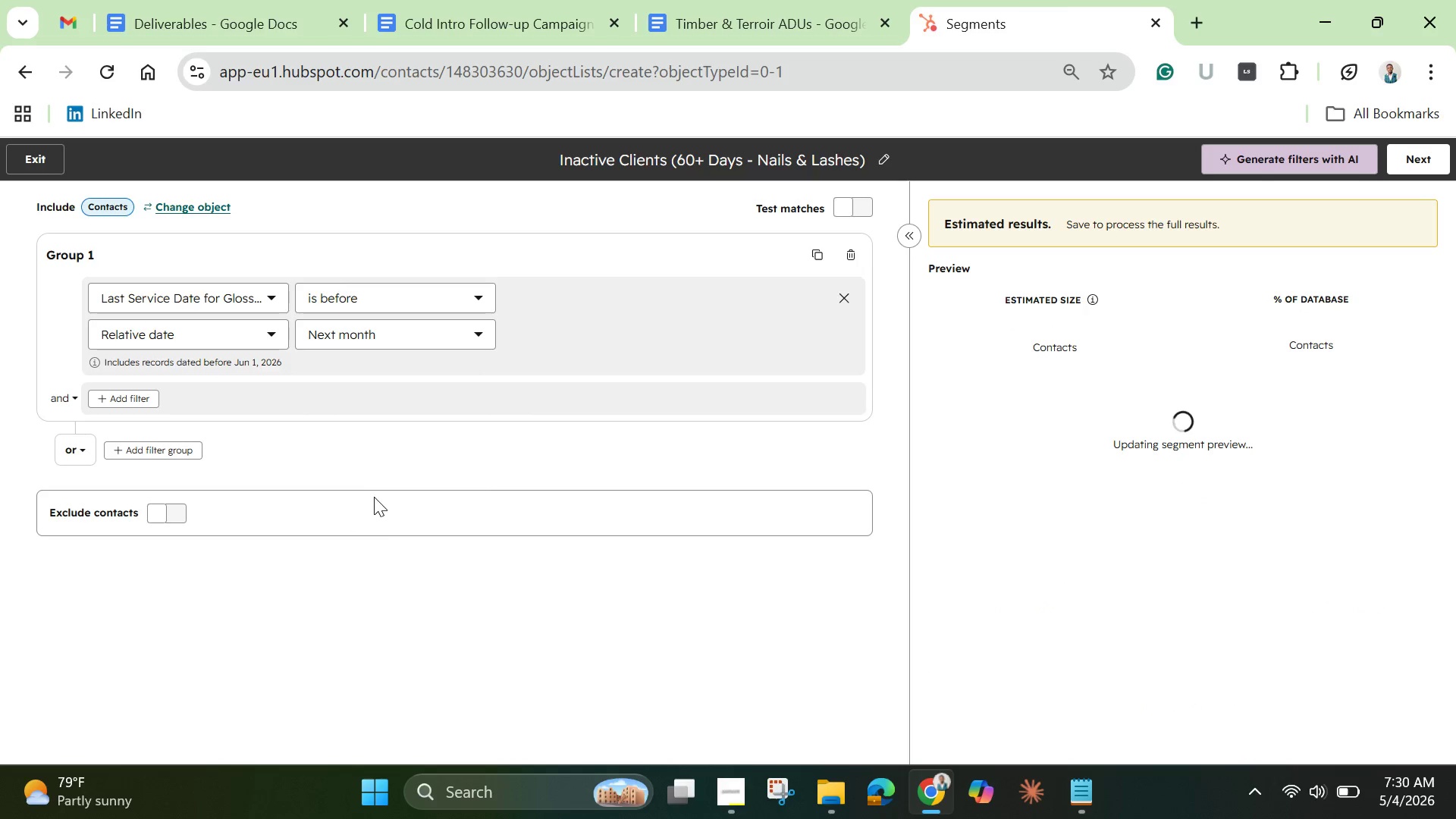 
left_click([428, 328])
 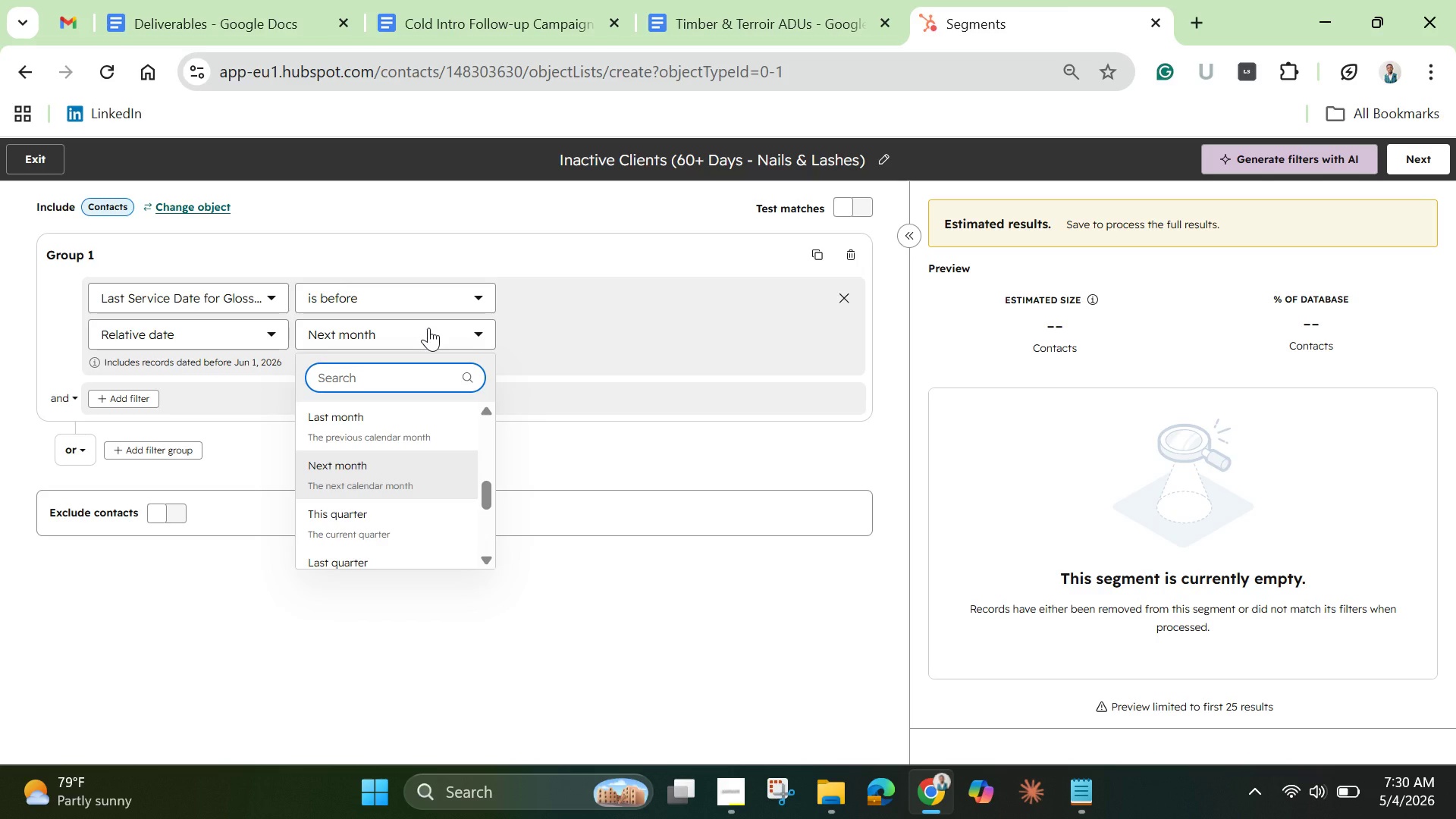 
wait(23.08)
 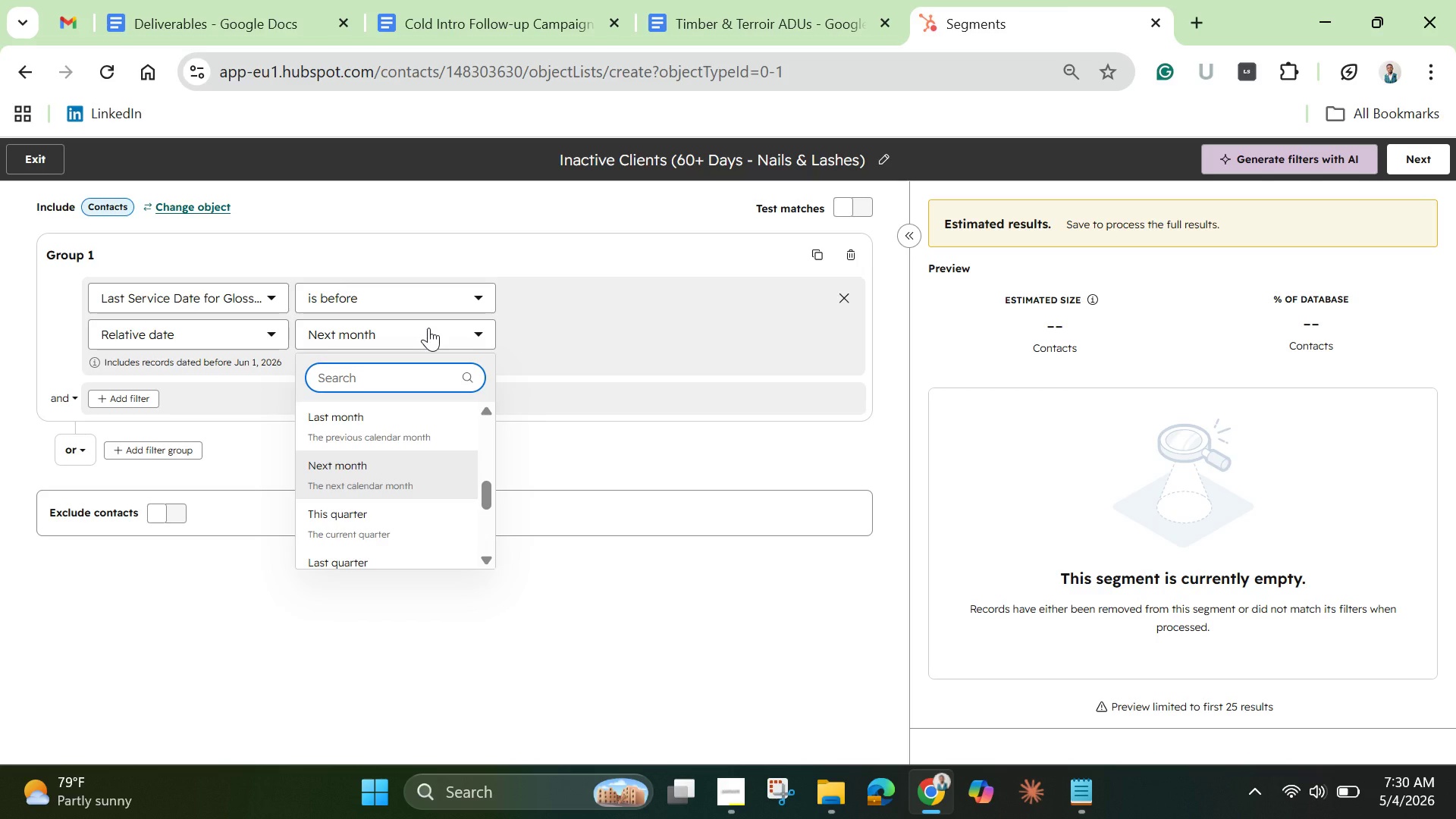 
left_click_drag(start_coordinate=[483, 500], to_coordinate=[488, 536])
 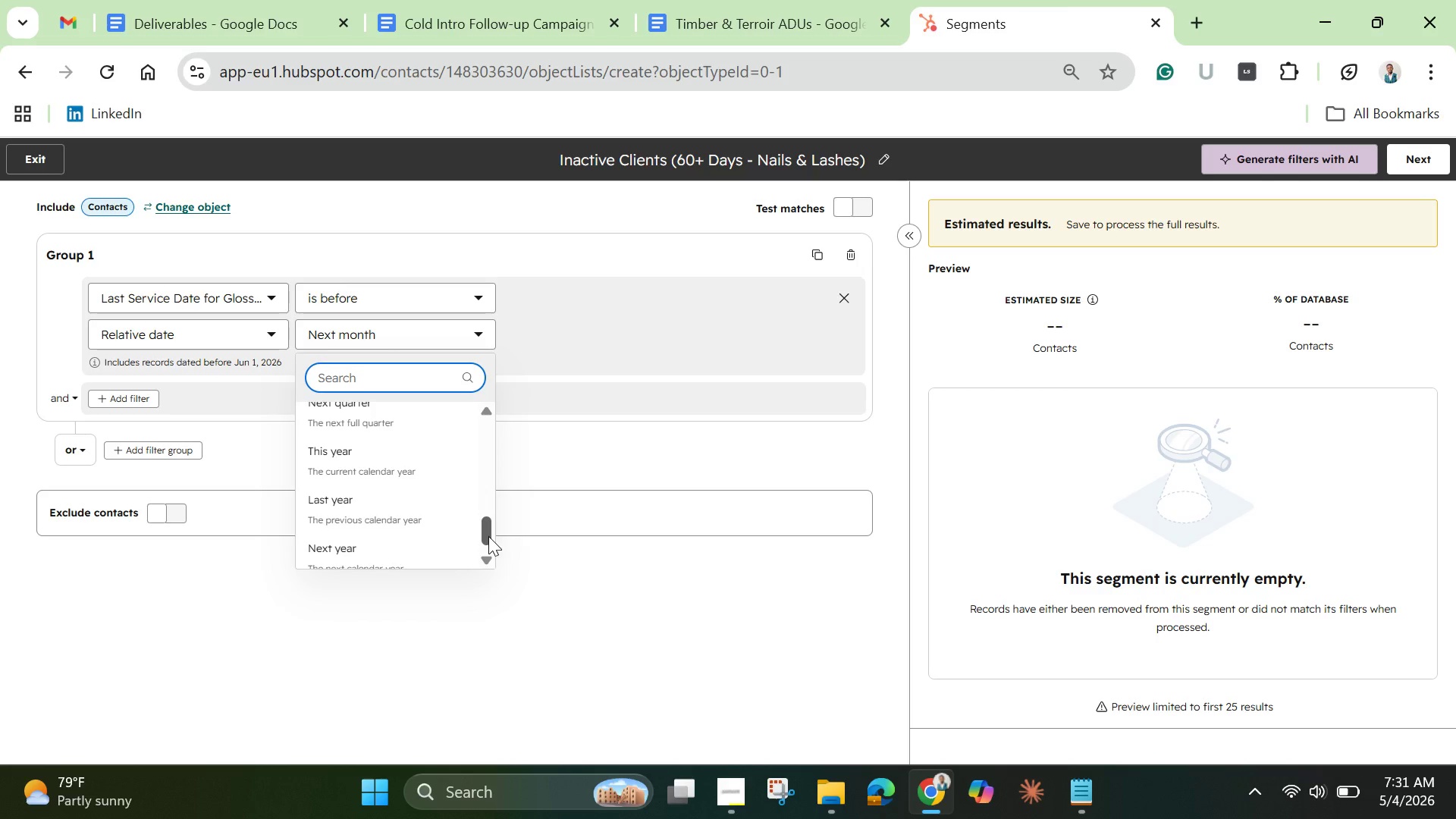 
wait(6.55)
 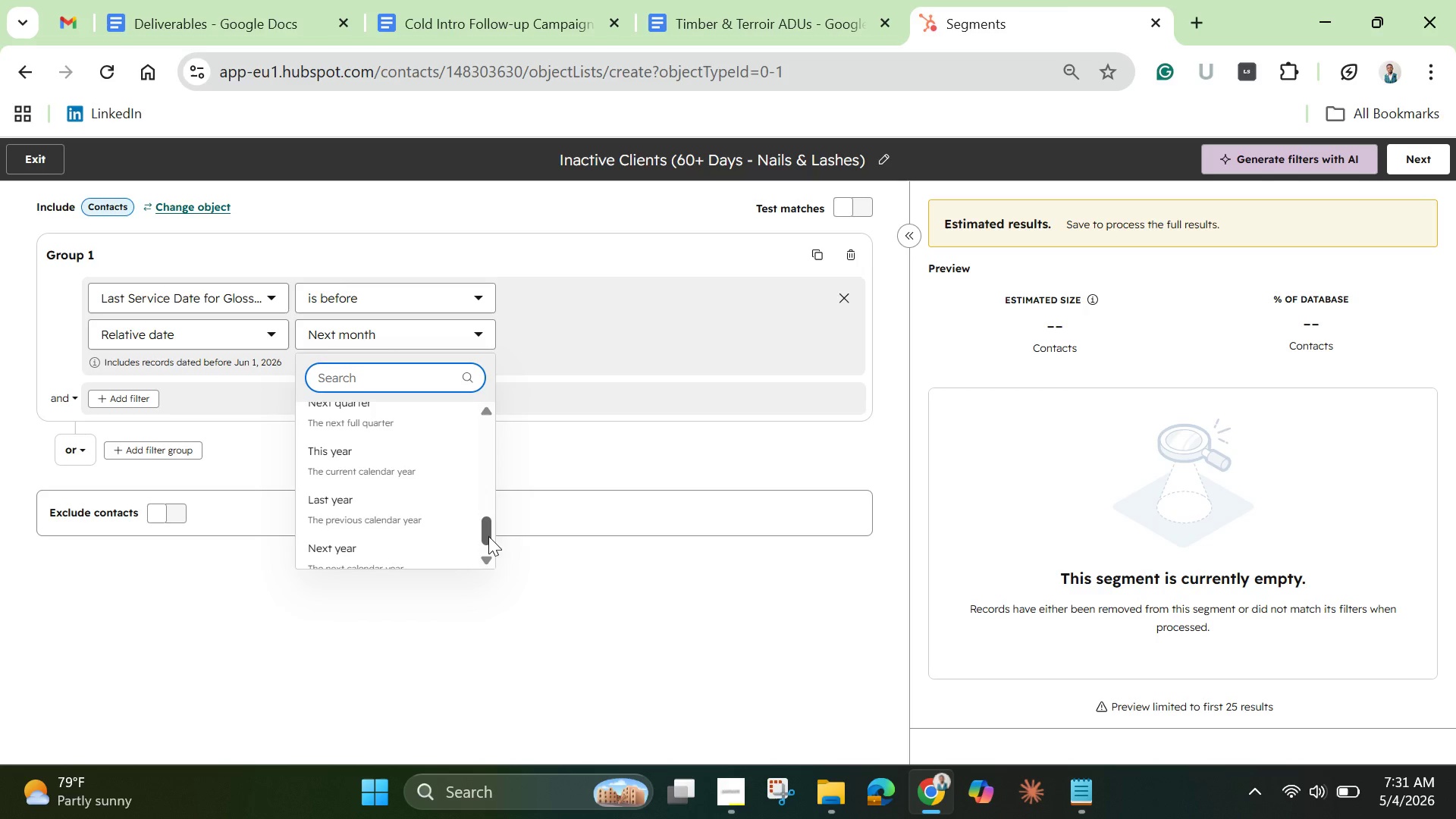 
left_click_drag(start_coordinate=[488, 536], to_coordinate=[494, 379])
 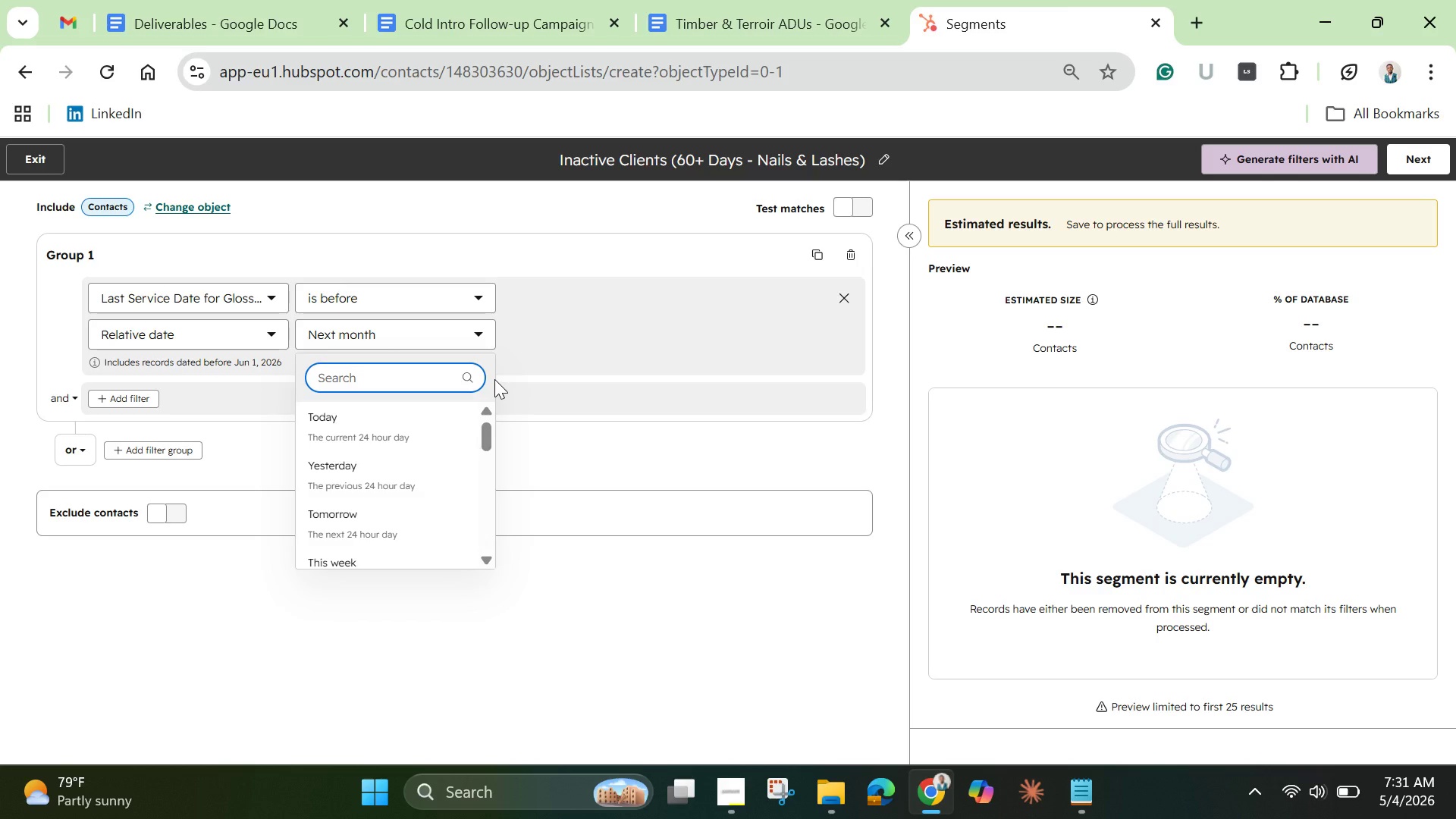 
wait(11.81)
 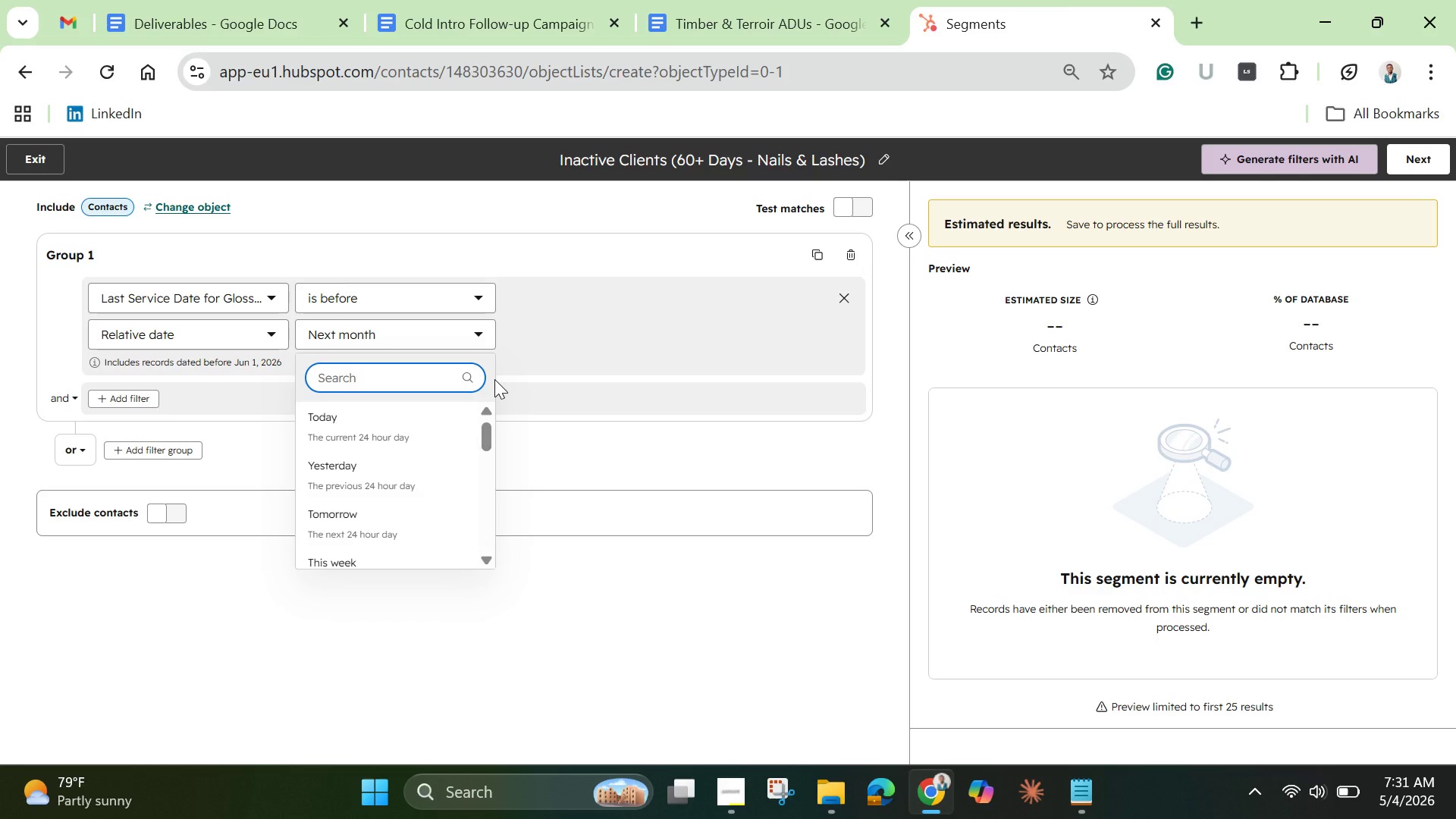 
left_click([274, 648])
 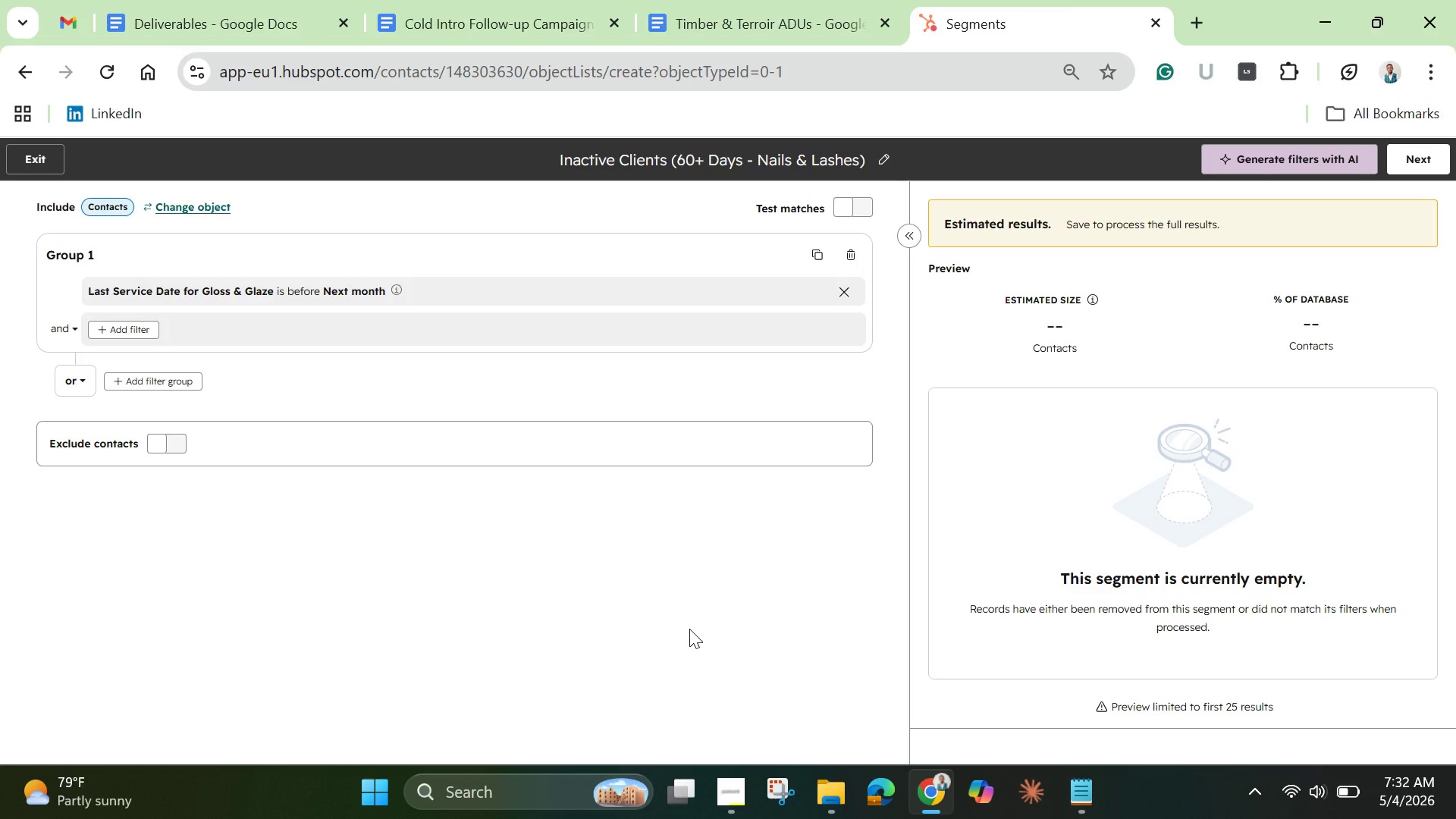 
wait(68.89)
 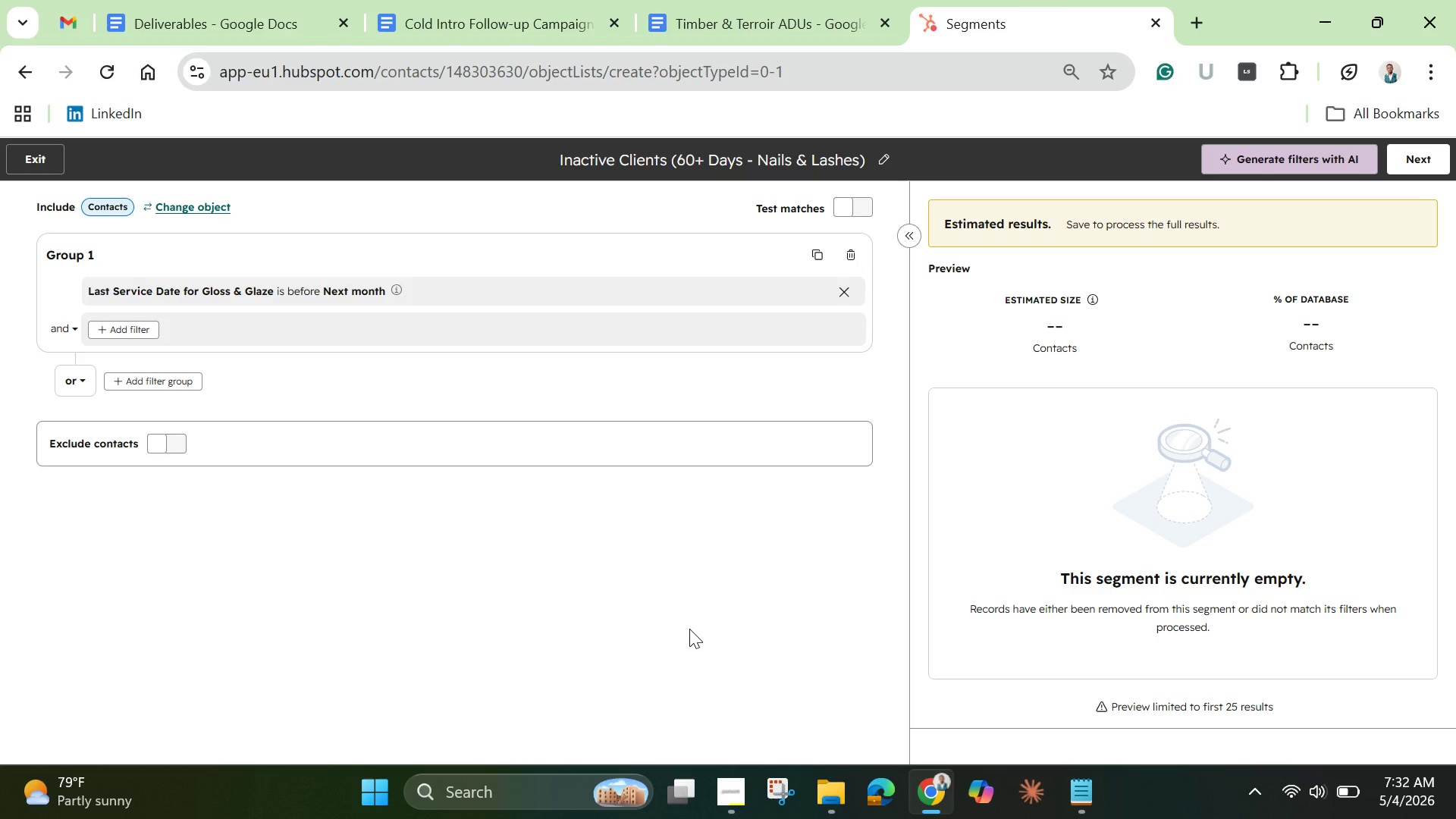 
left_click([162, 378])
 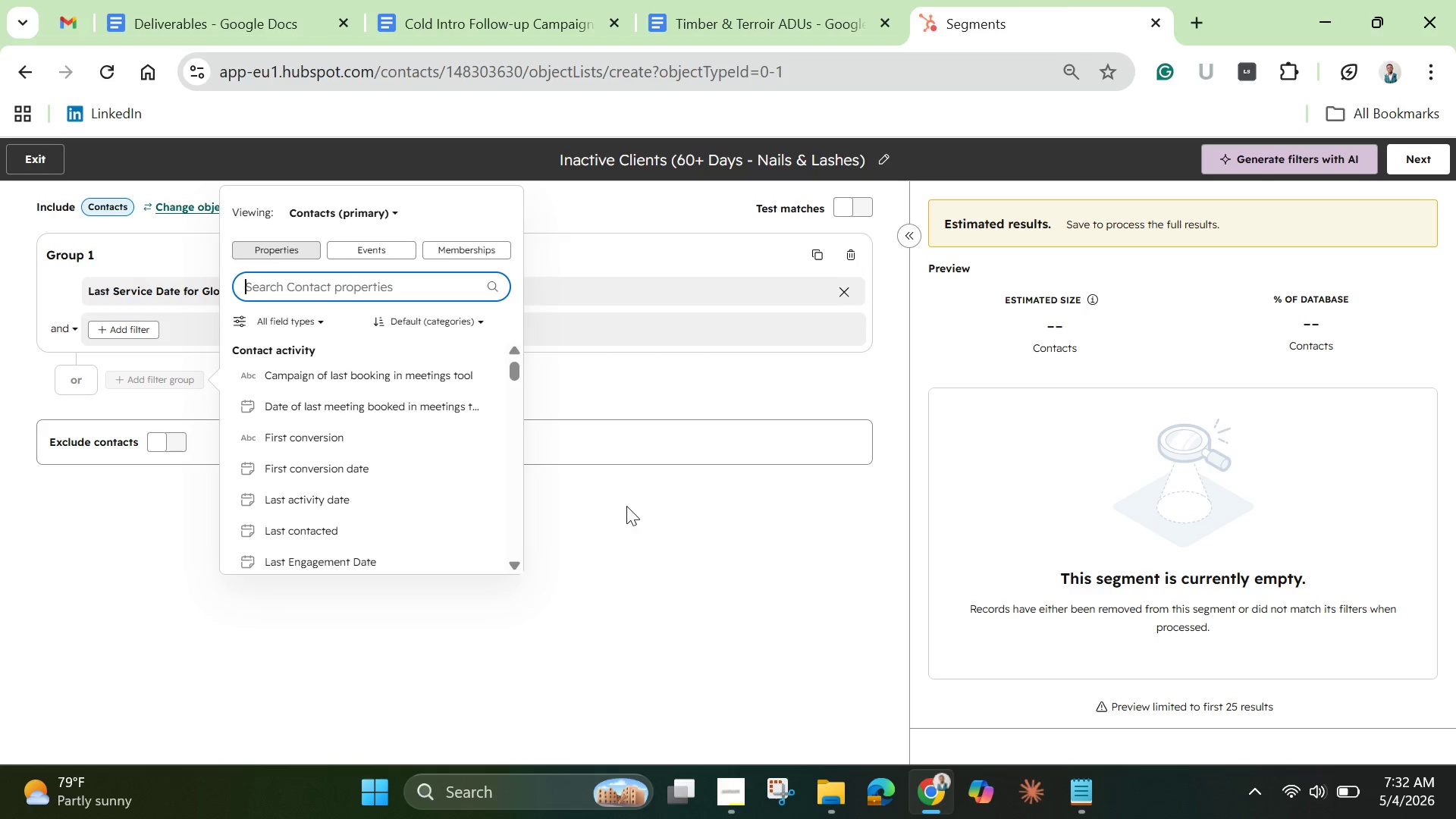 
wait(5.5)
 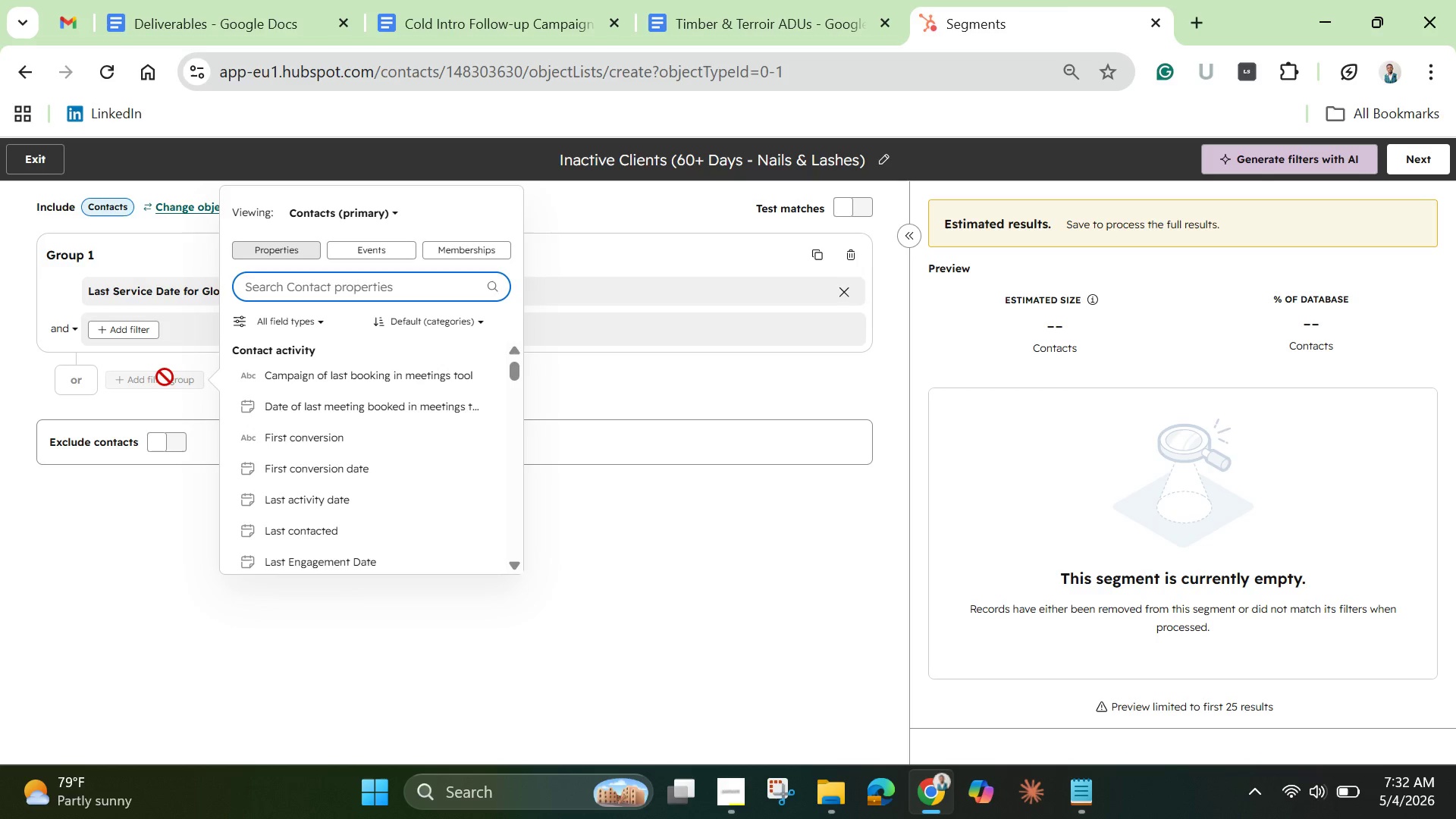 
left_click([626, 525])
 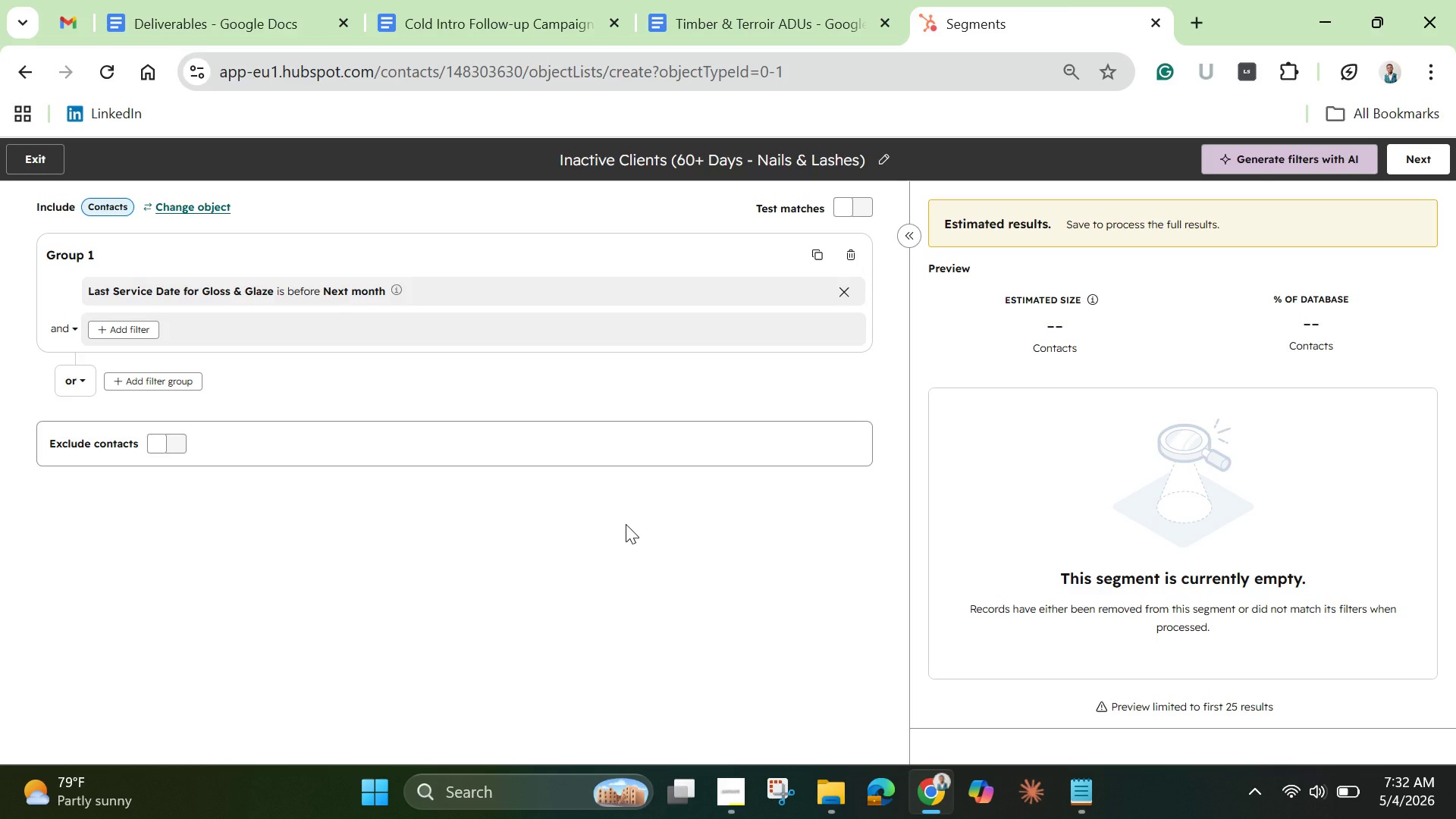 
wait(20.3)
 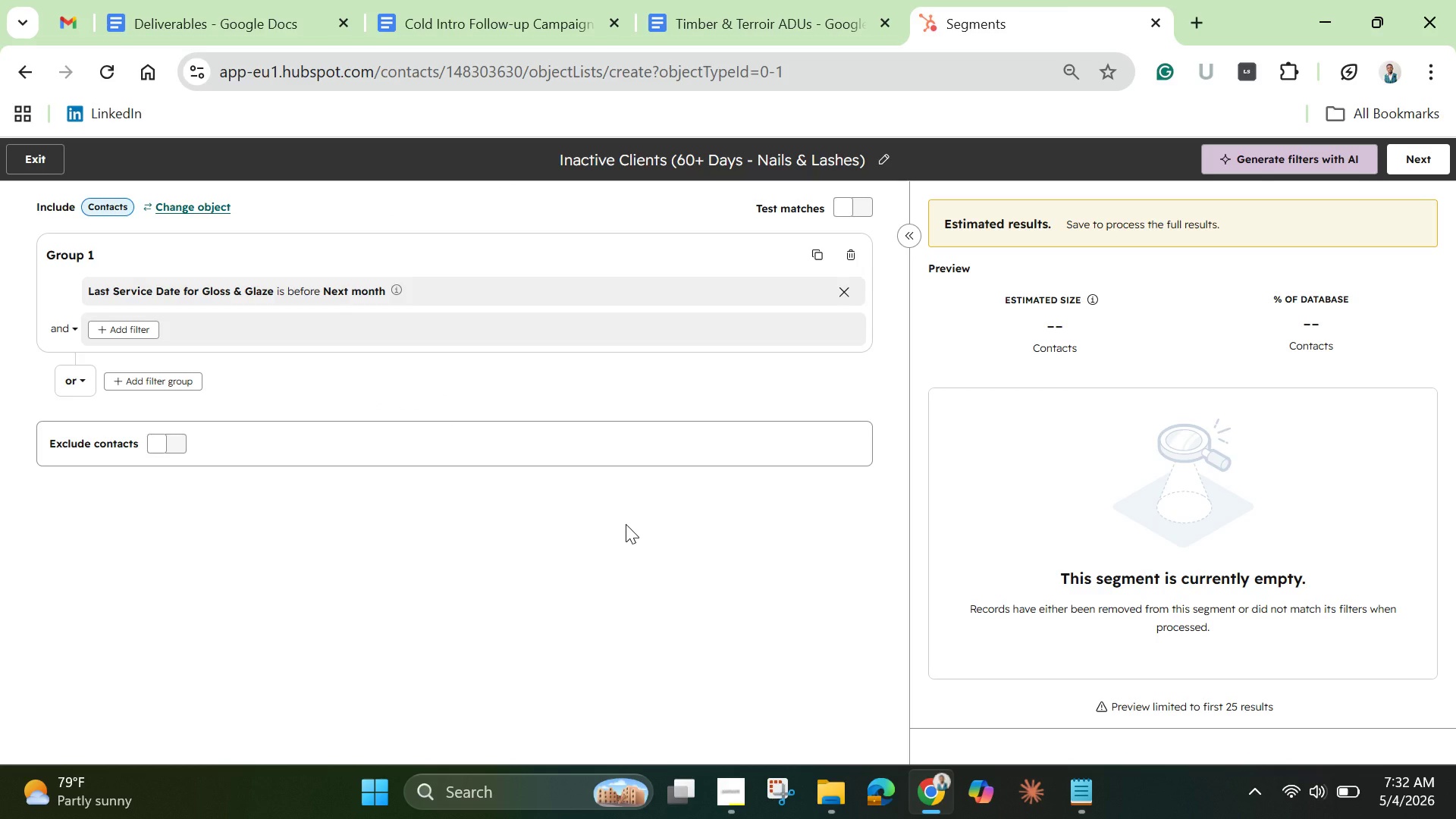 
left_click([304, 293])
 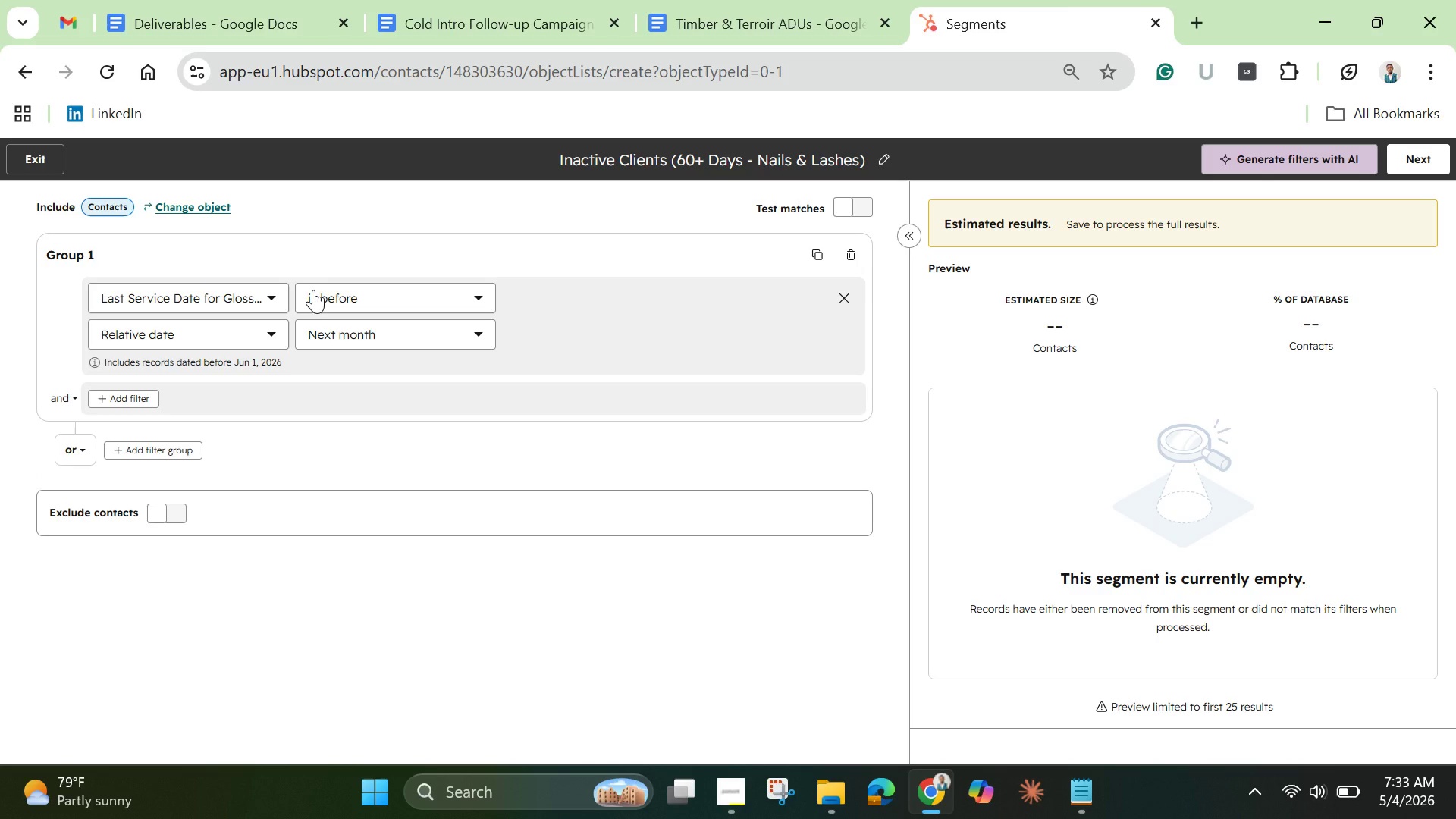 
wait(7.7)
 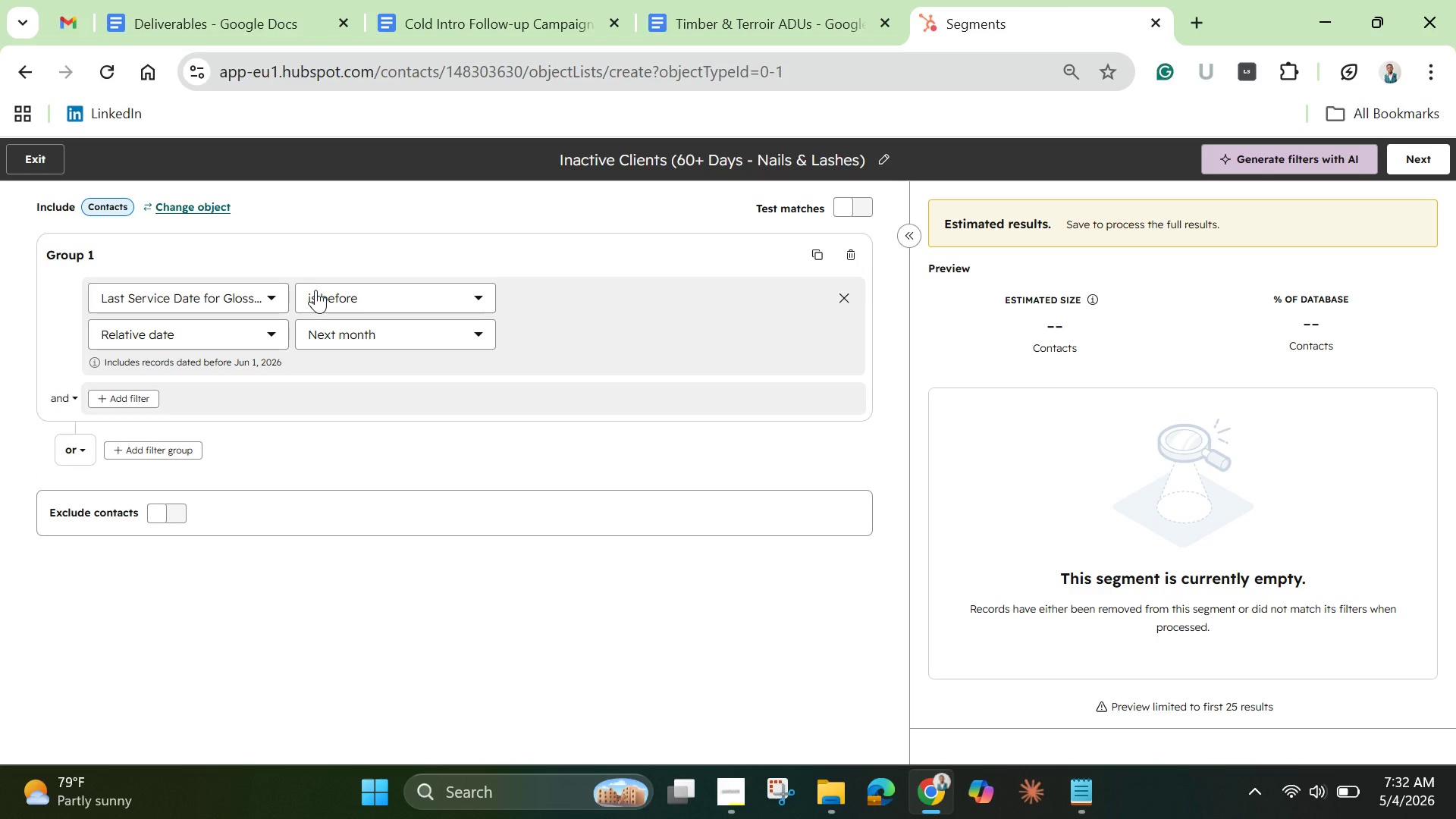 
left_click([342, 291])
 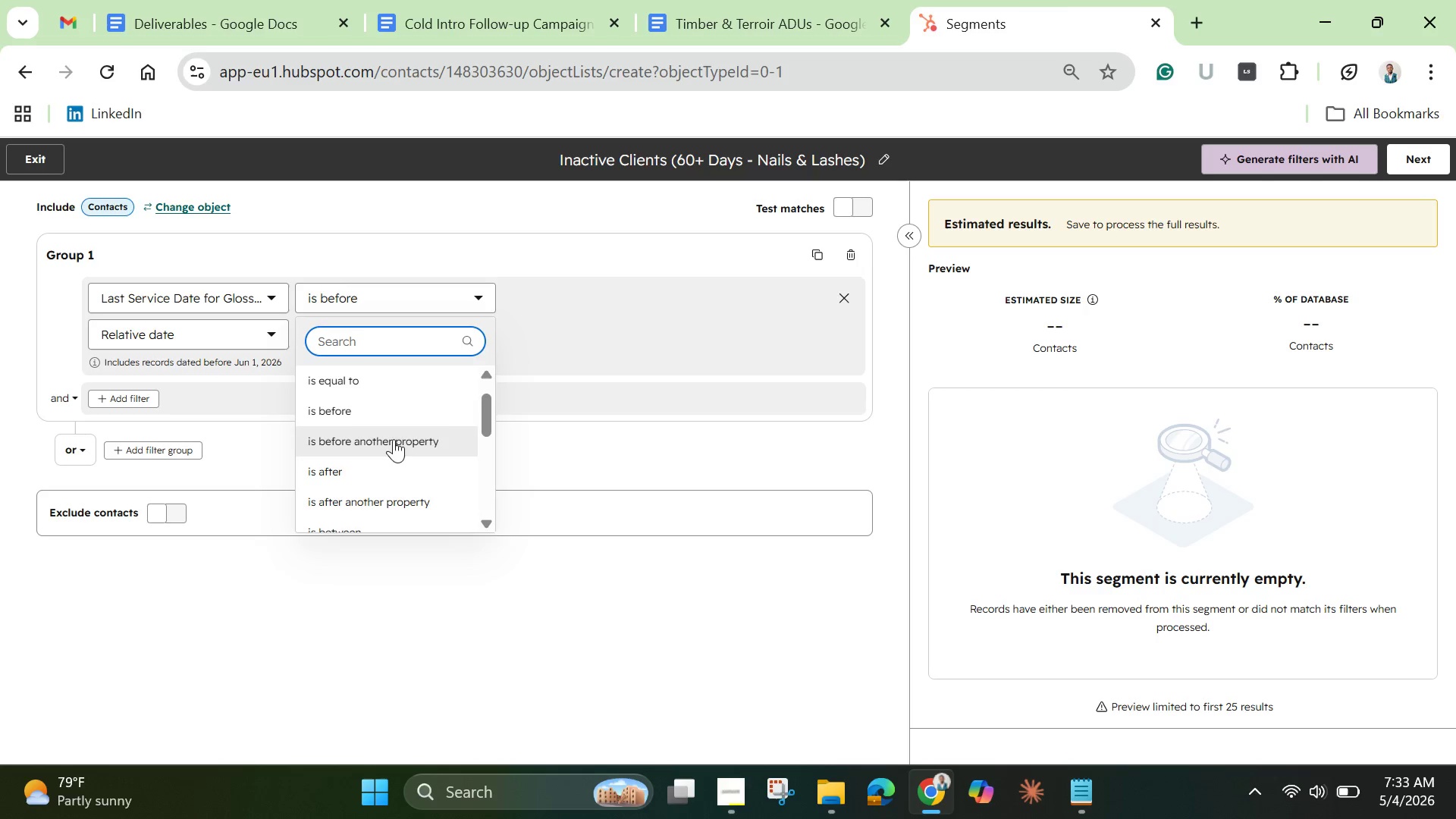 
left_click_drag(start_coordinate=[490, 420], to_coordinate=[499, 463])
 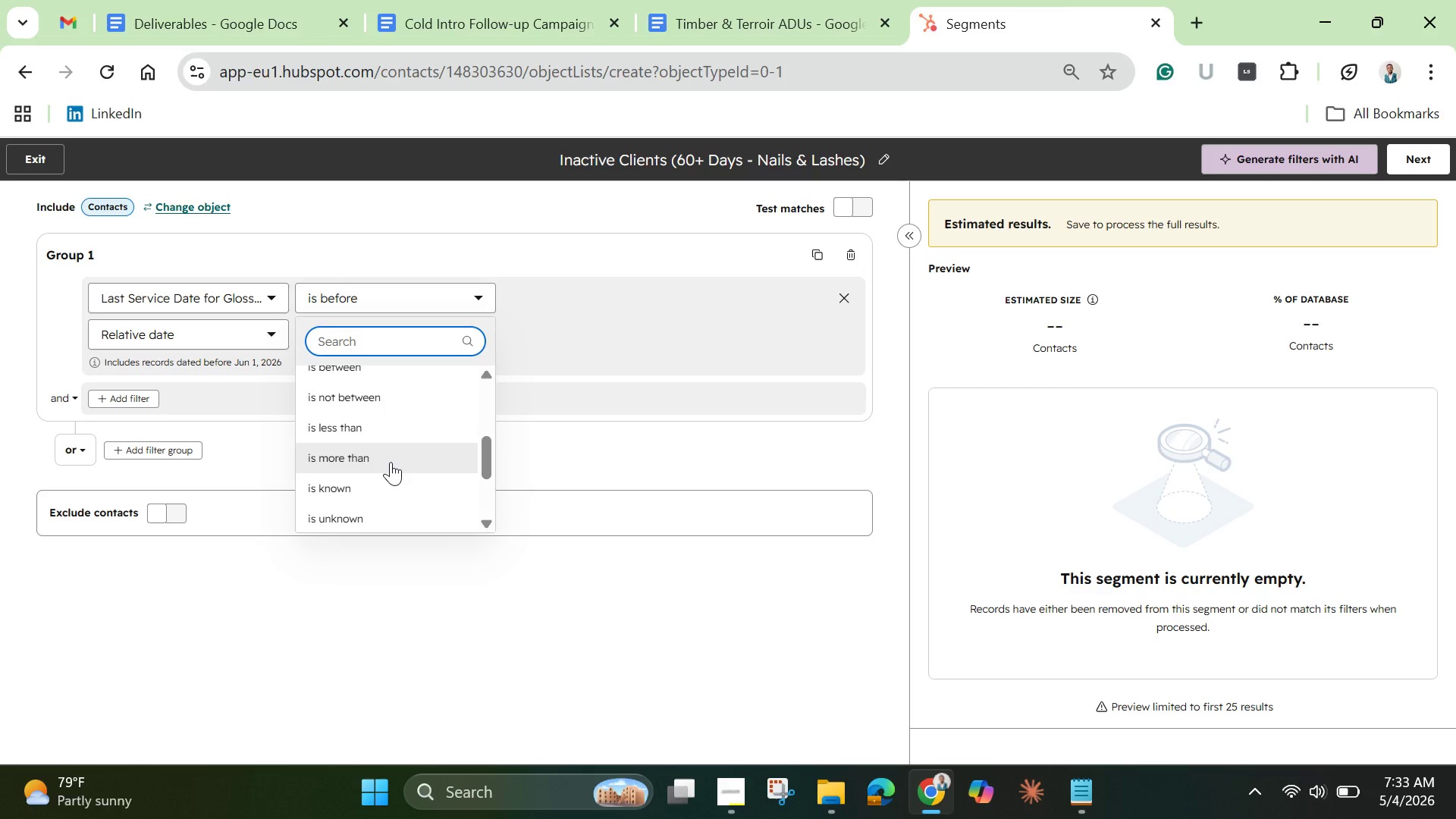 
left_click([391, 462])
 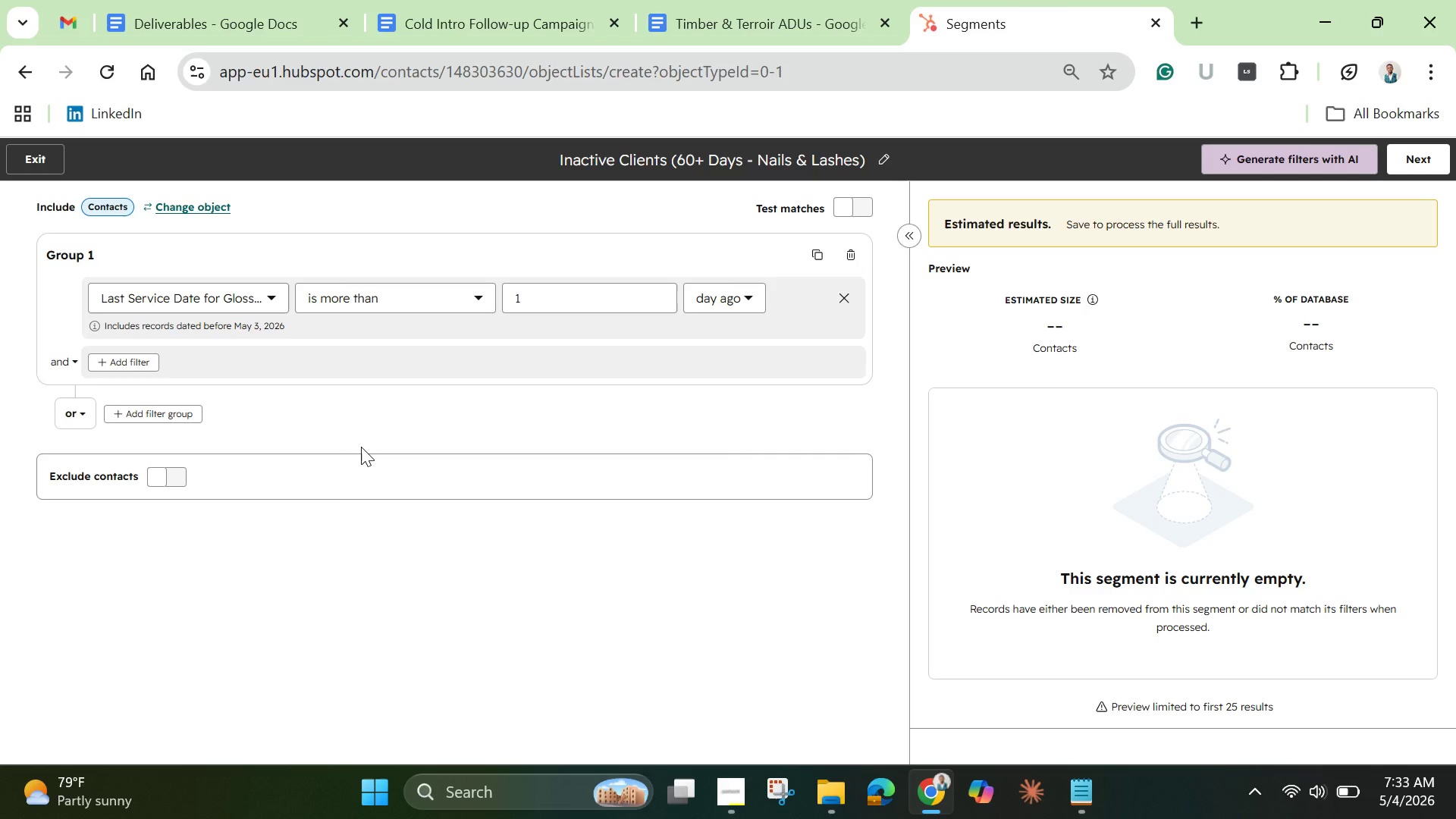 
wait(42.25)
 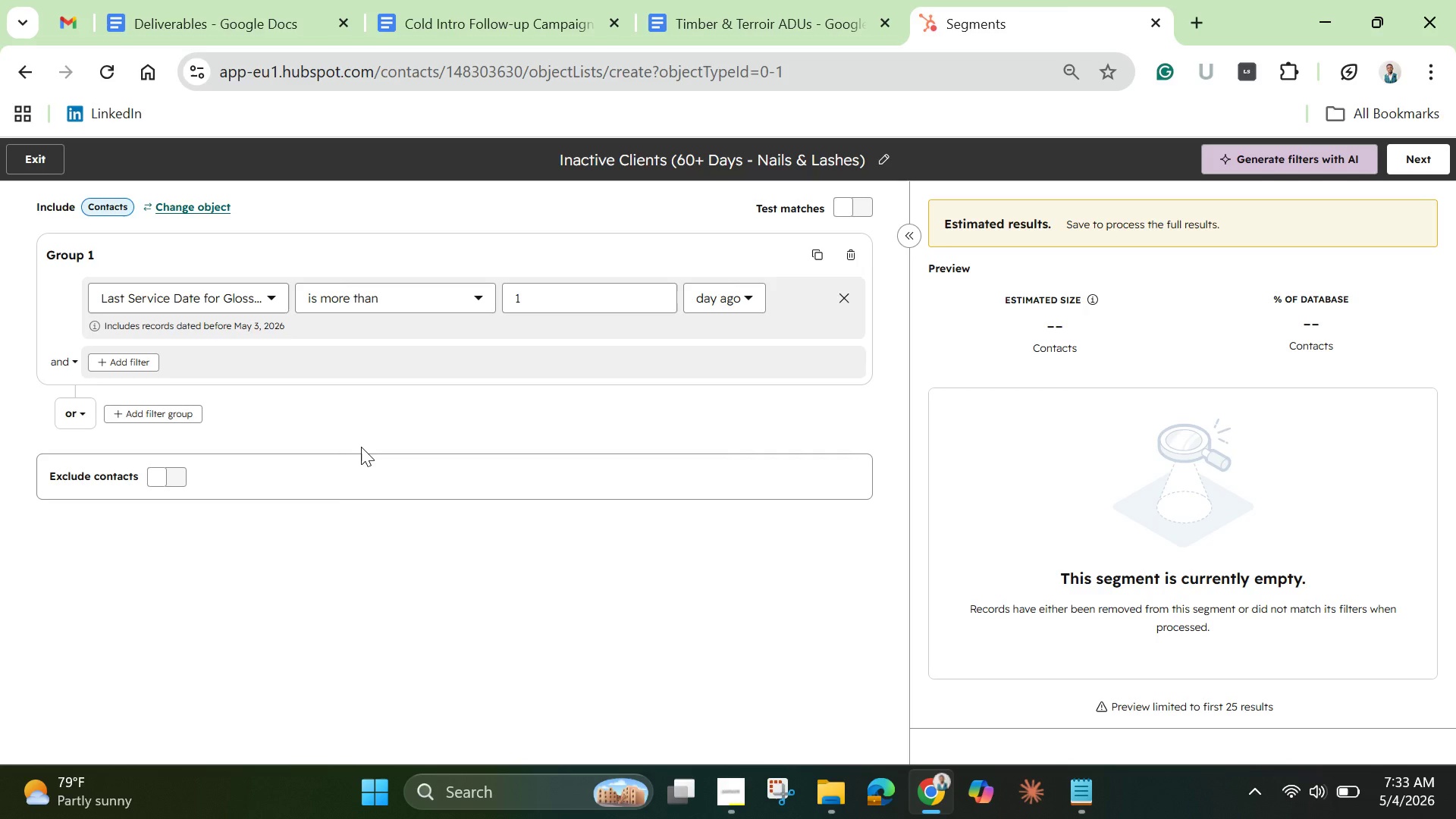 
left_click([586, 297])
 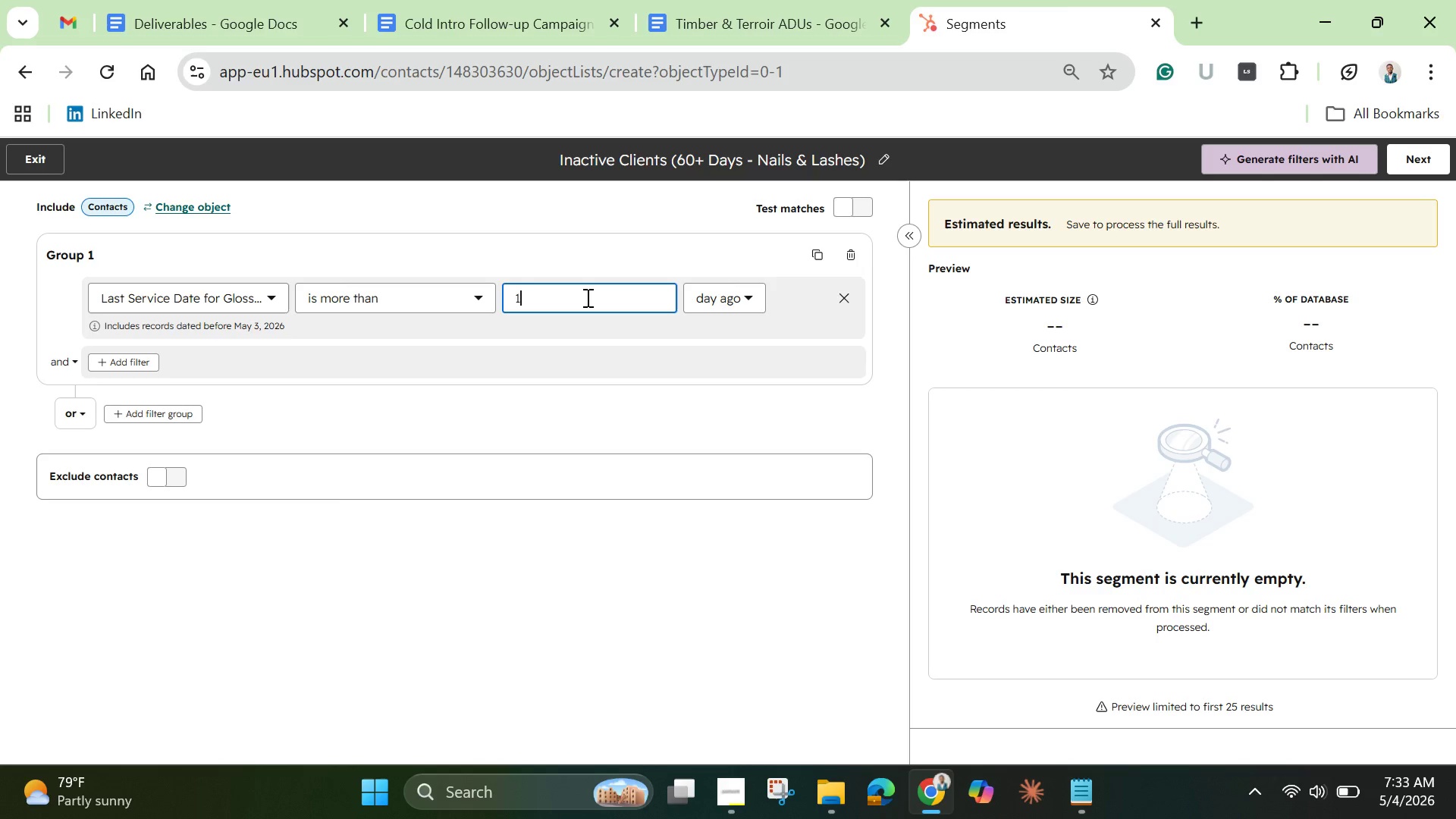 
key(Backspace)
type(60)
 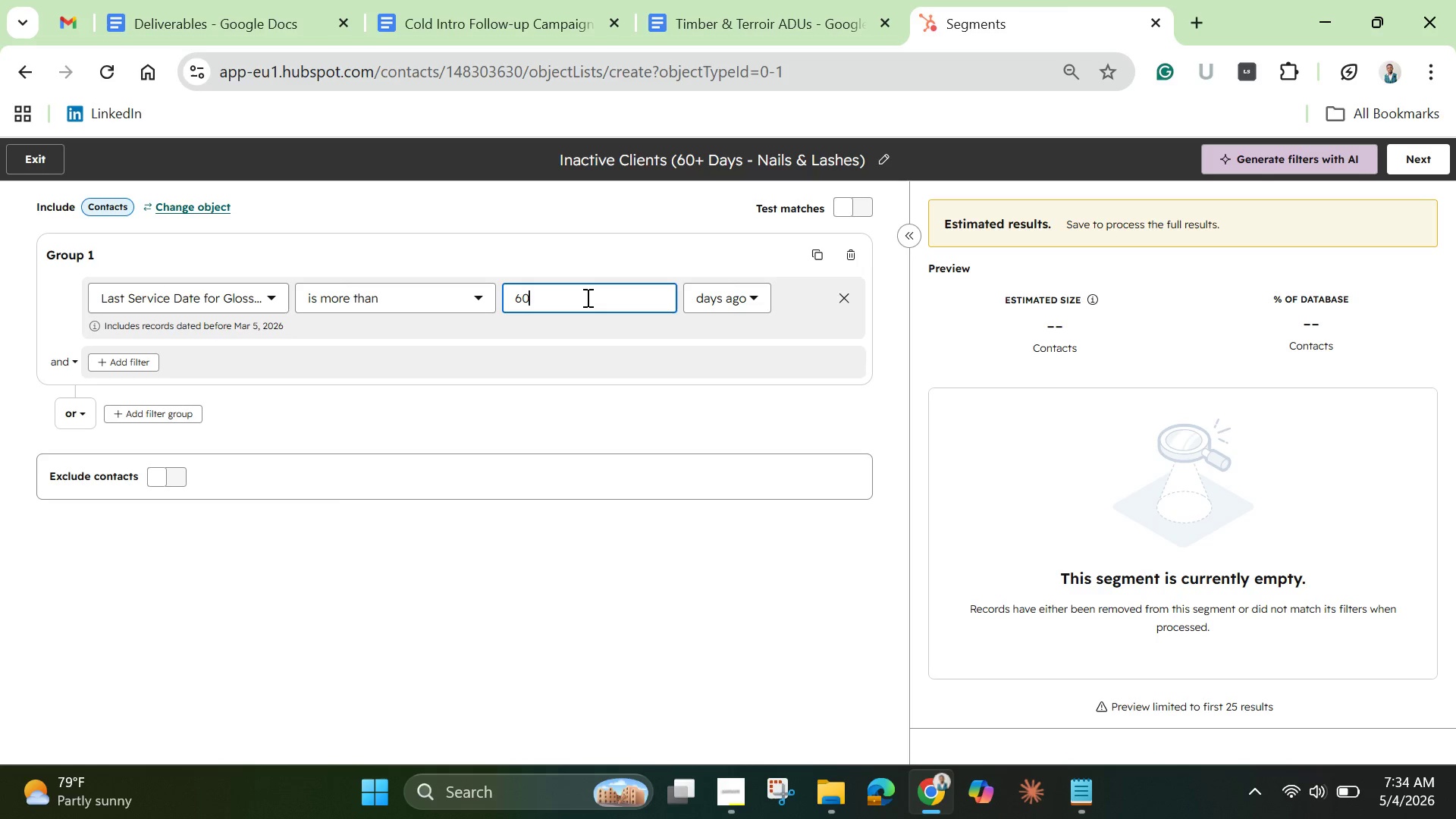 
wait(29.81)
 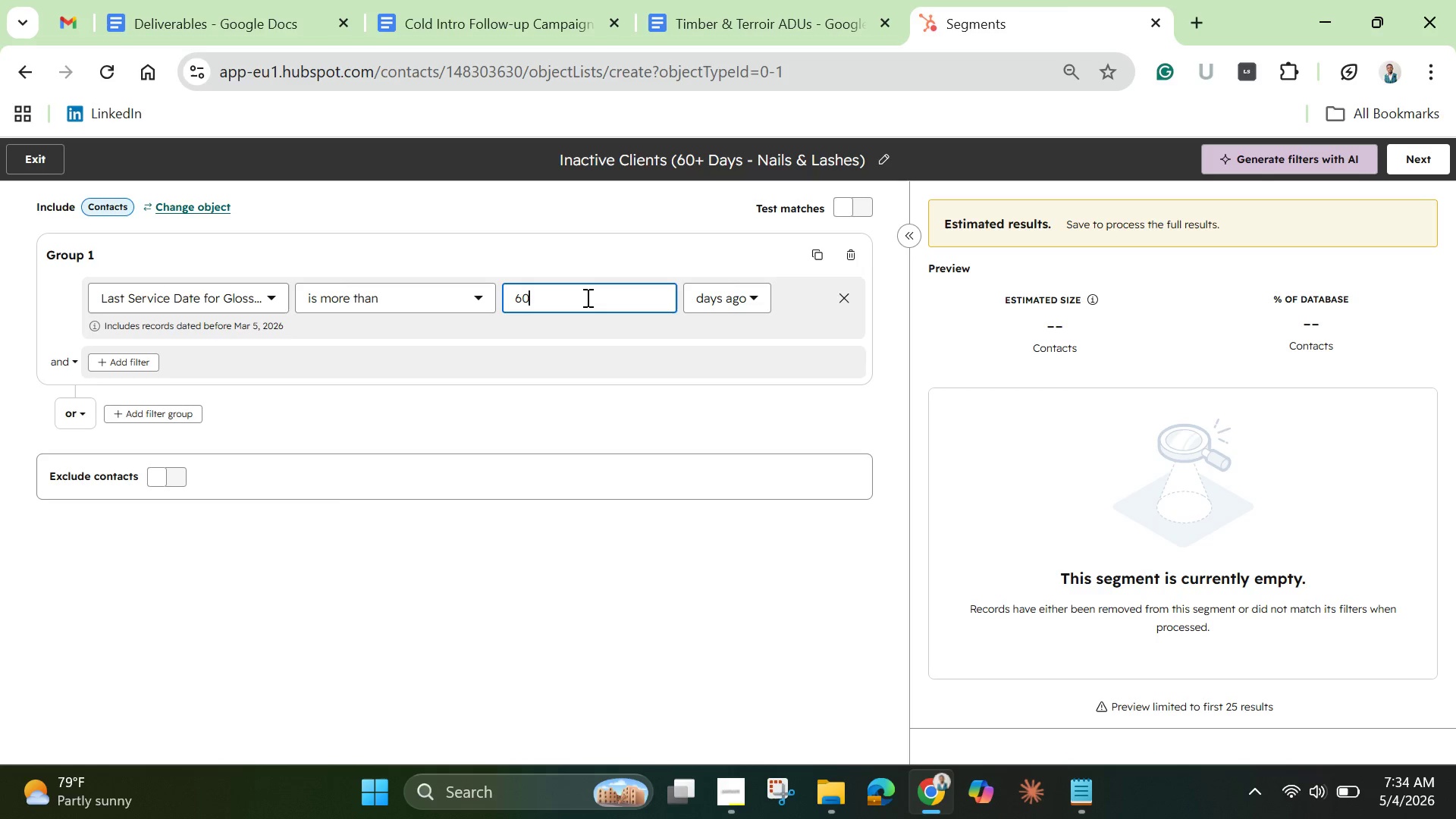 
left_click([626, 566])
 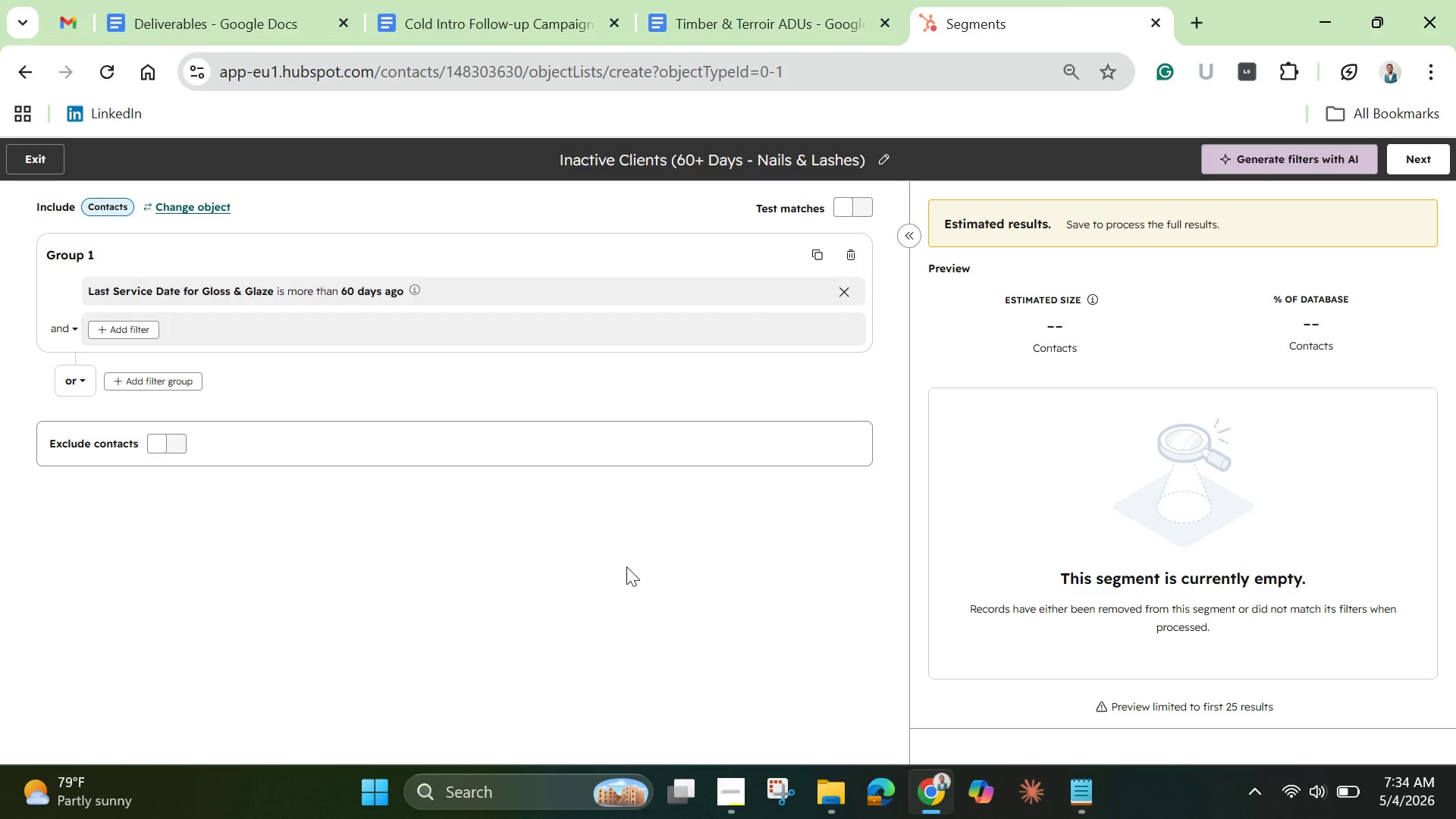 
wait(9.47)
 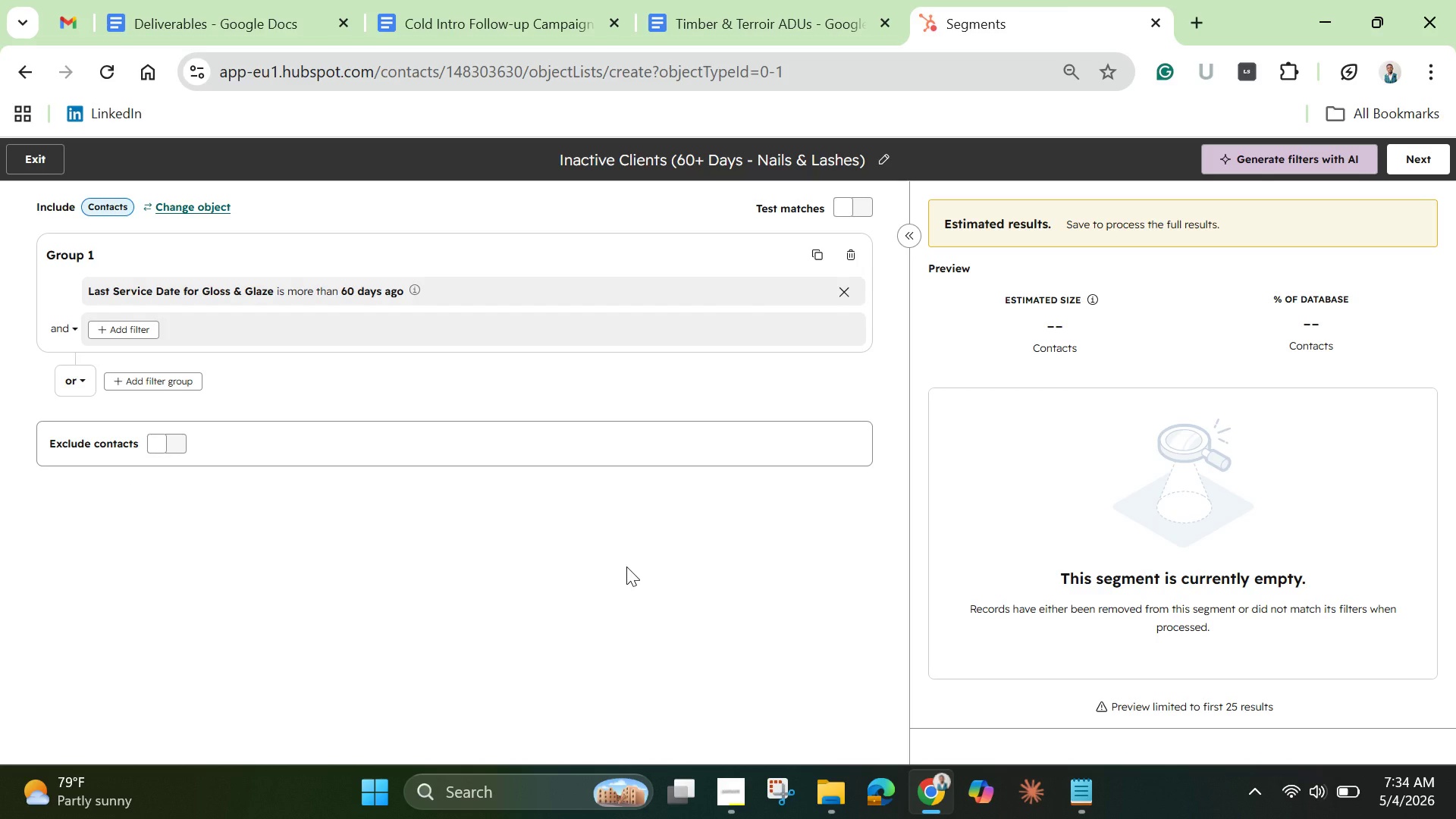 
left_click([315, 292])
 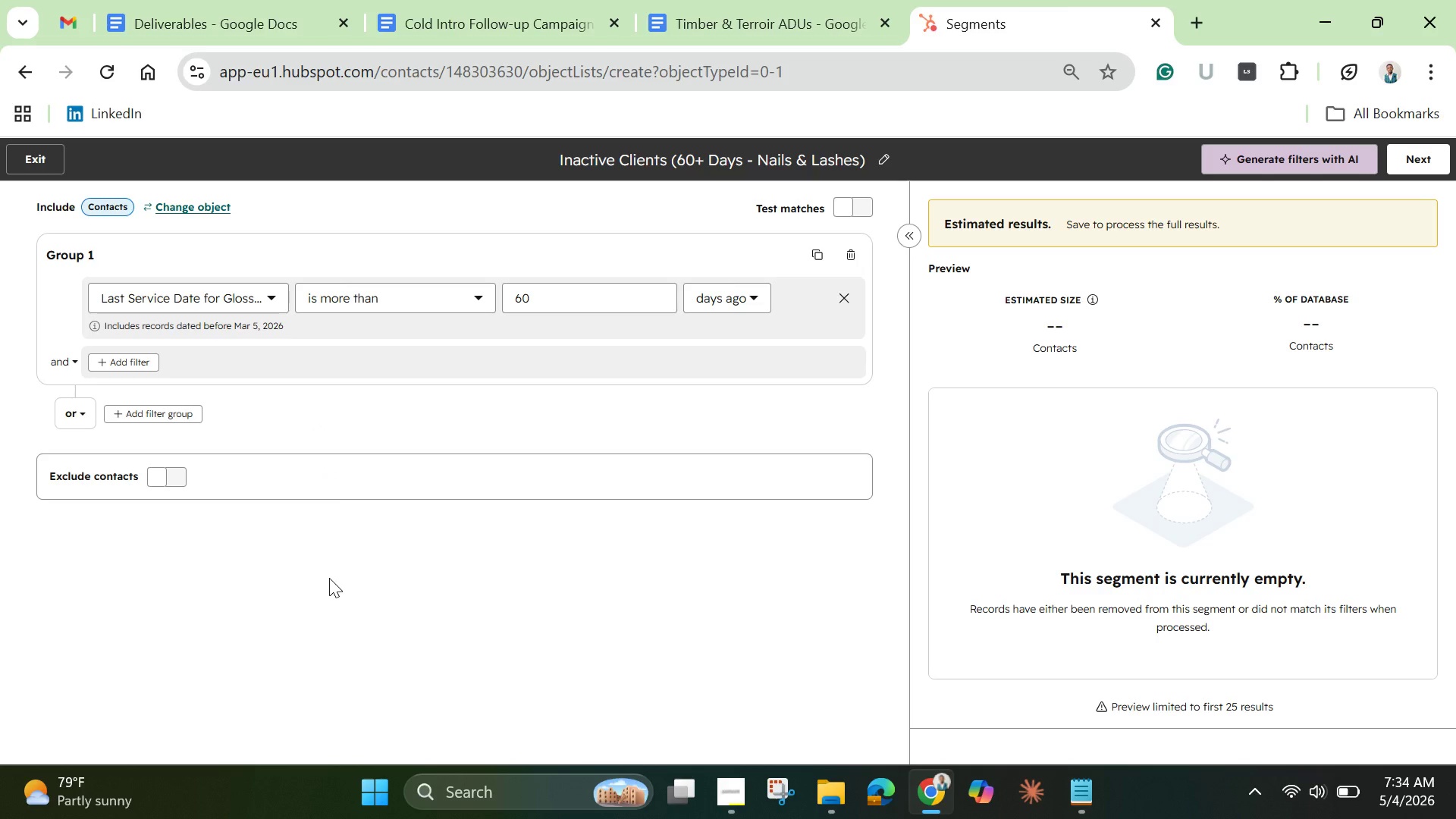 
left_click([329, 578])
 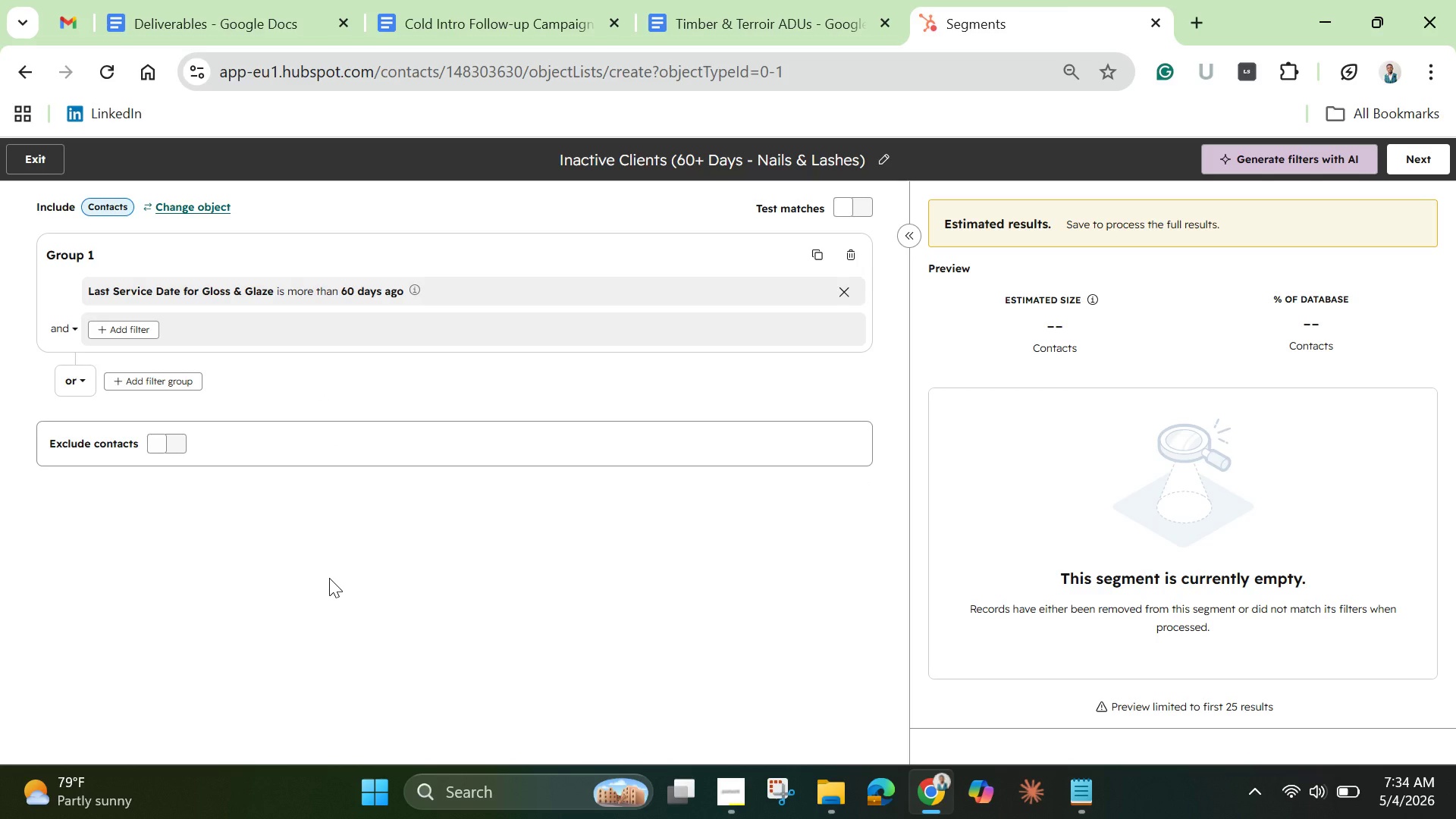 
wait(20.09)
 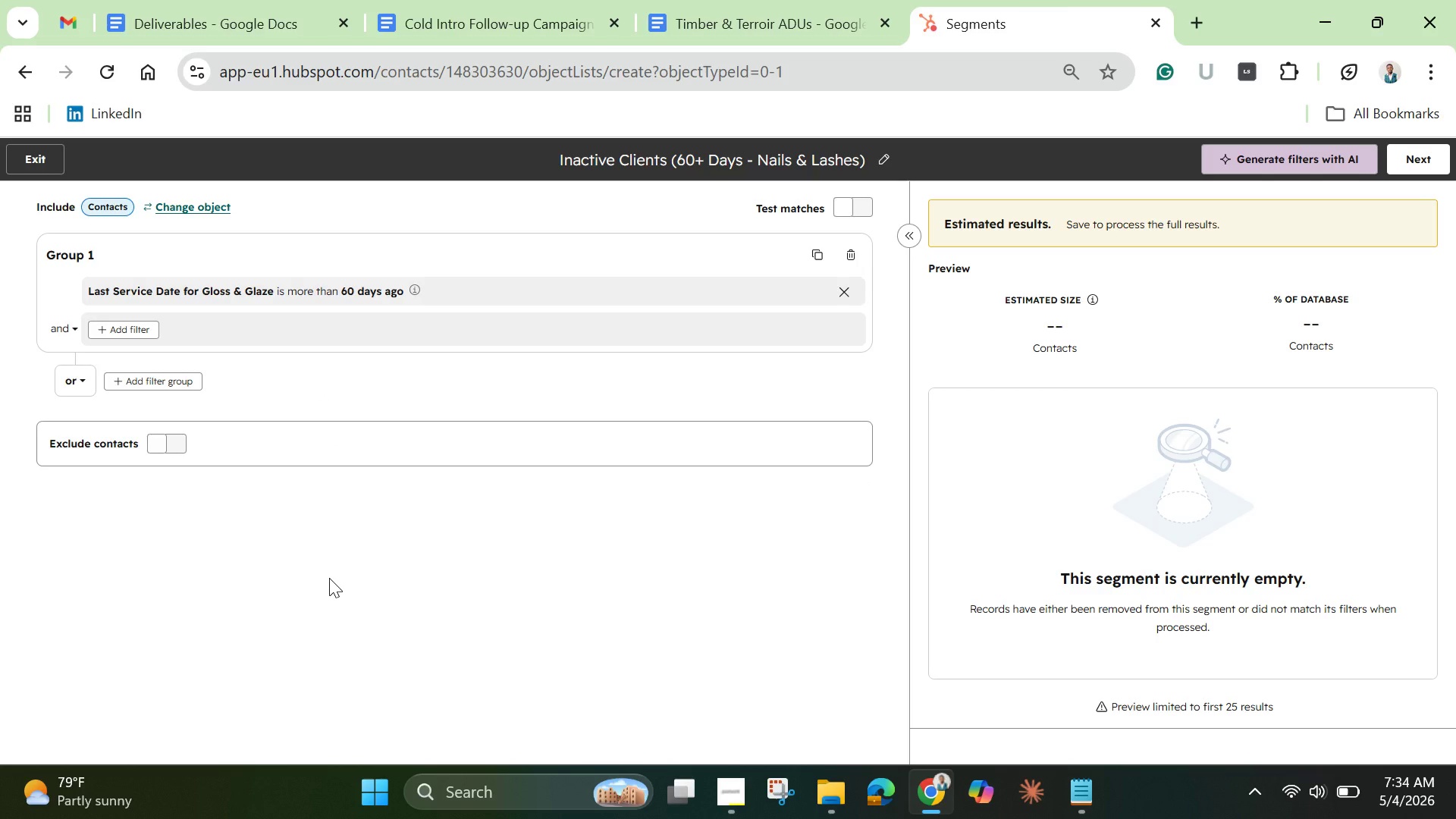 
left_click([115, 329])
 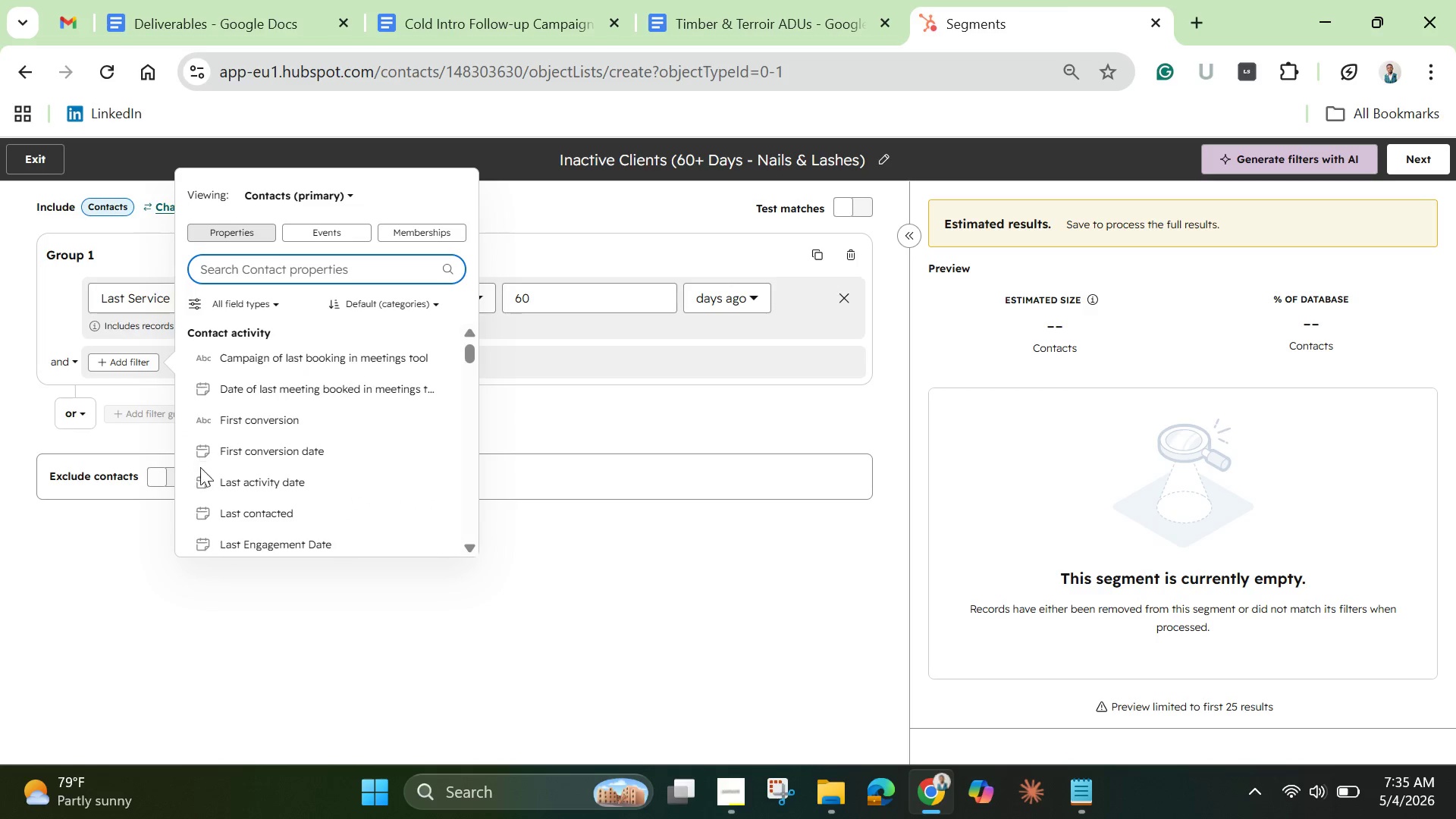 
mouse_move([280, 346])
 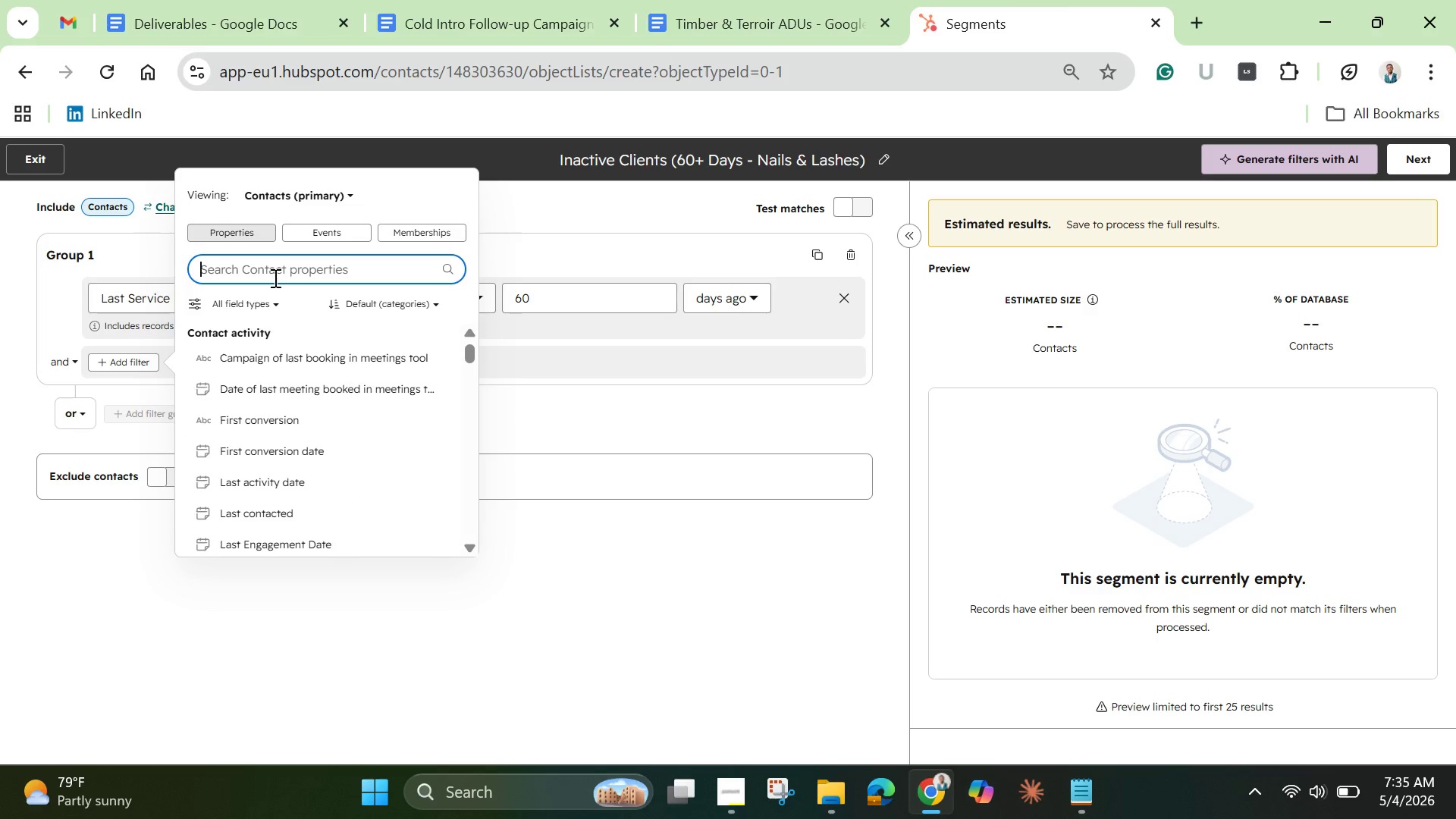 
type(last ser)
 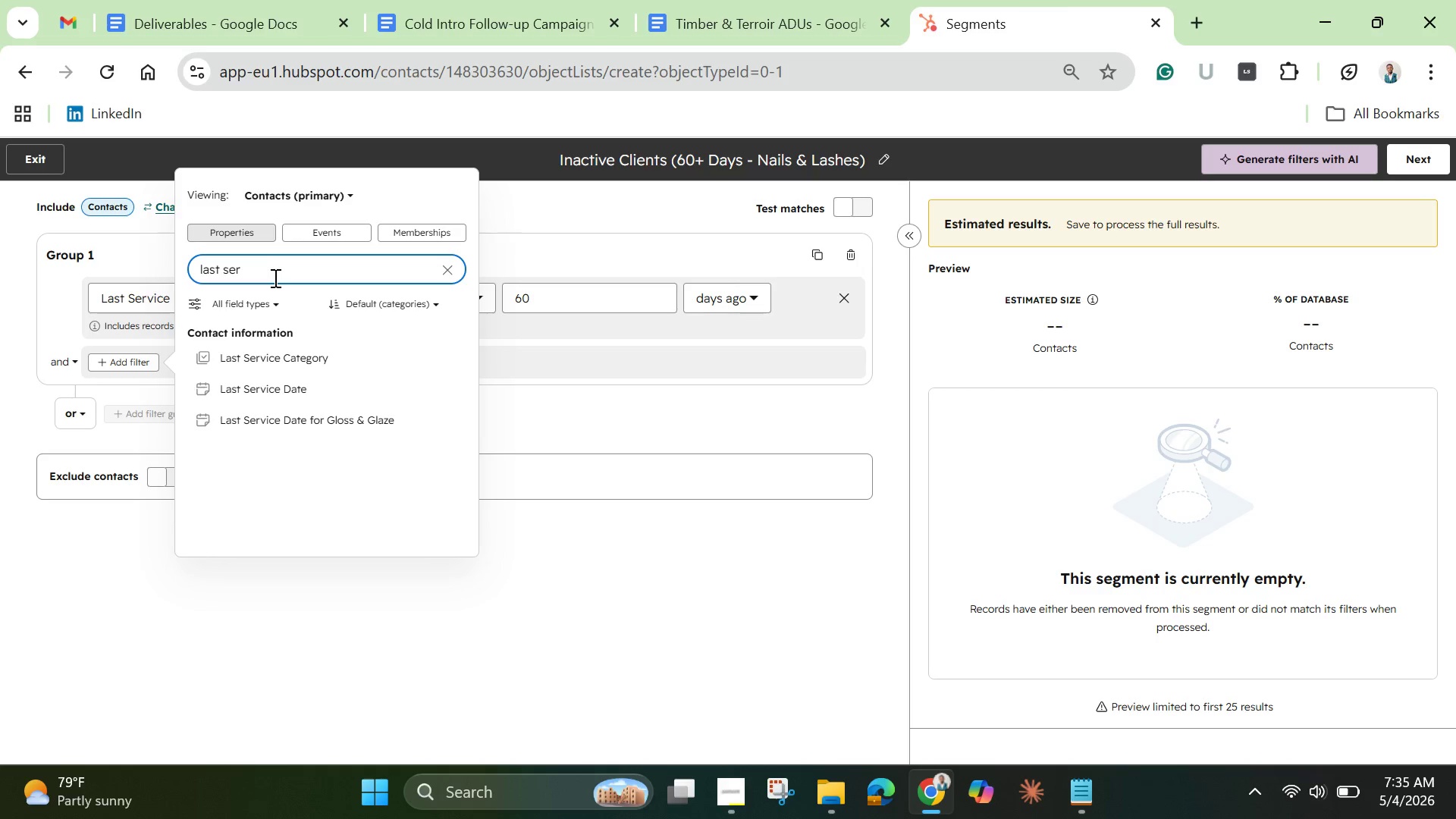 
wait(6.38)
 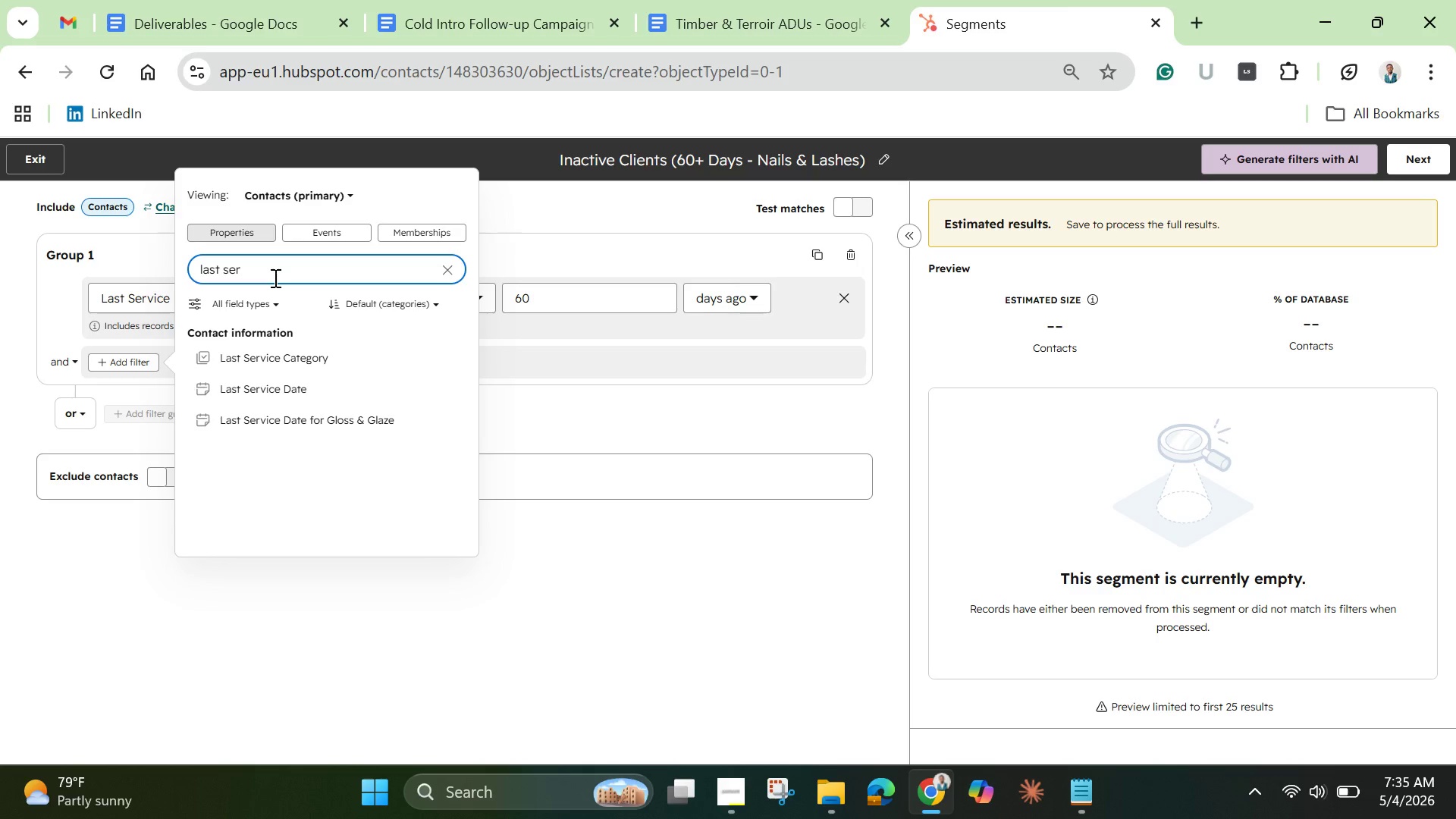 
left_click([283, 418])
 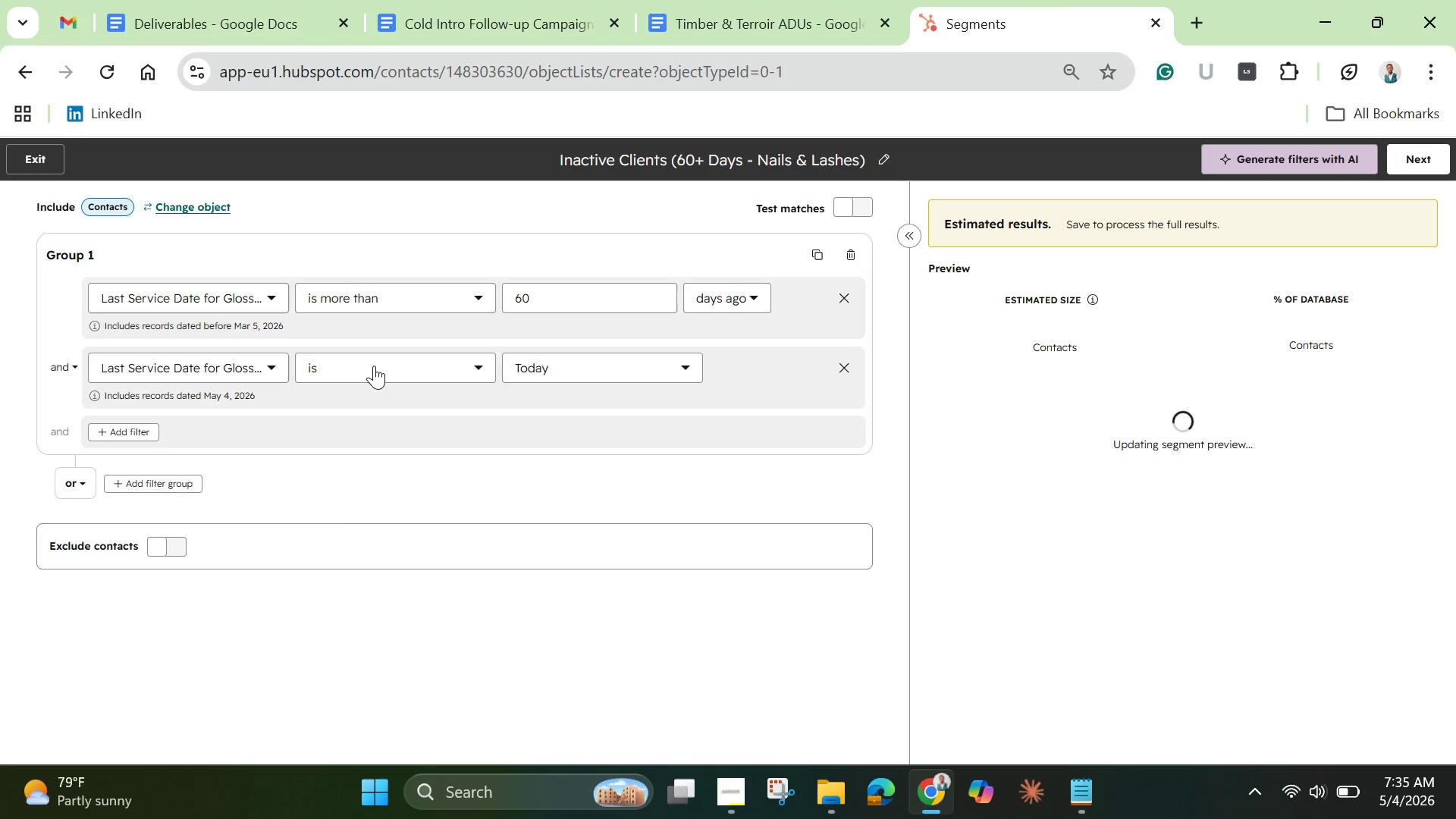 
wait(5.25)
 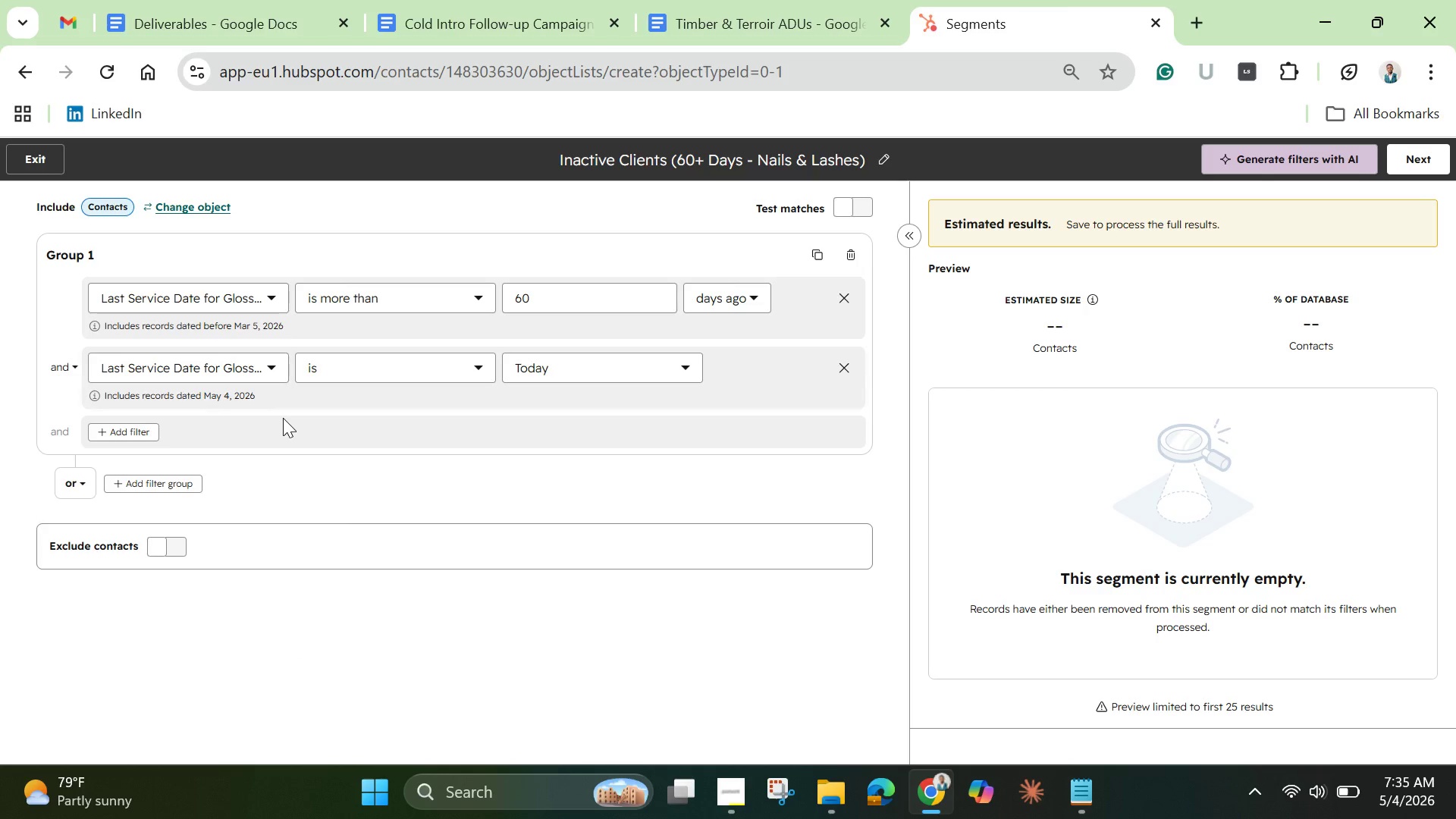 
left_click([374, 366])
 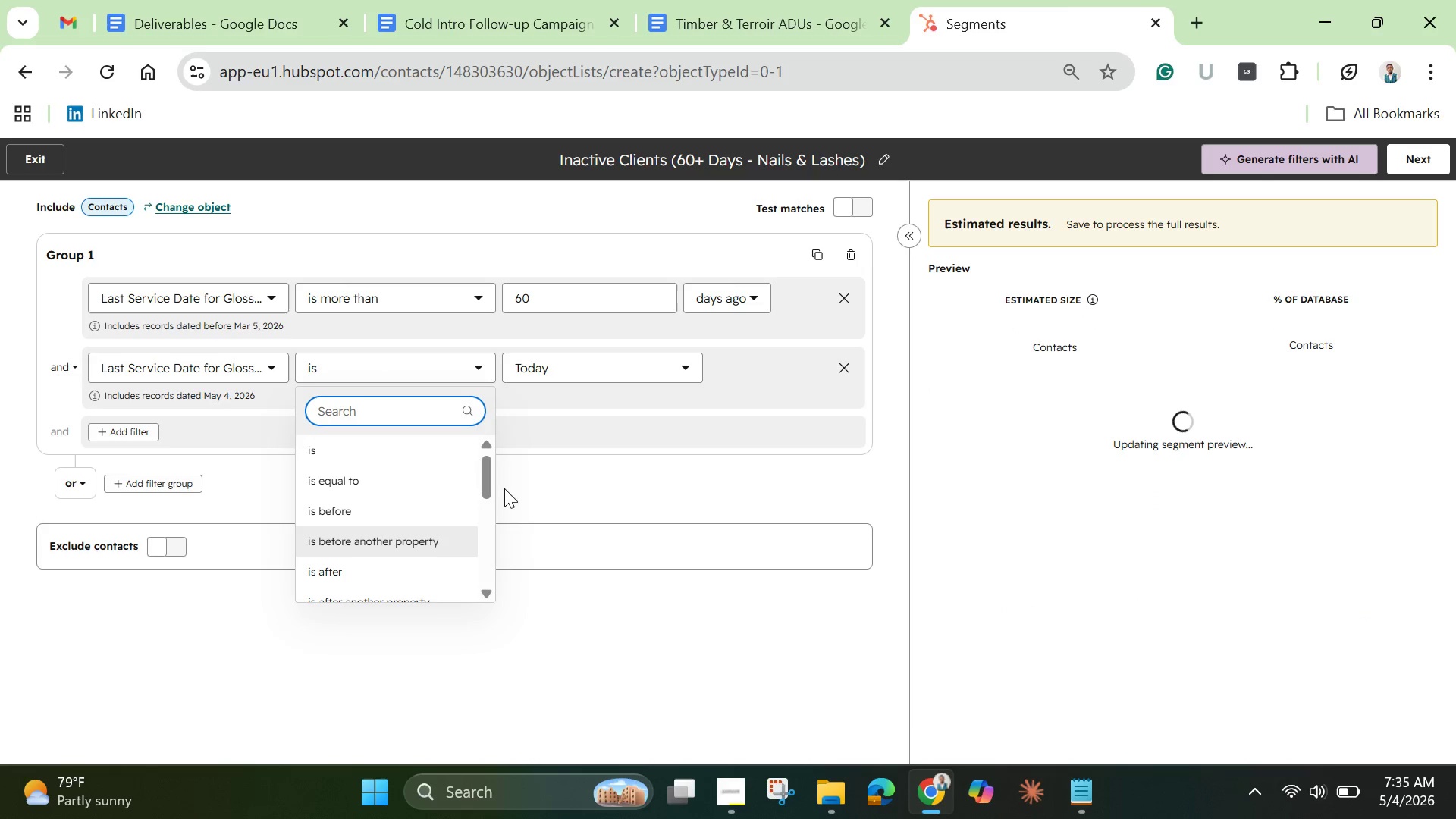 
left_click_drag(start_coordinate=[489, 476], to_coordinate=[481, 592])
 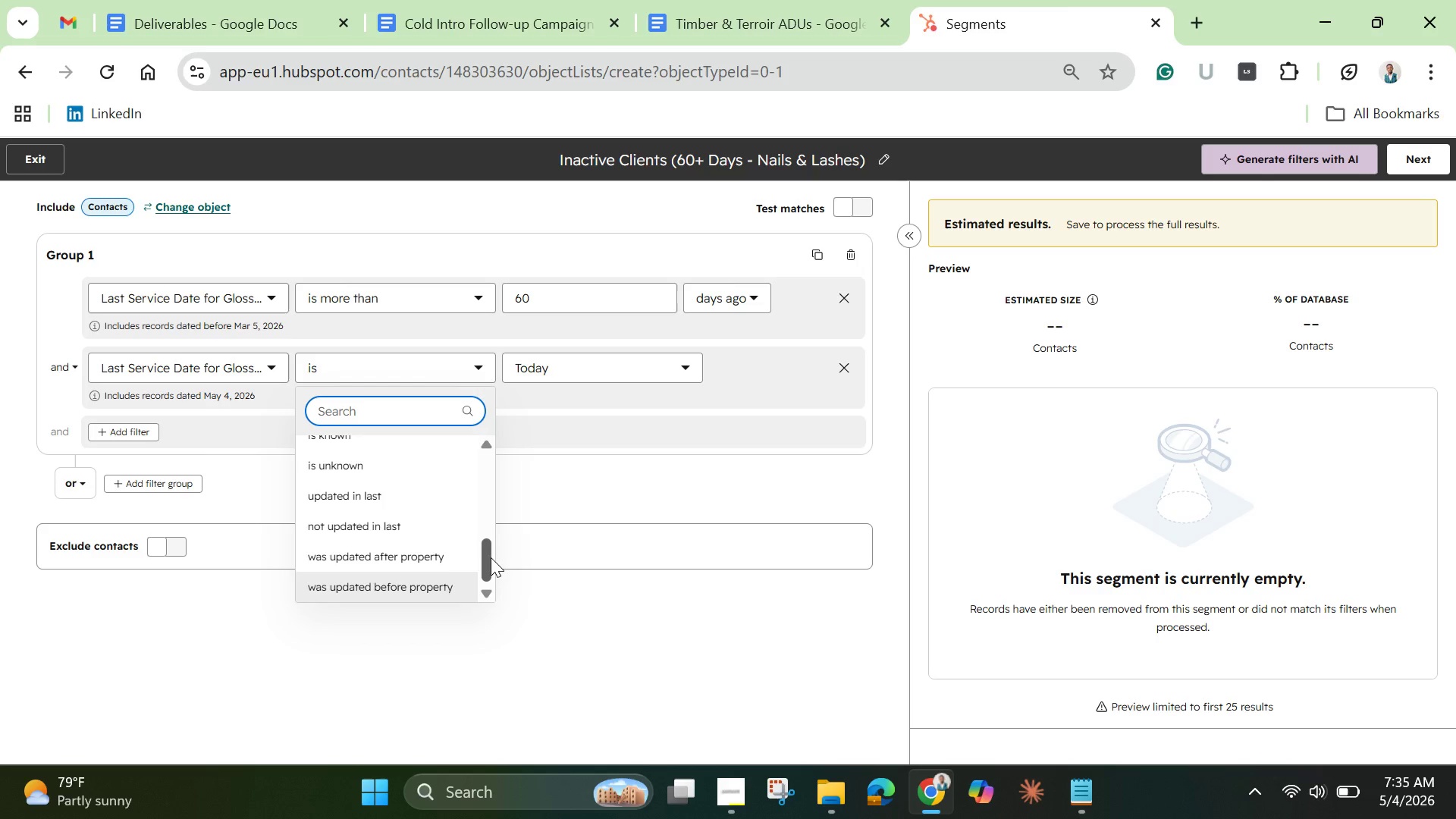 
left_click_drag(start_coordinate=[483, 559], to_coordinate=[468, 453])
 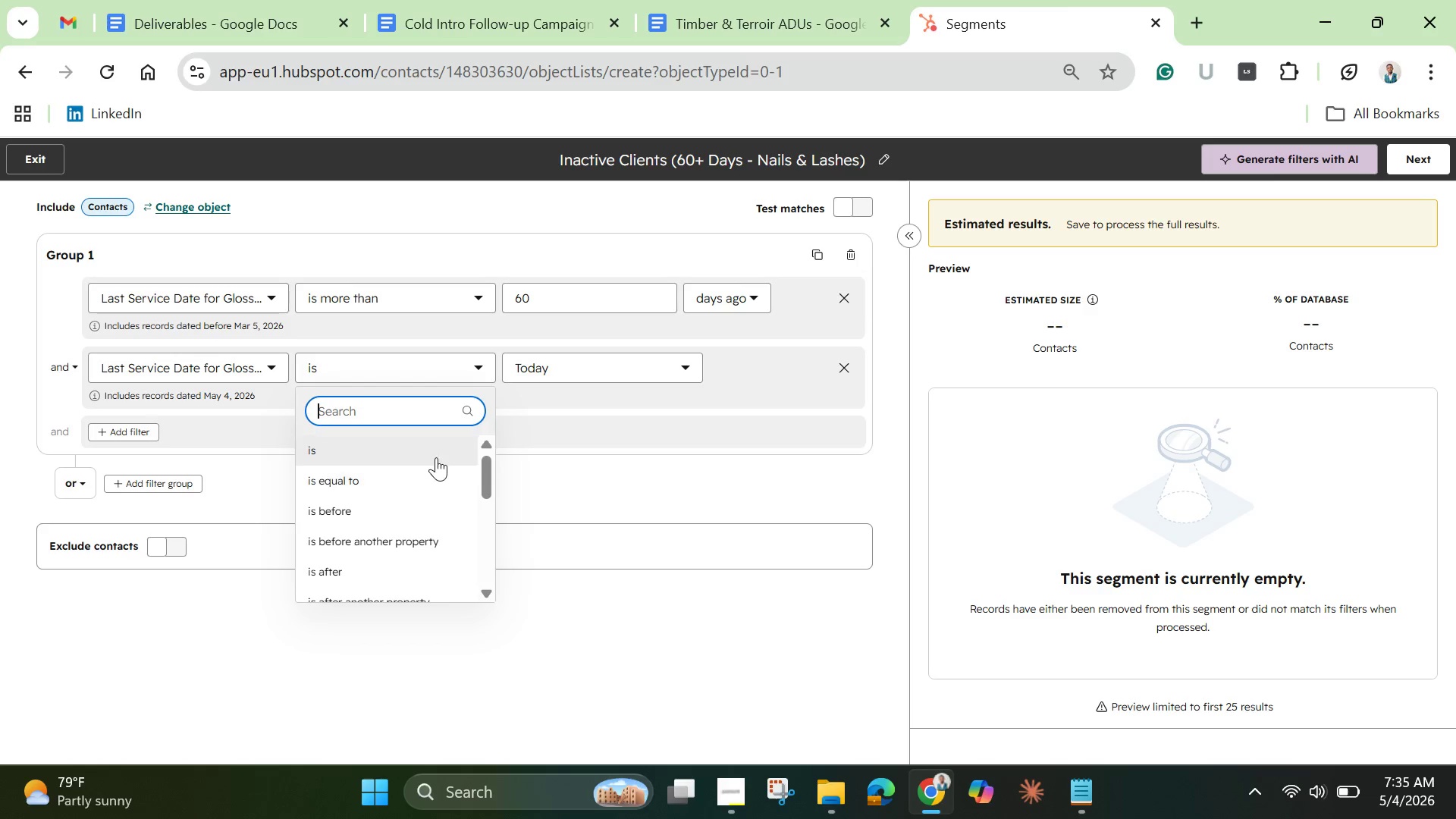 
left_click([431, 453])
 